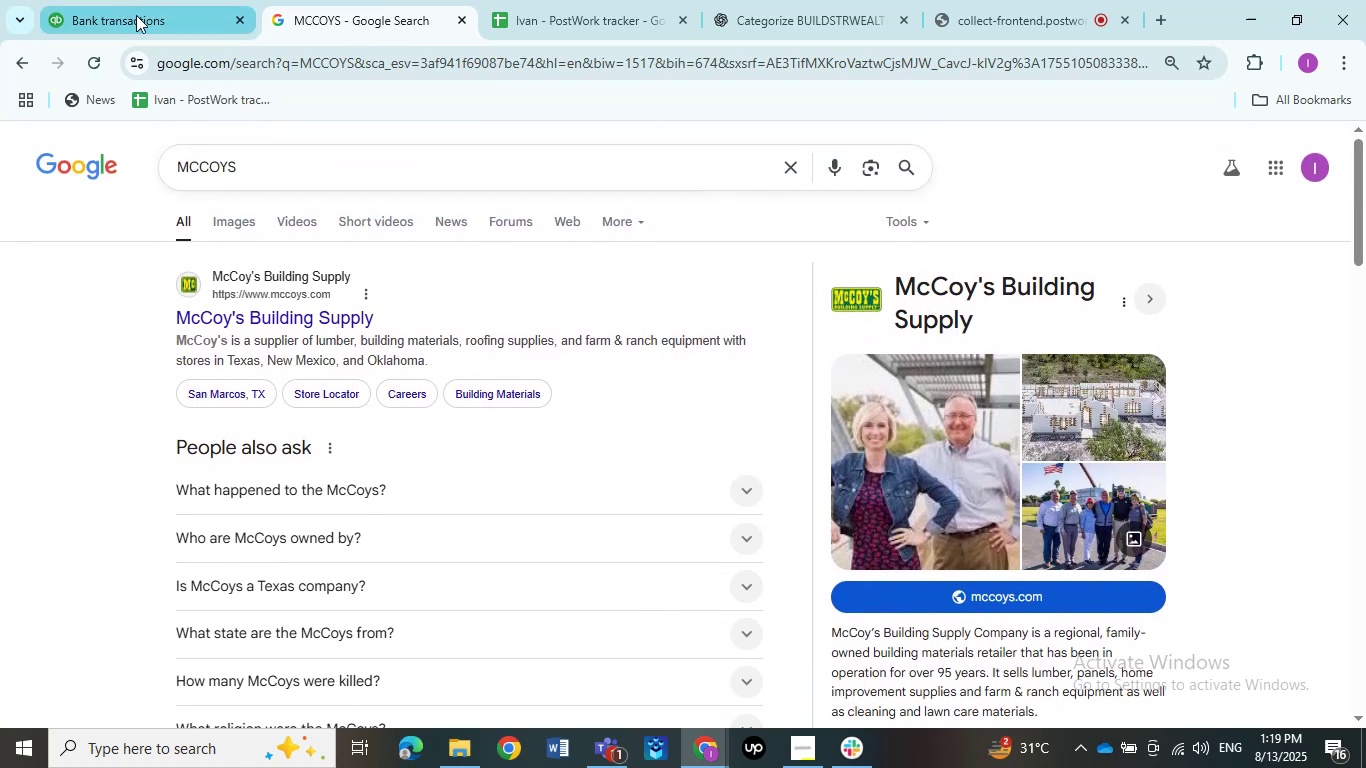 
left_click([138, 18])
 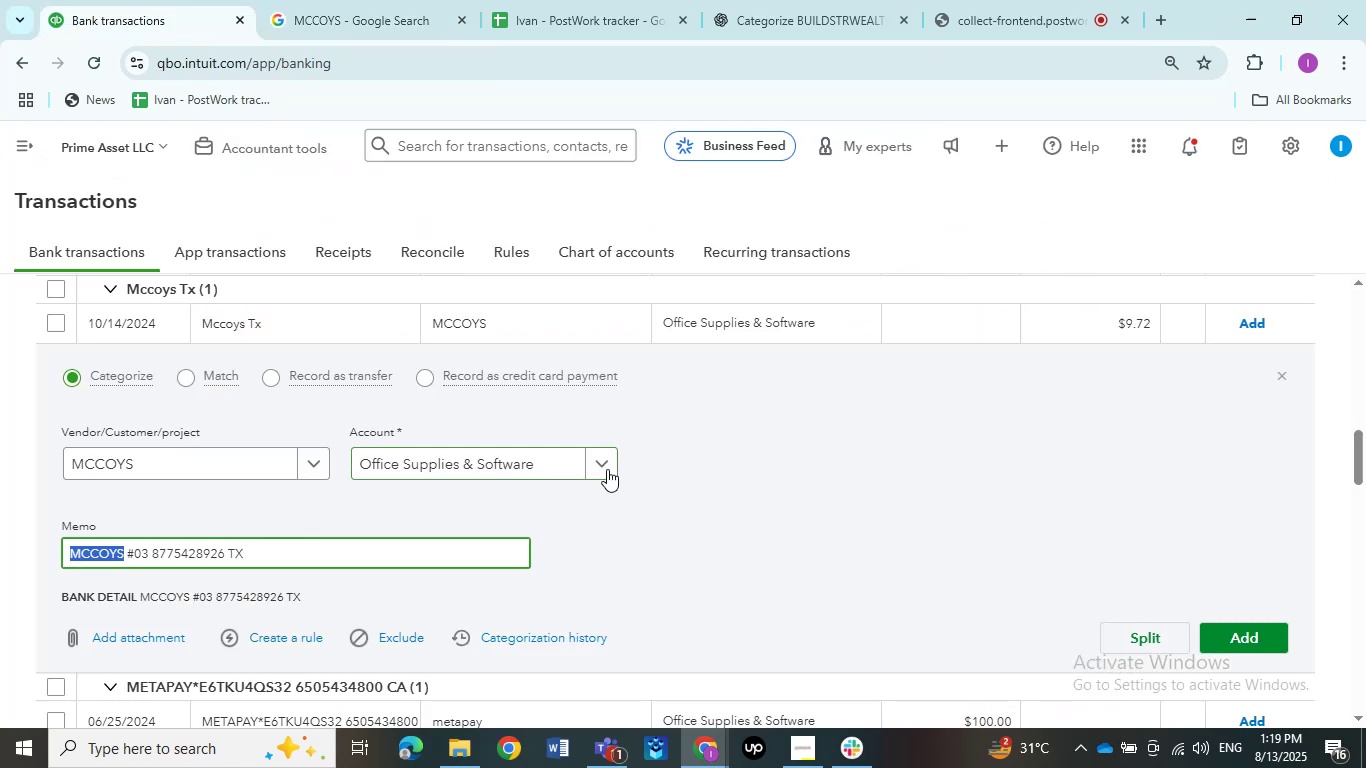 
left_click([607, 464])
 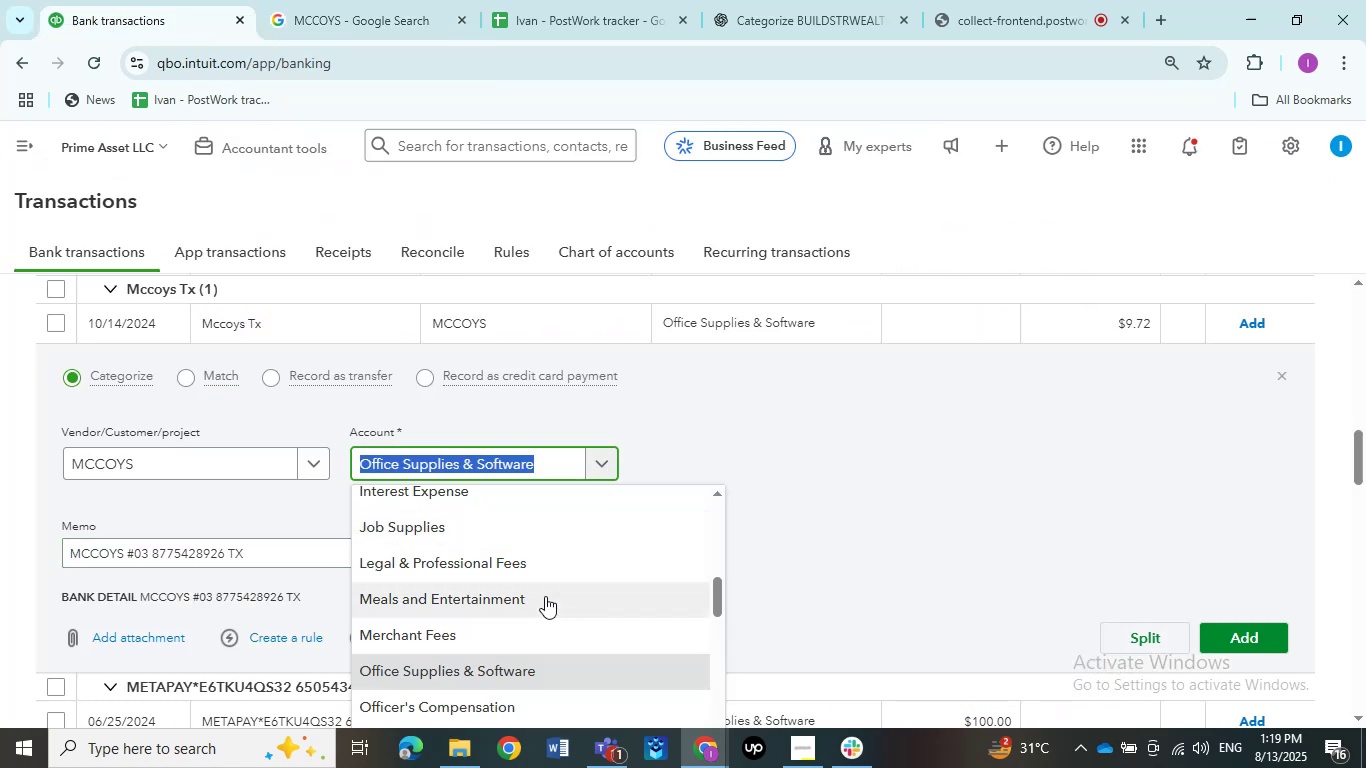 
scroll: coordinate [545, 596], scroll_direction: down, amount: 2.0
 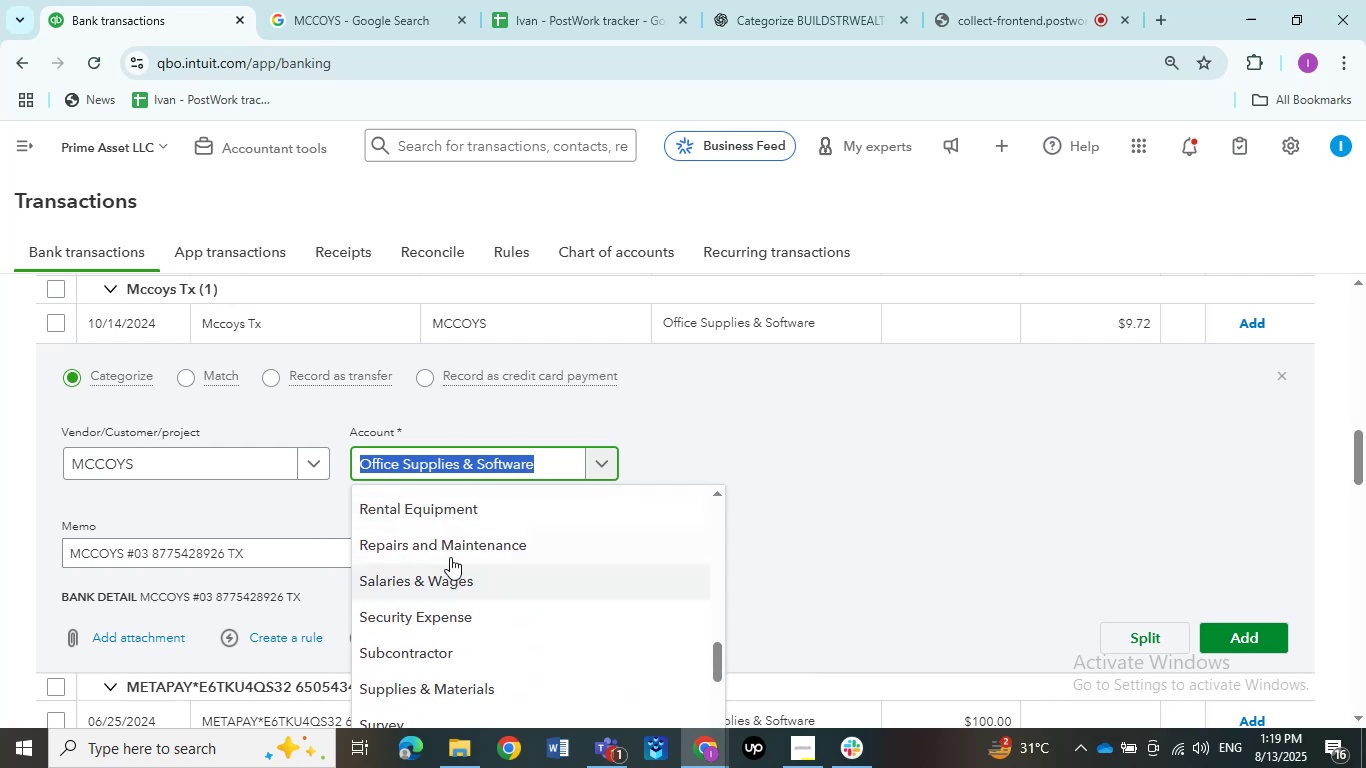 
scroll: coordinate [450, 557], scroll_direction: up, amount: 1.0
 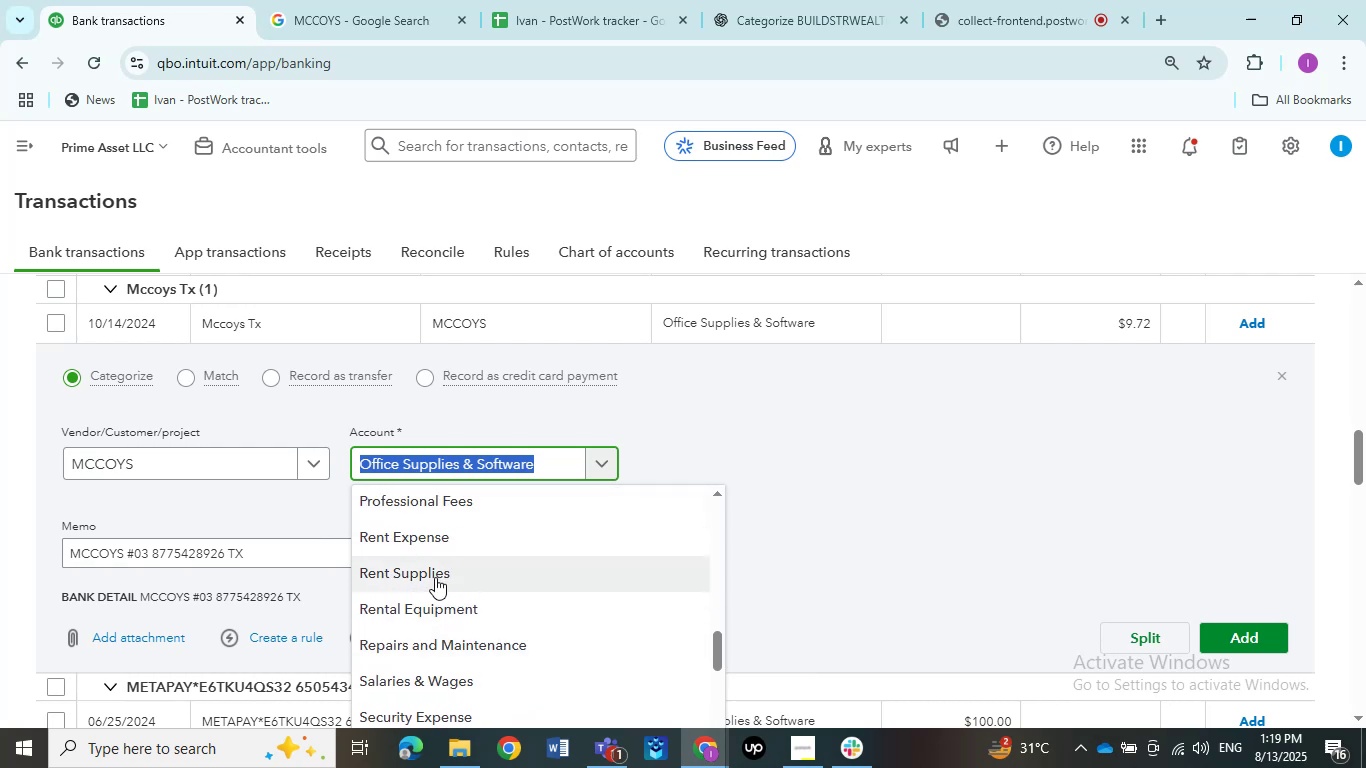 
left_click([435, 577])
 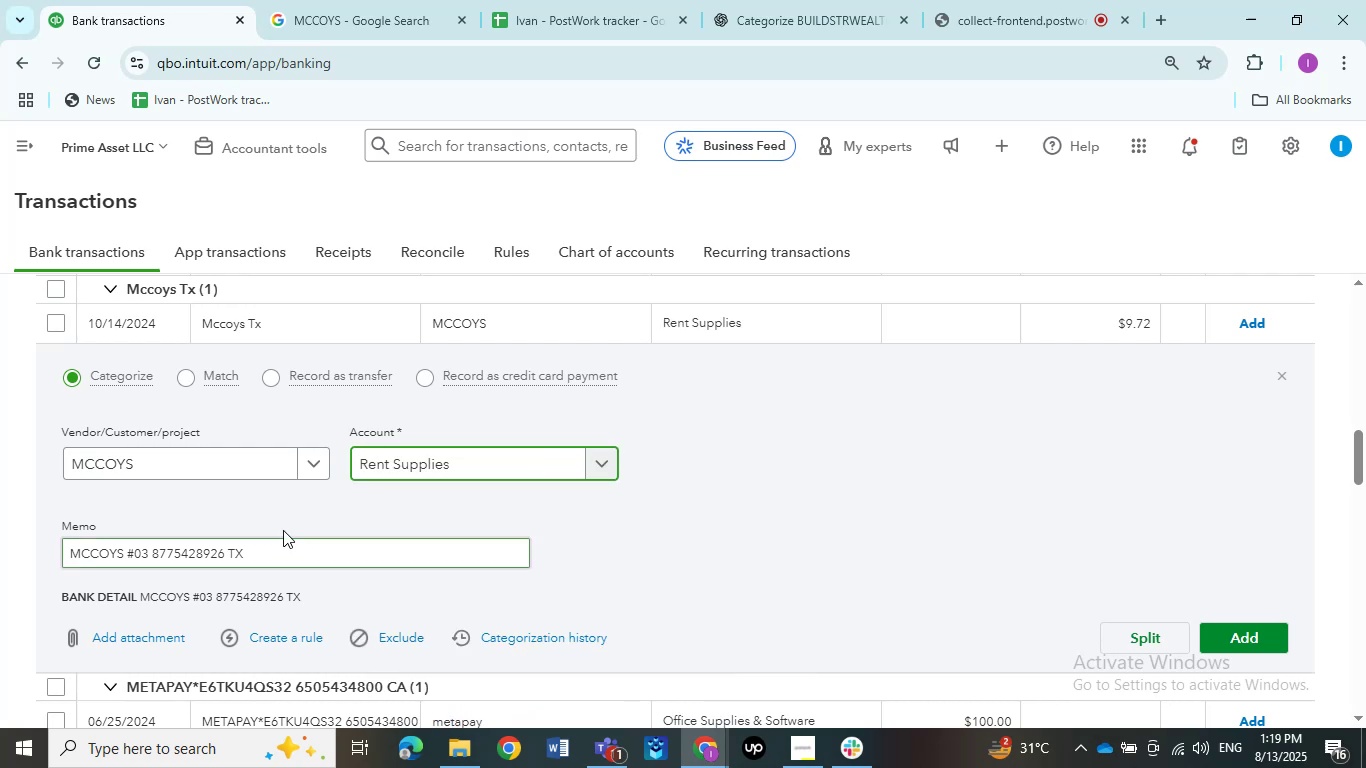 
scroll: coordinate [226, 480], scroll_direction: down, amount: 2.0
 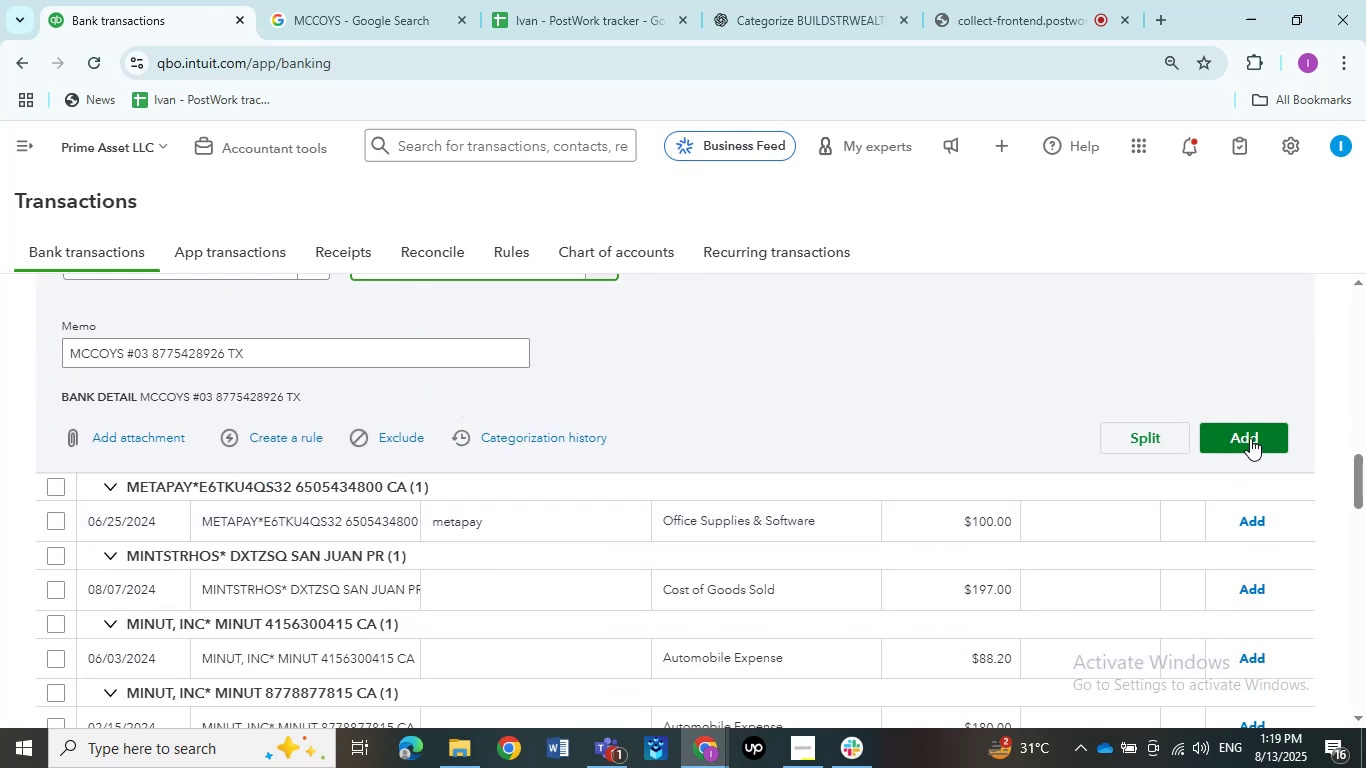 
left_click([1251, 437])
 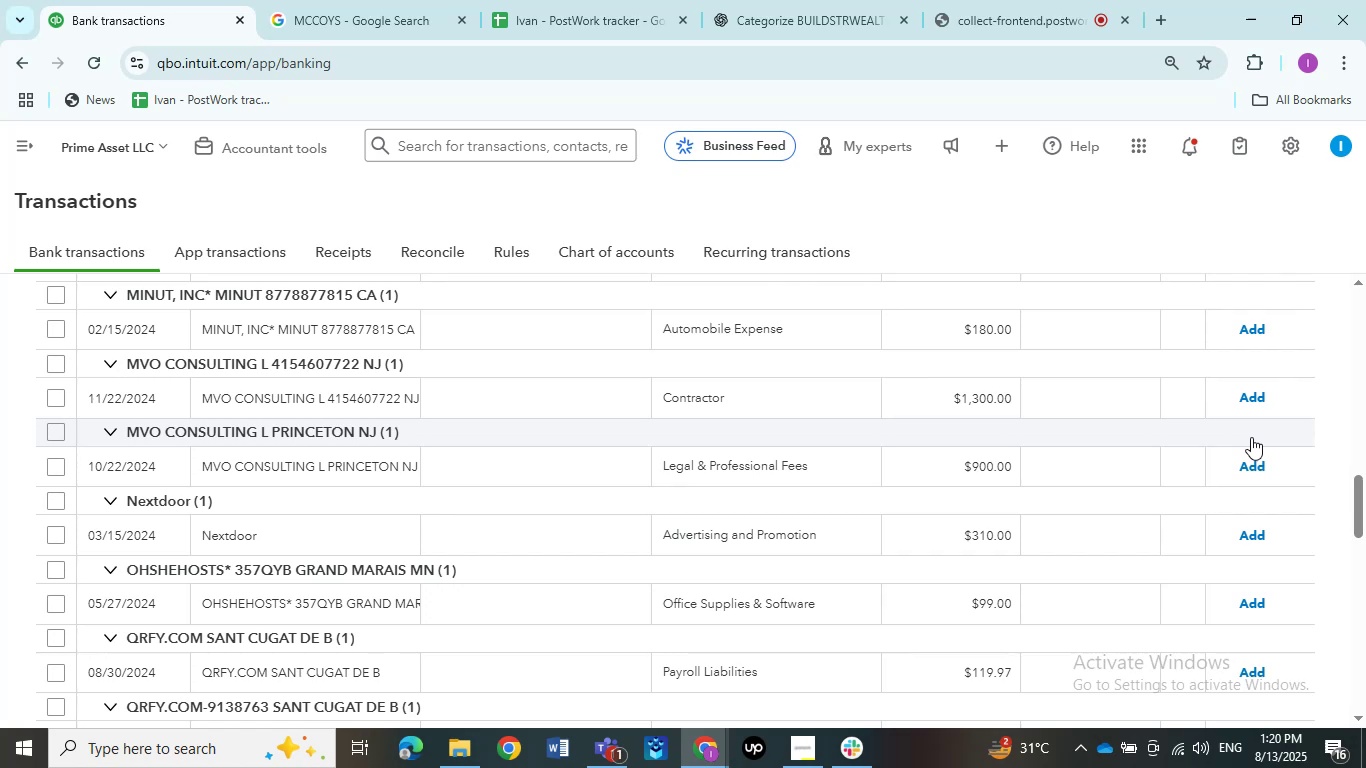 
wait(42.96)
 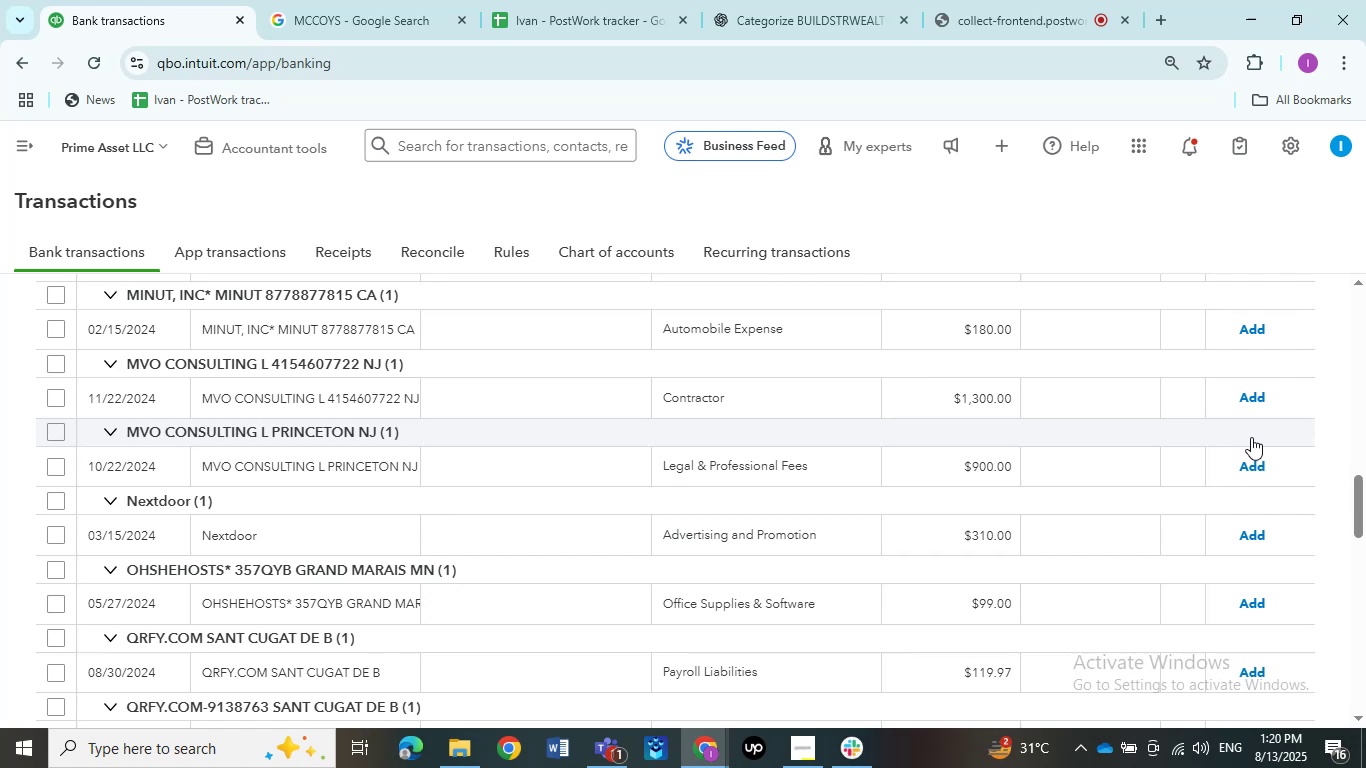 
scroll: coordinate [357, 435], scroll_direction: up, amount: 6.0
 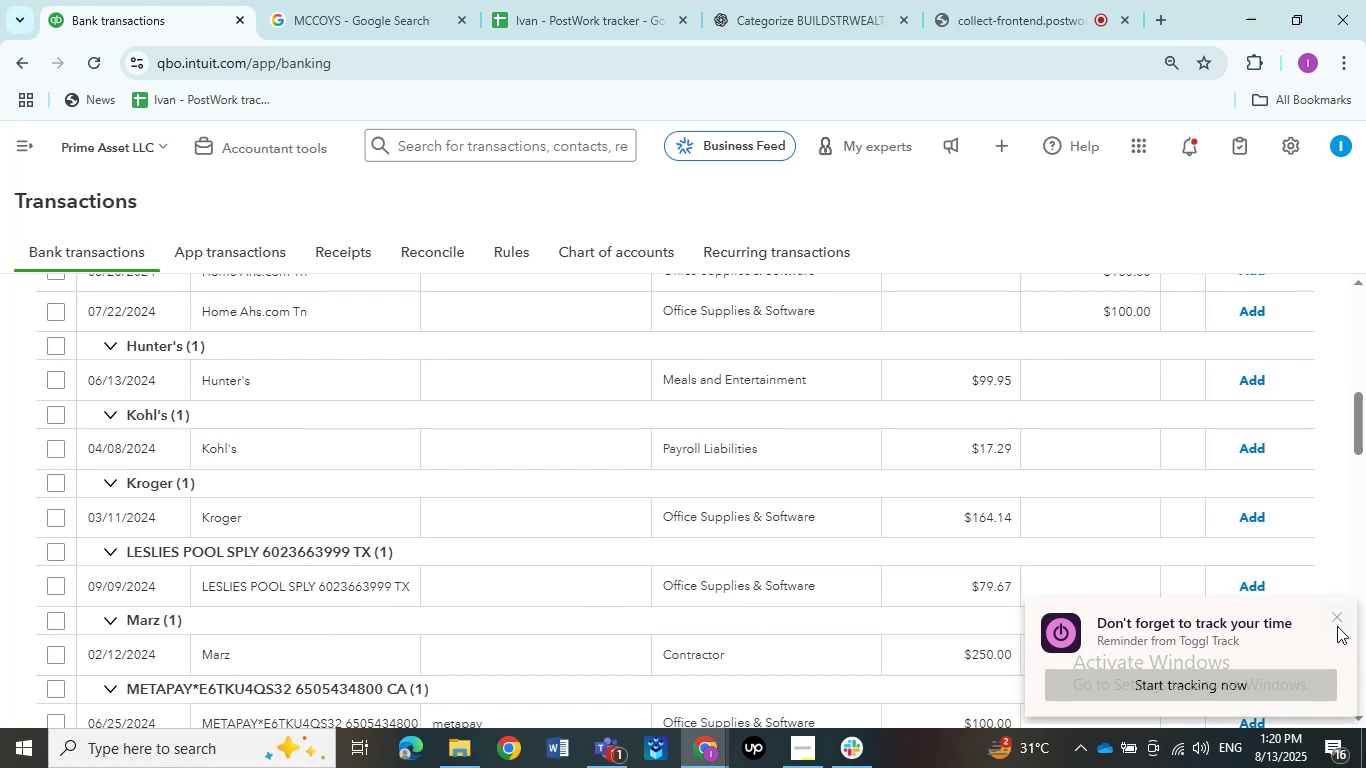 
left_click([1341, 614])
 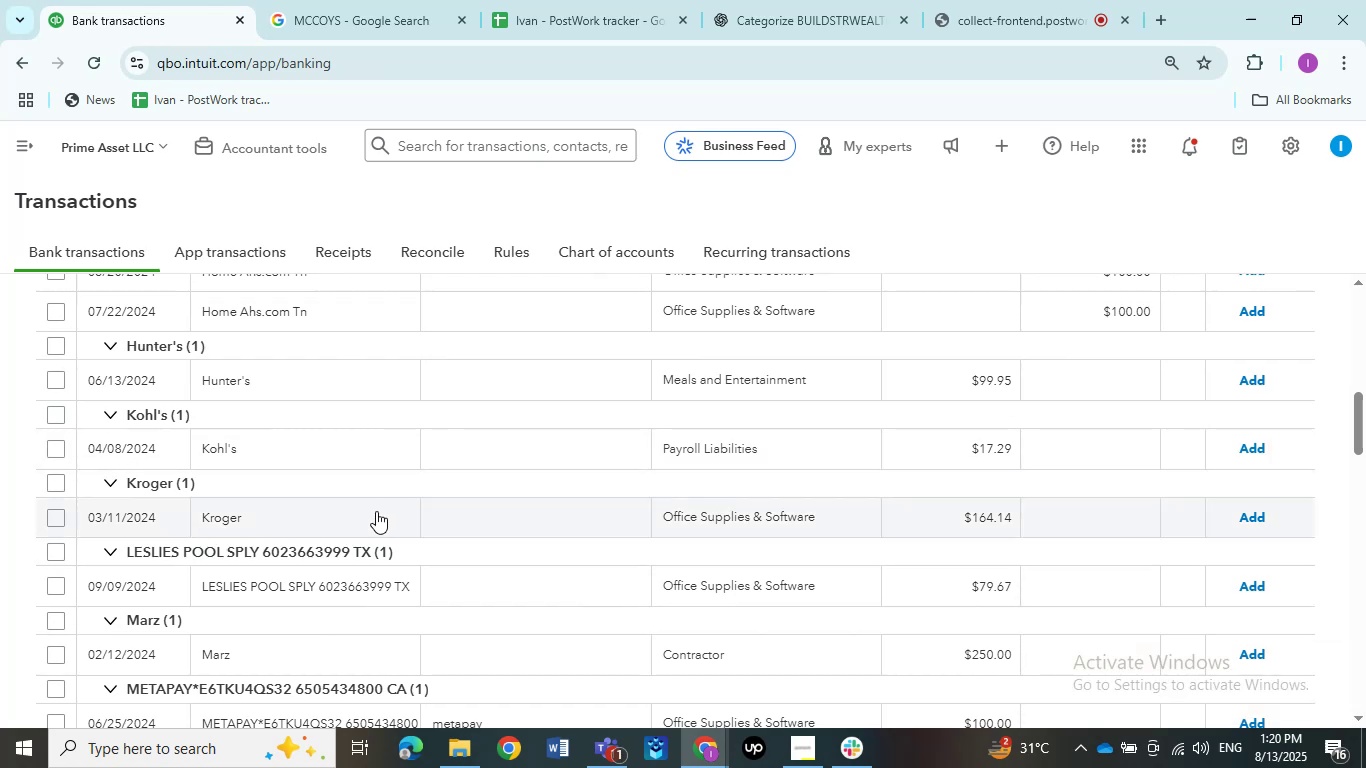 
scroll: coordinate [357, 519], scroll_direction: up, amount: 2.0
 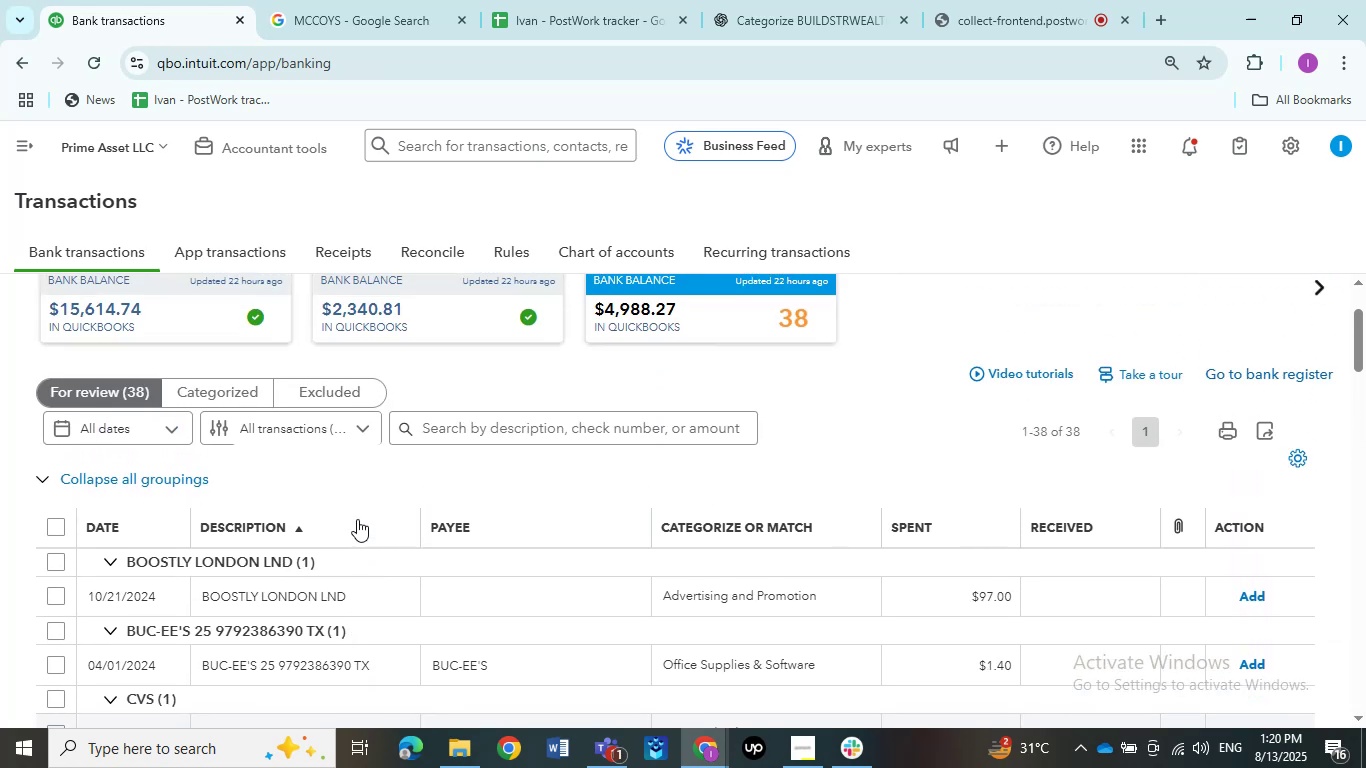 
scroll: coordinate [342, 529], scroll_direction: down, amount: 14.0
 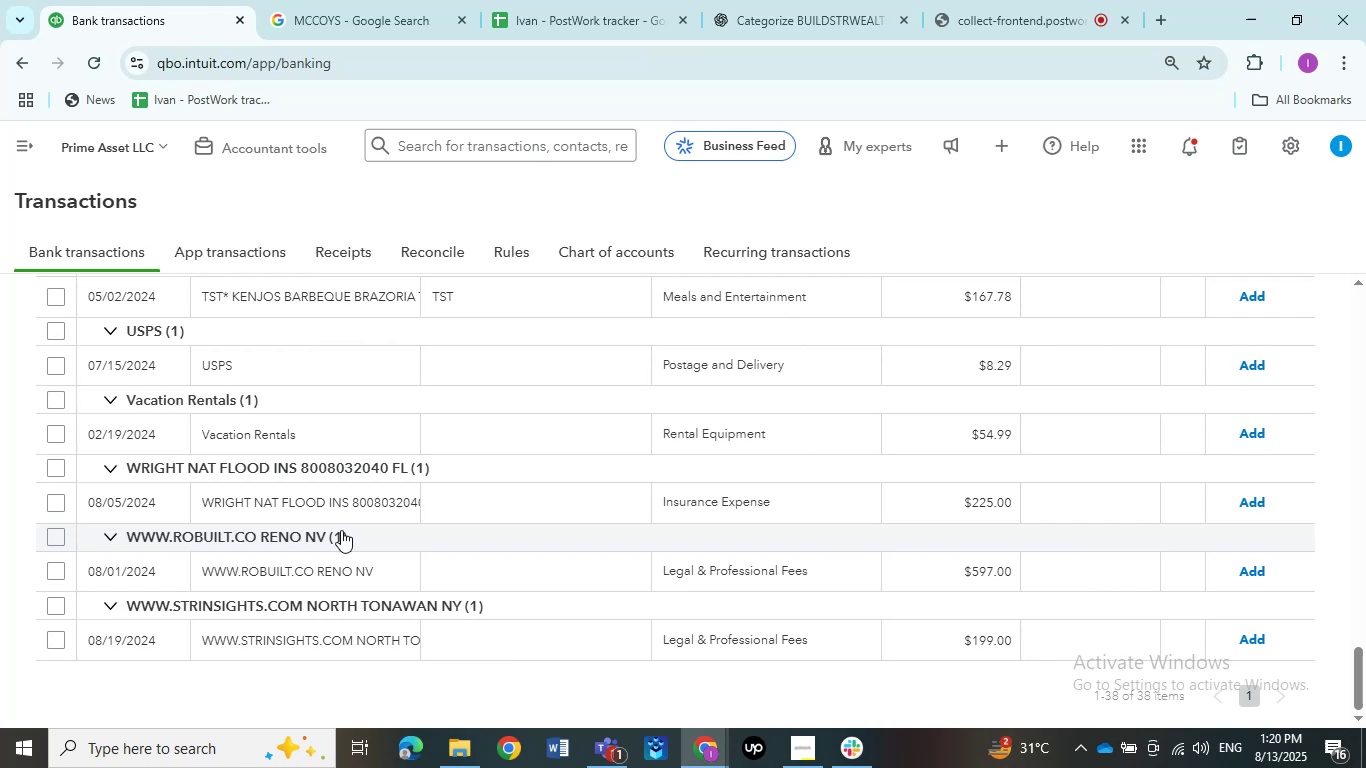 
wait(12.28)
 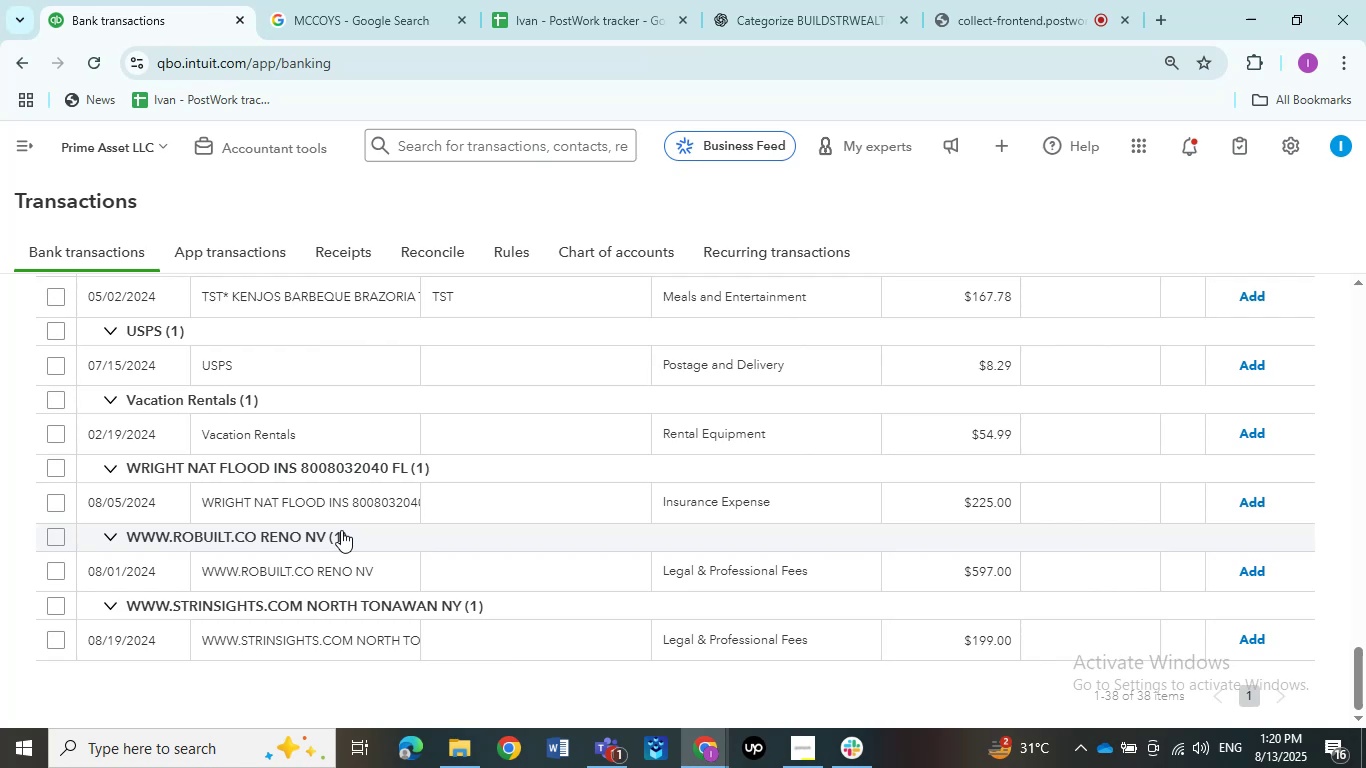 
scroll: coordinate [337, 477], scroll_direction: up, amount: 5.0
 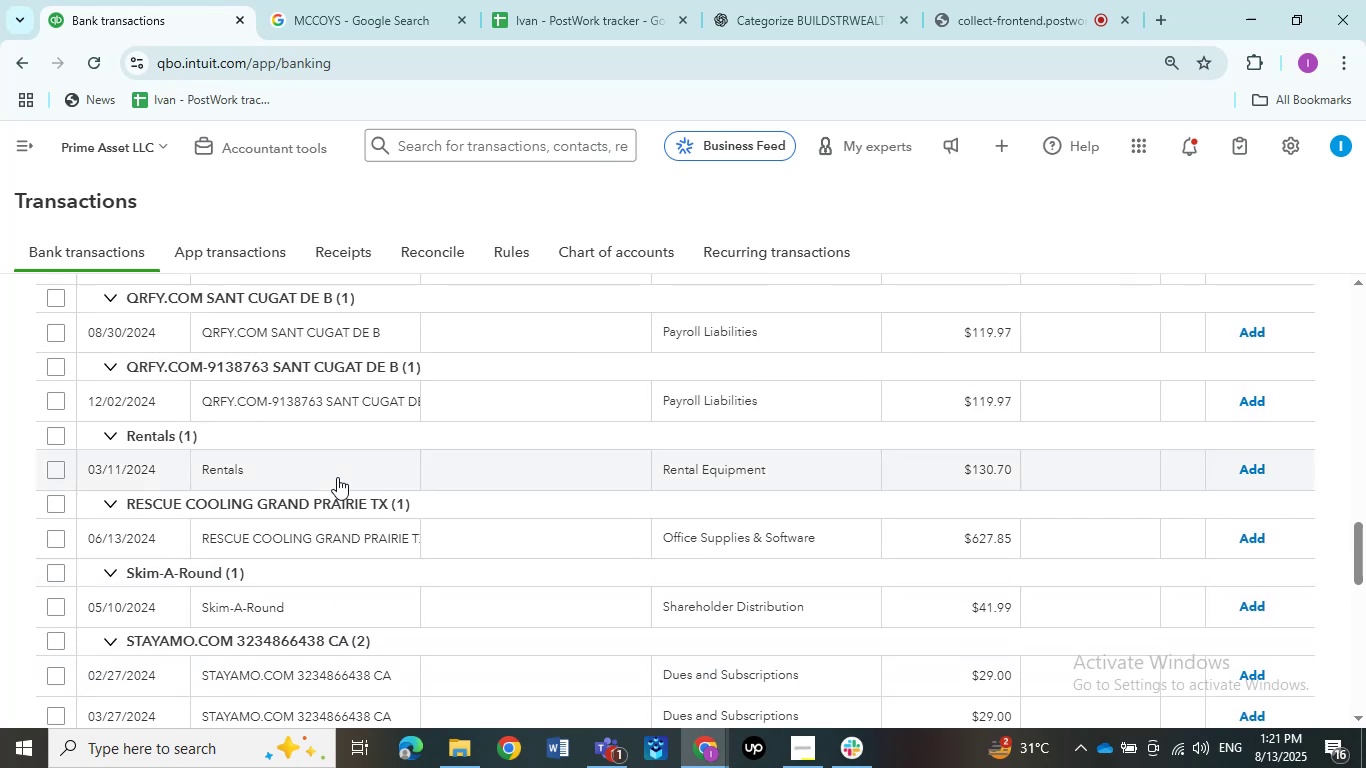 
scroll: coordinate [337, 477], scroll_direction: up, amount: 1.0
 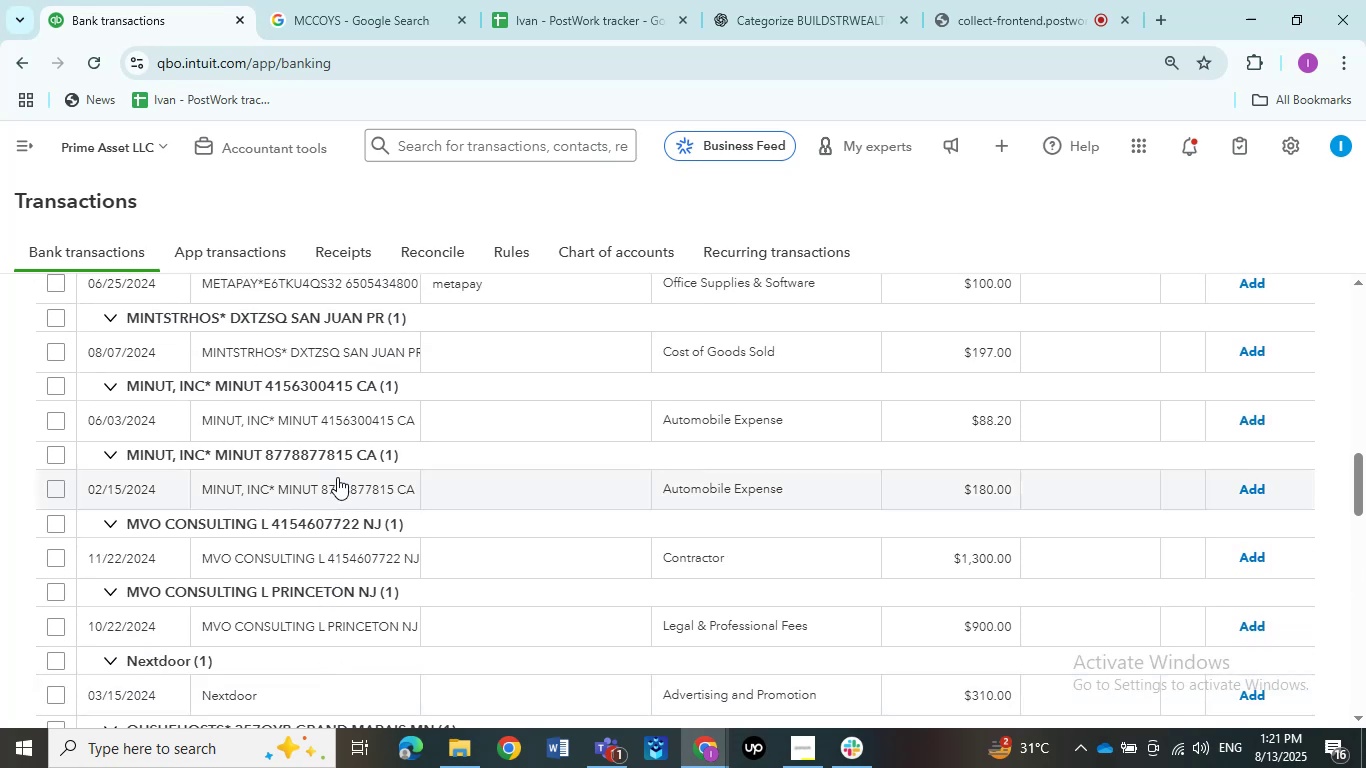 
scroll: coordinate [337, 477], scroll_direction: none, amount: 0.0
 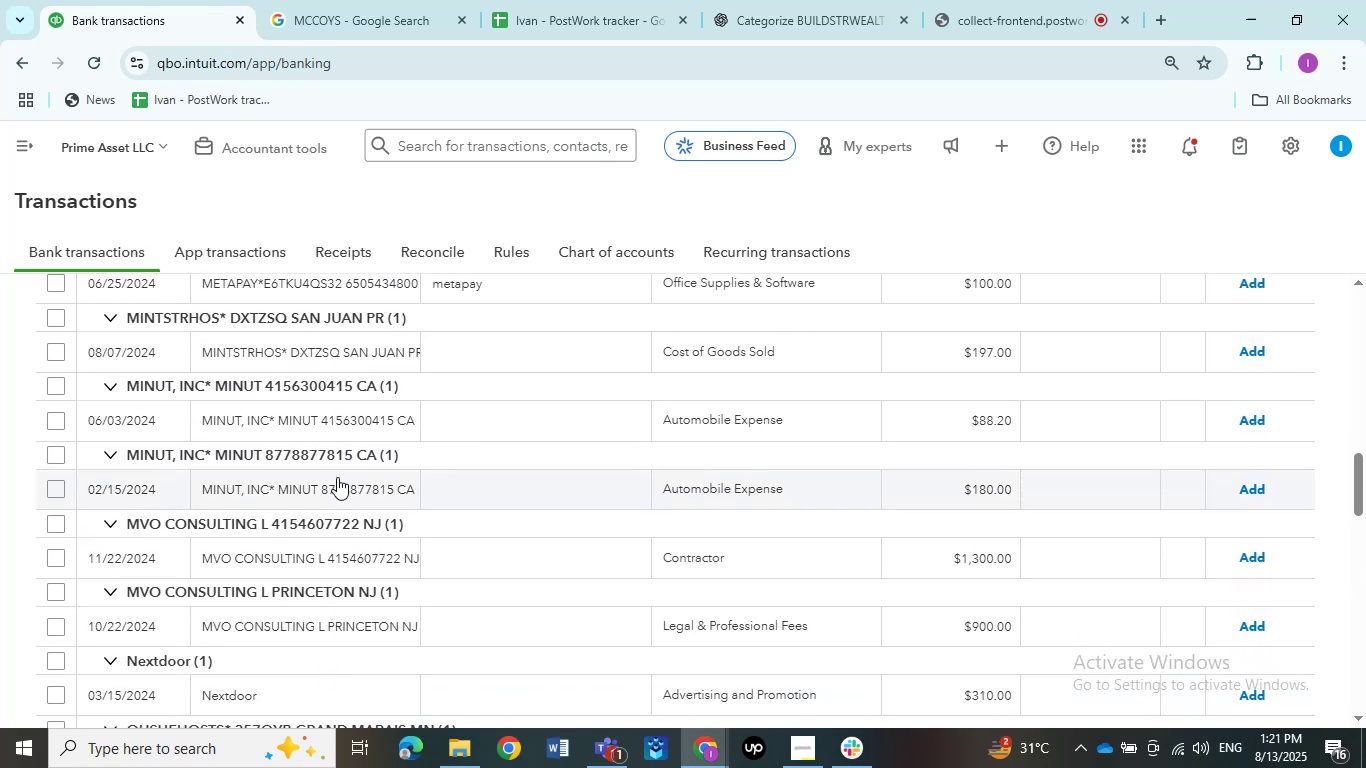 
scroll: coordinate [306, 384], scroll_direction: up, amount: 5.0
 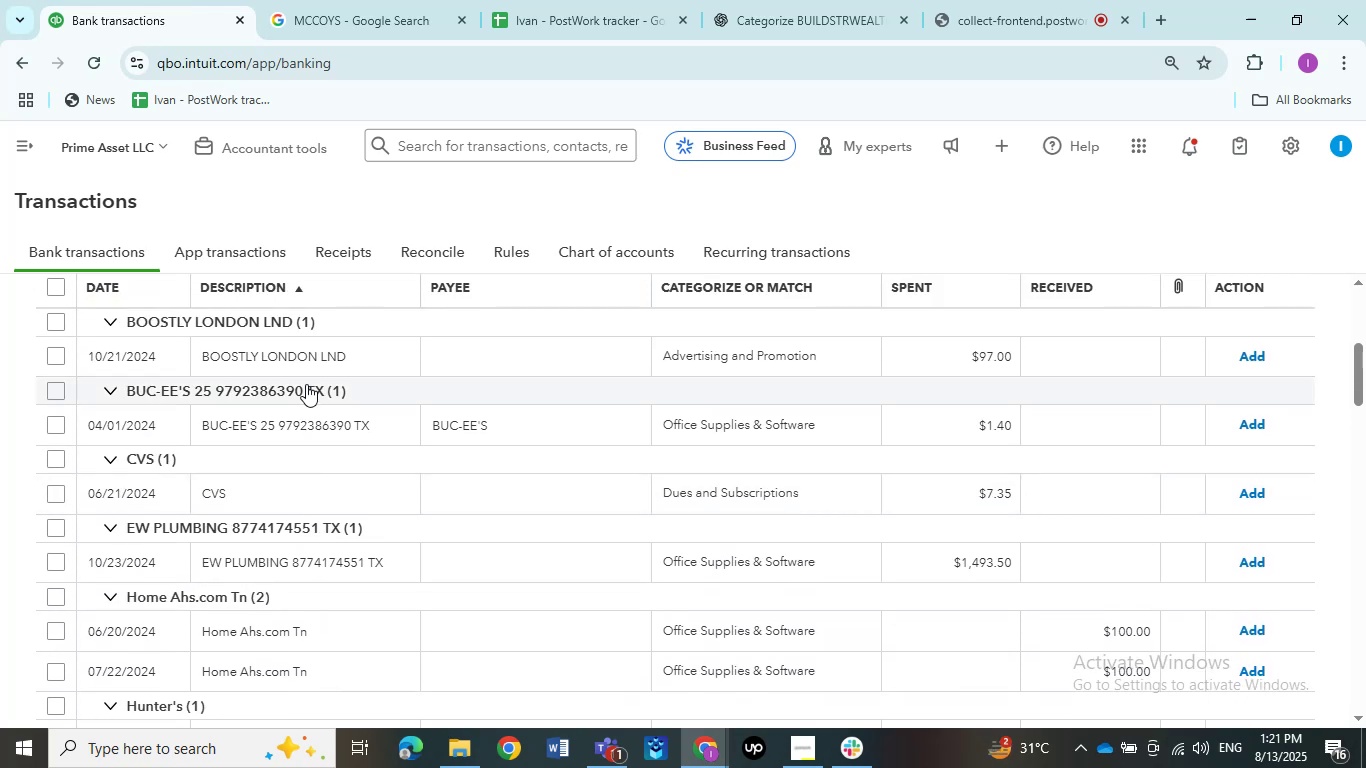 
scroll: coordinate [343, 460], scroll_direction: up, amount: 3.0
 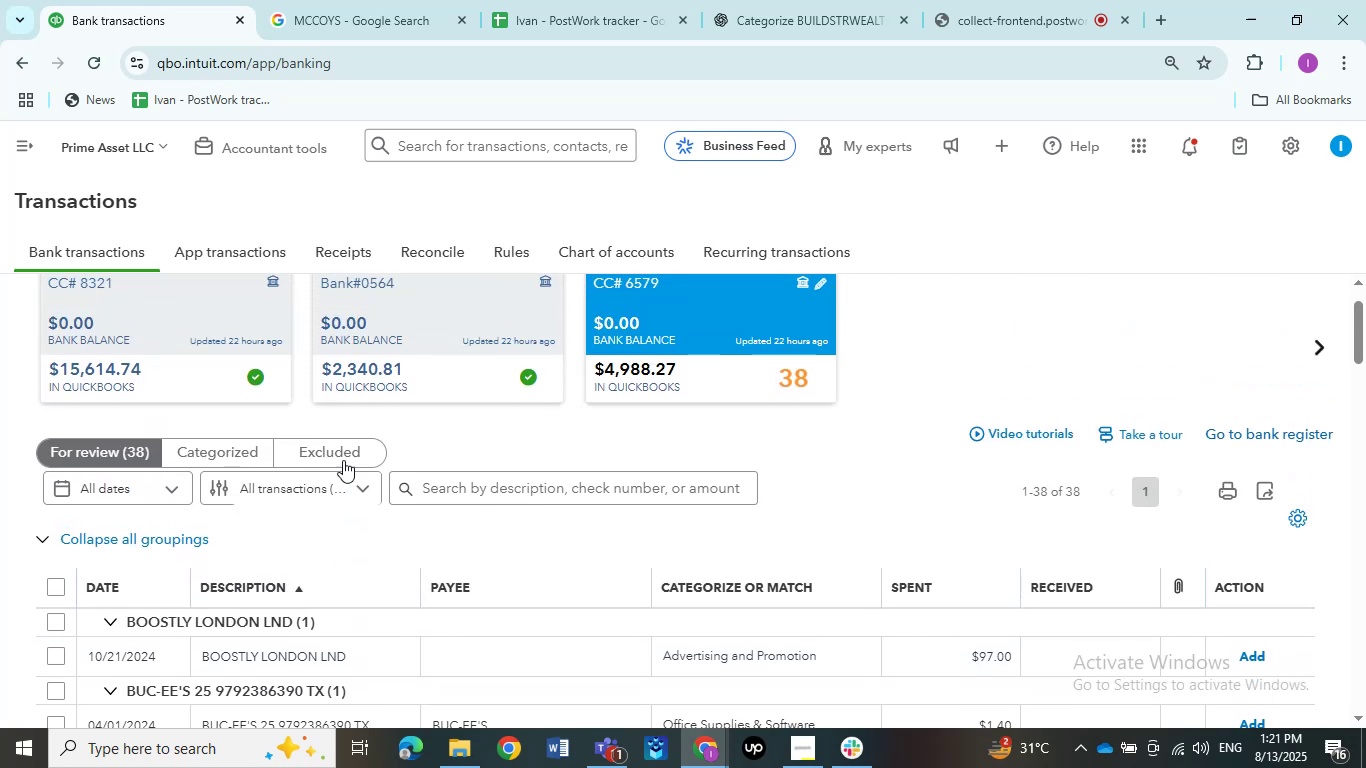 
scroll: coordinate [304, 475], scroll_direction: down, amount: 6.0
 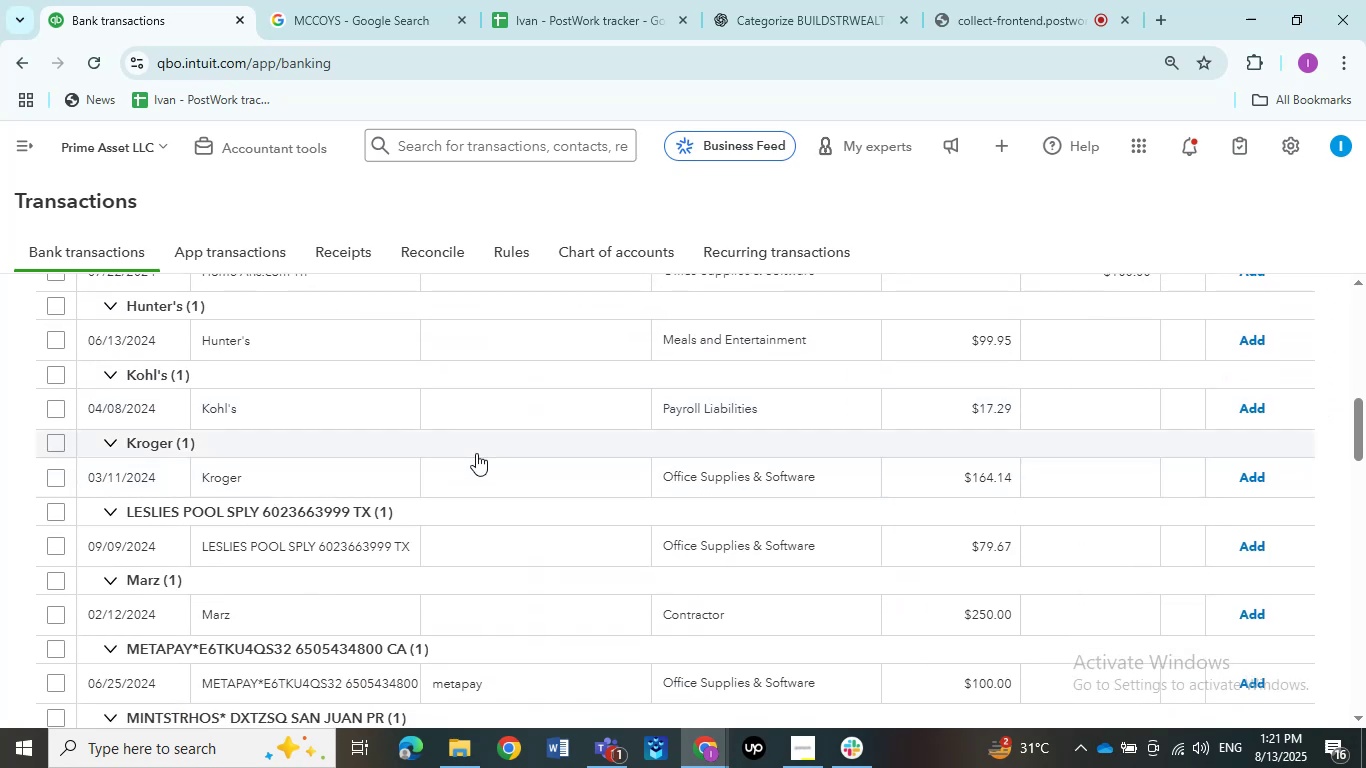 
wait(6.51)
 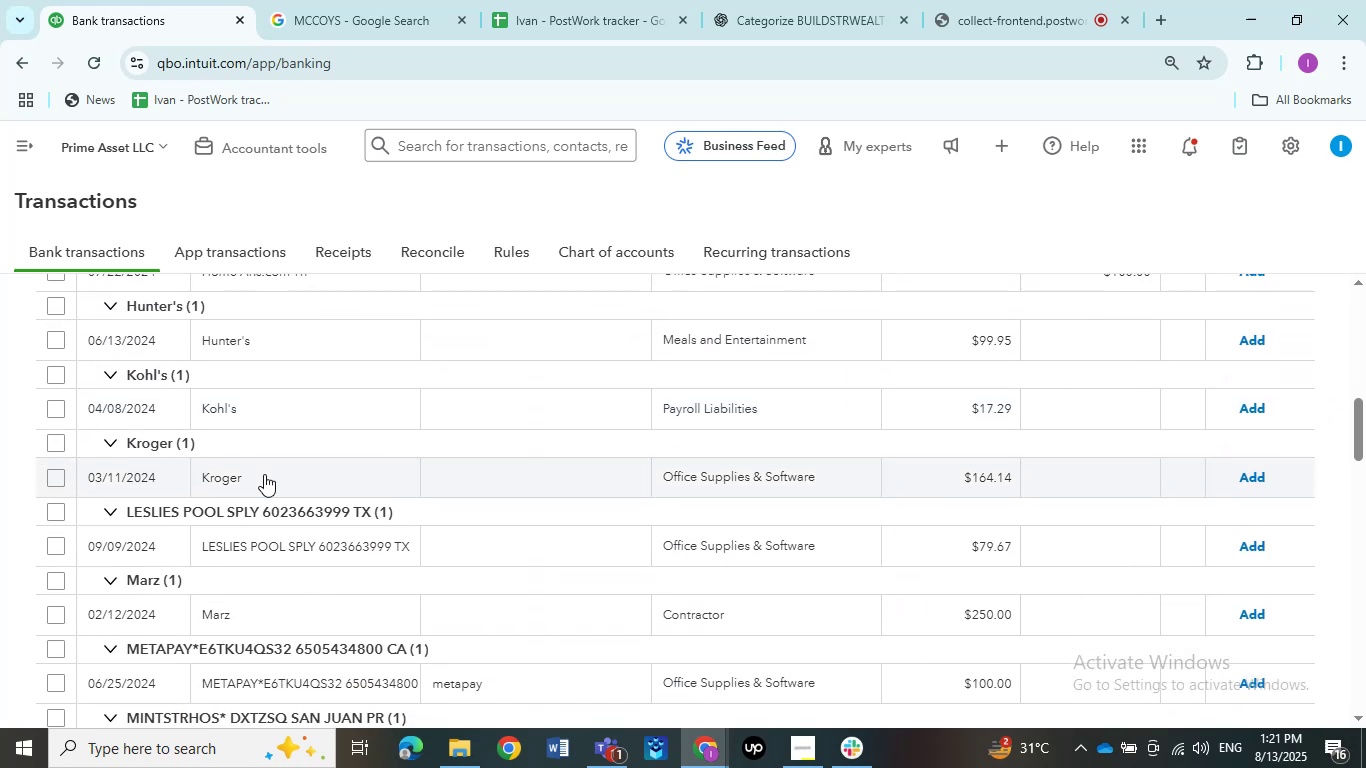 
left_click([237, 481])
 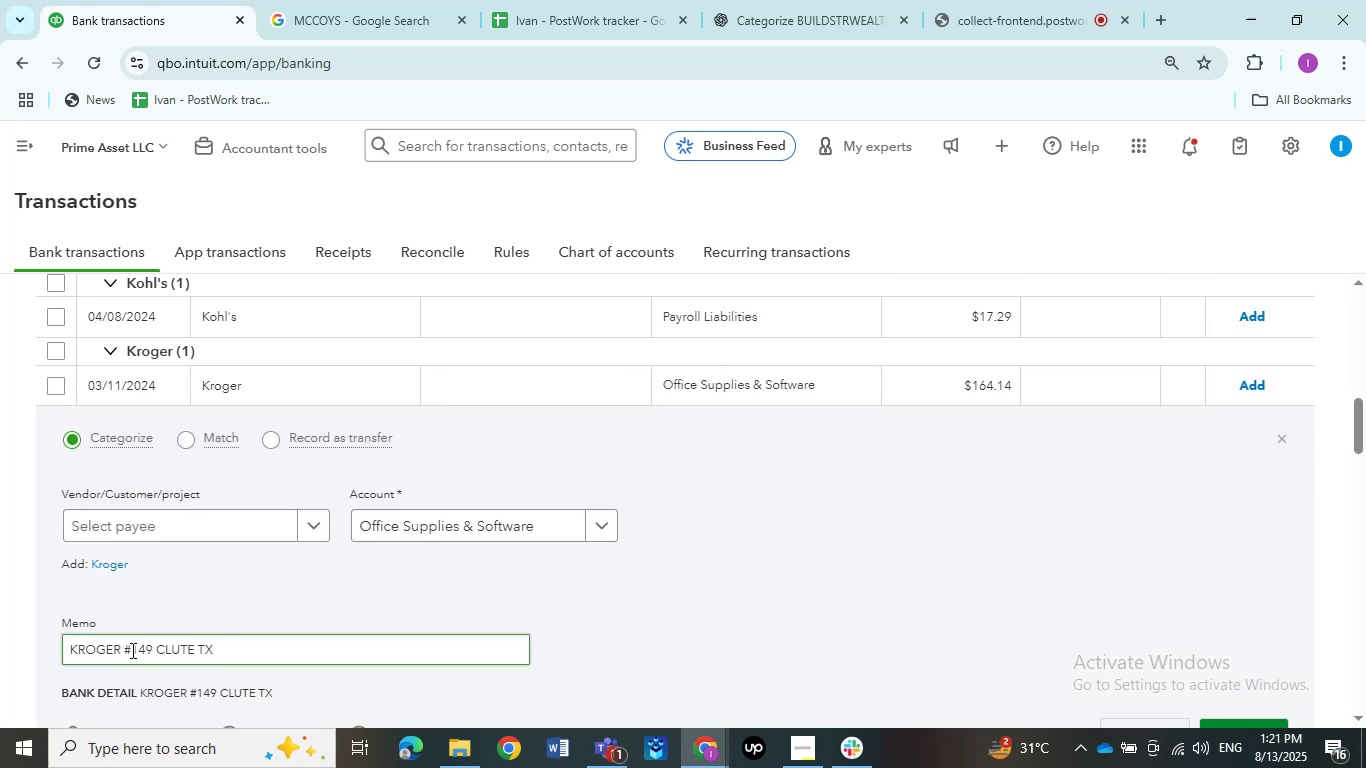 
left_click_drag(start_coordinate=[122, 647], to_coordinate=[36, 647])
 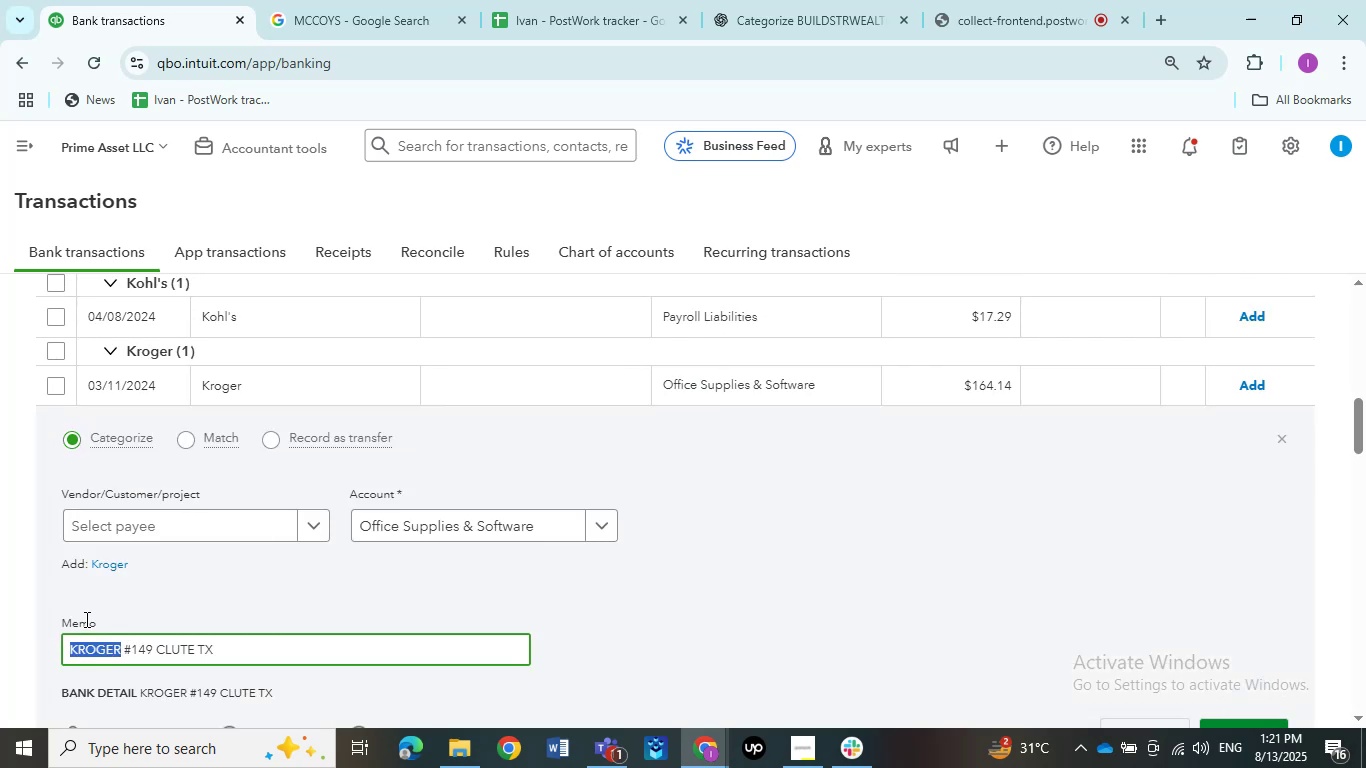 
hold_key(key=ControlLeft, duration=0.88)
 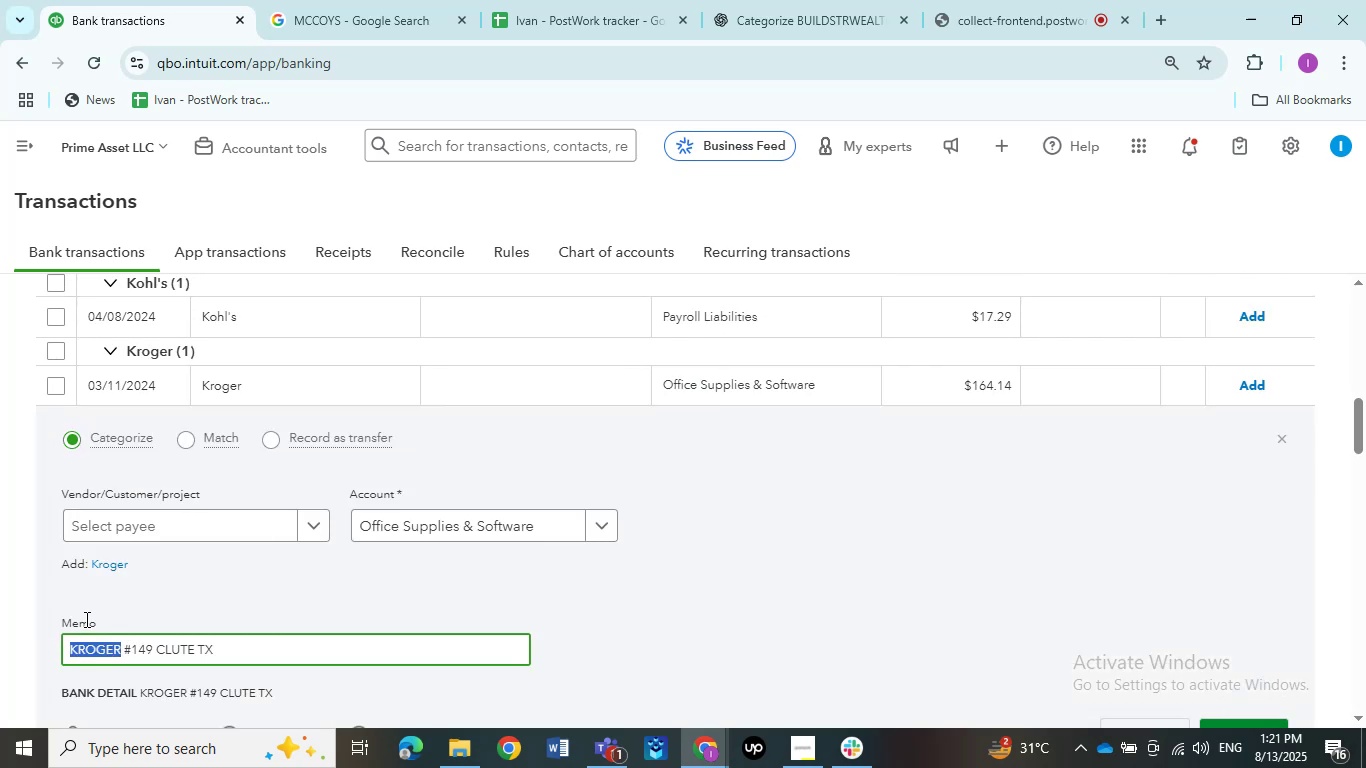 
hold_key(key=C, duration=0.47)
 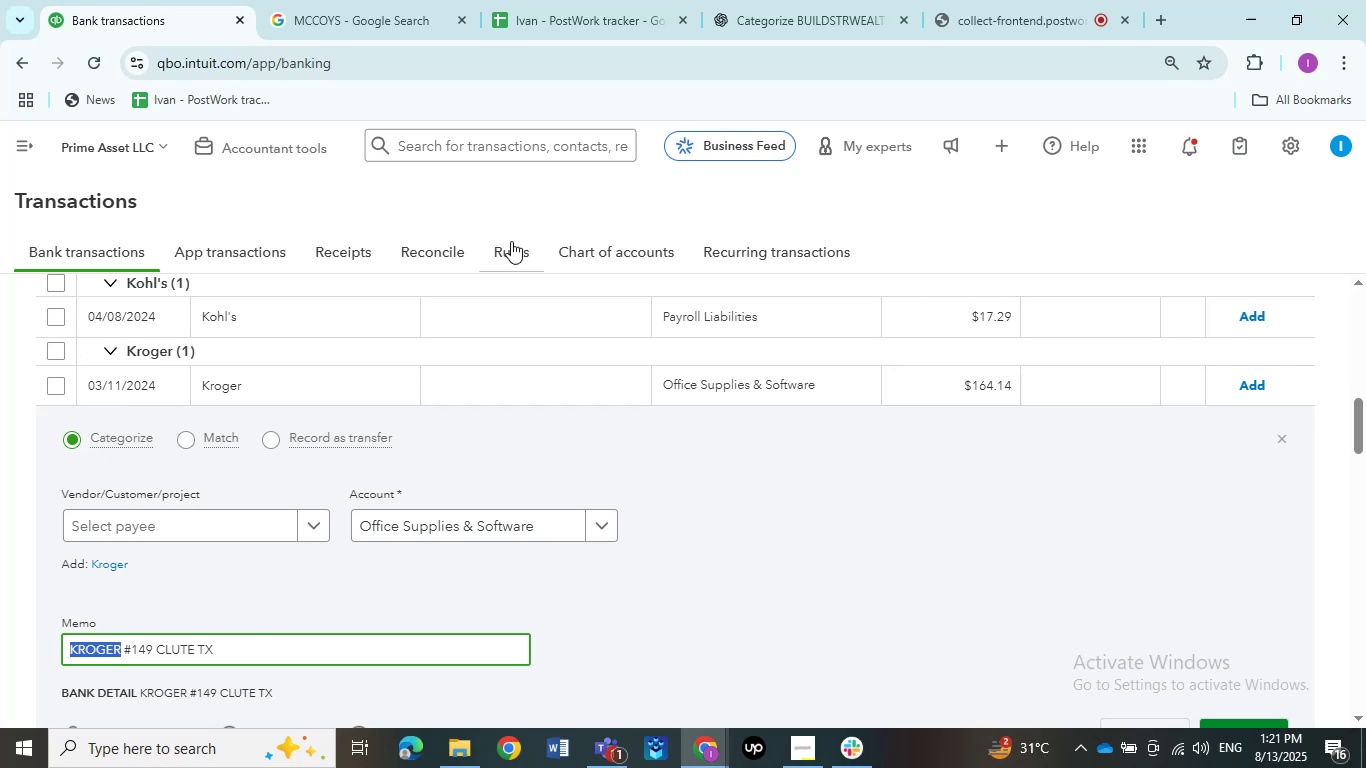 
wait(6.74)
 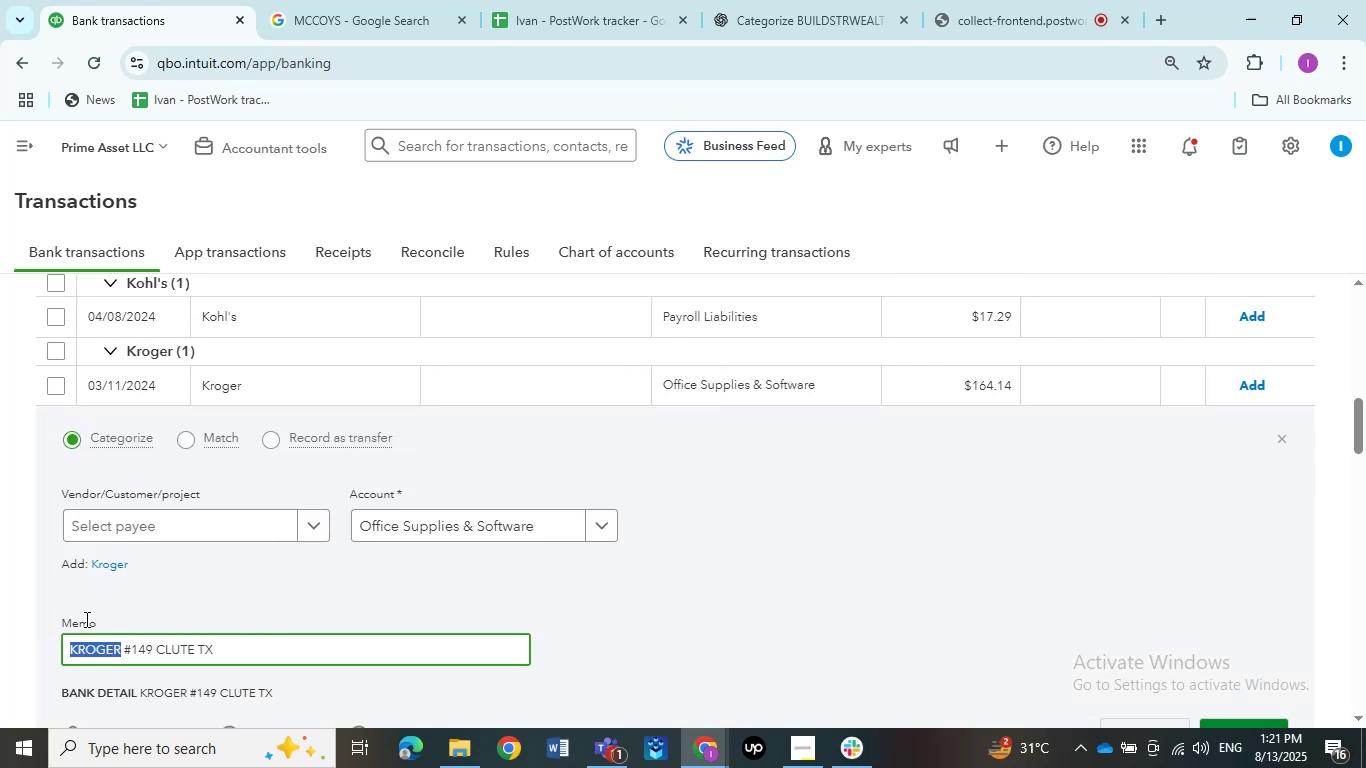 
mouse_move([374, 19])
 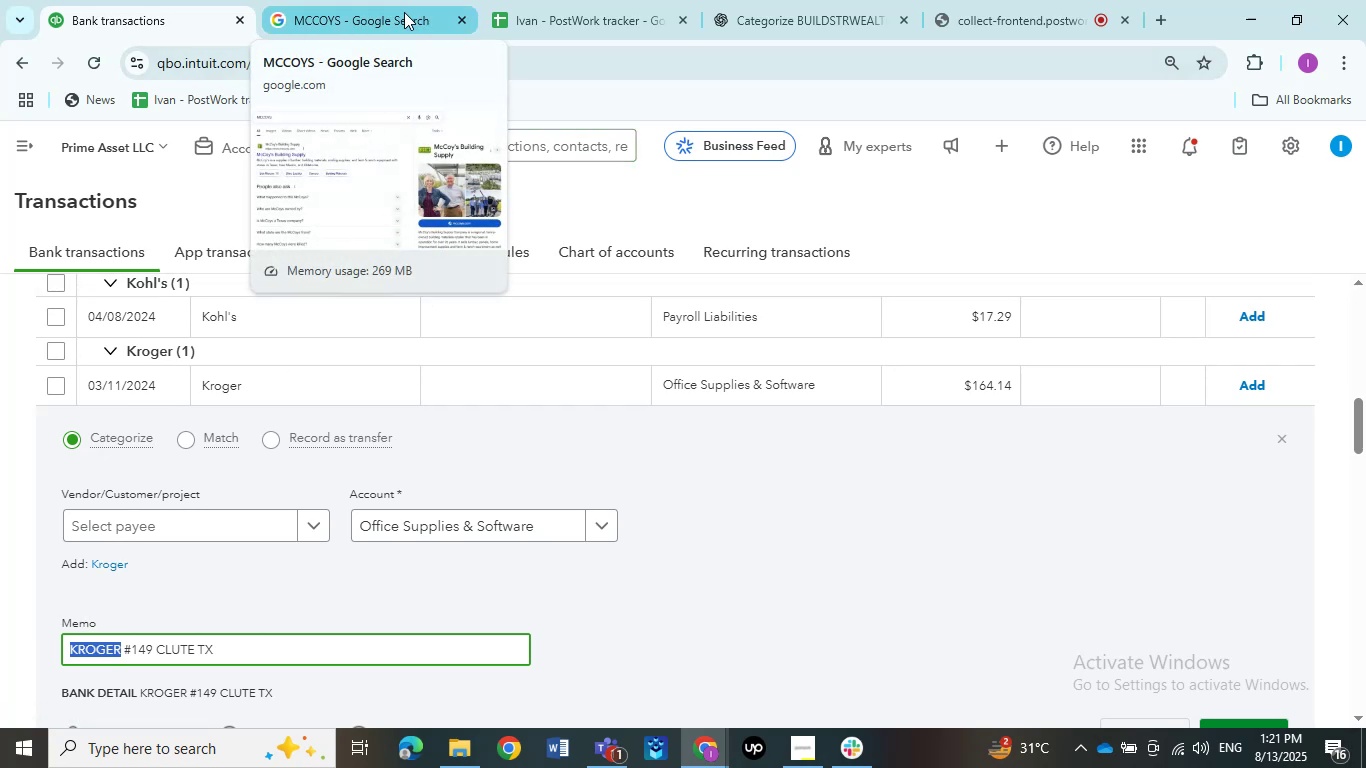 
left_click([404, 12])
 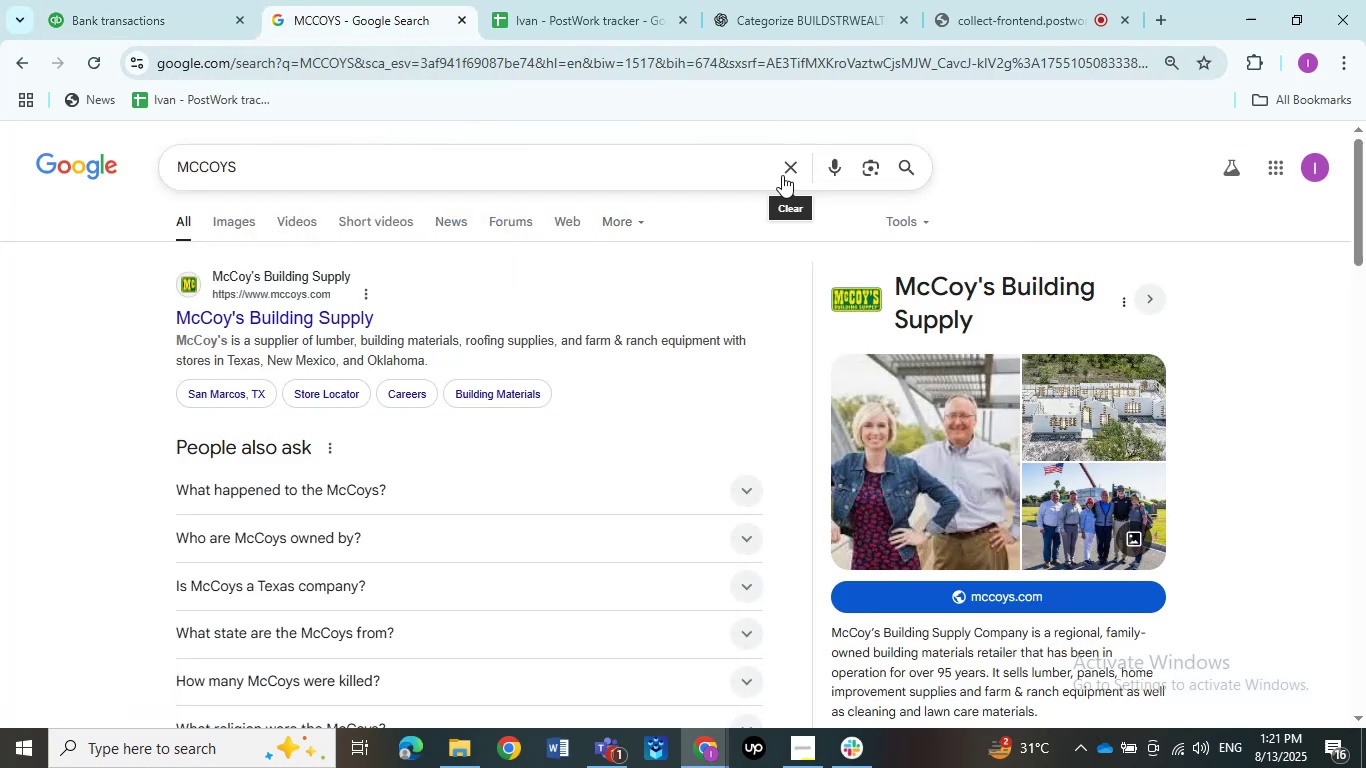 
left_click([791, 170])
 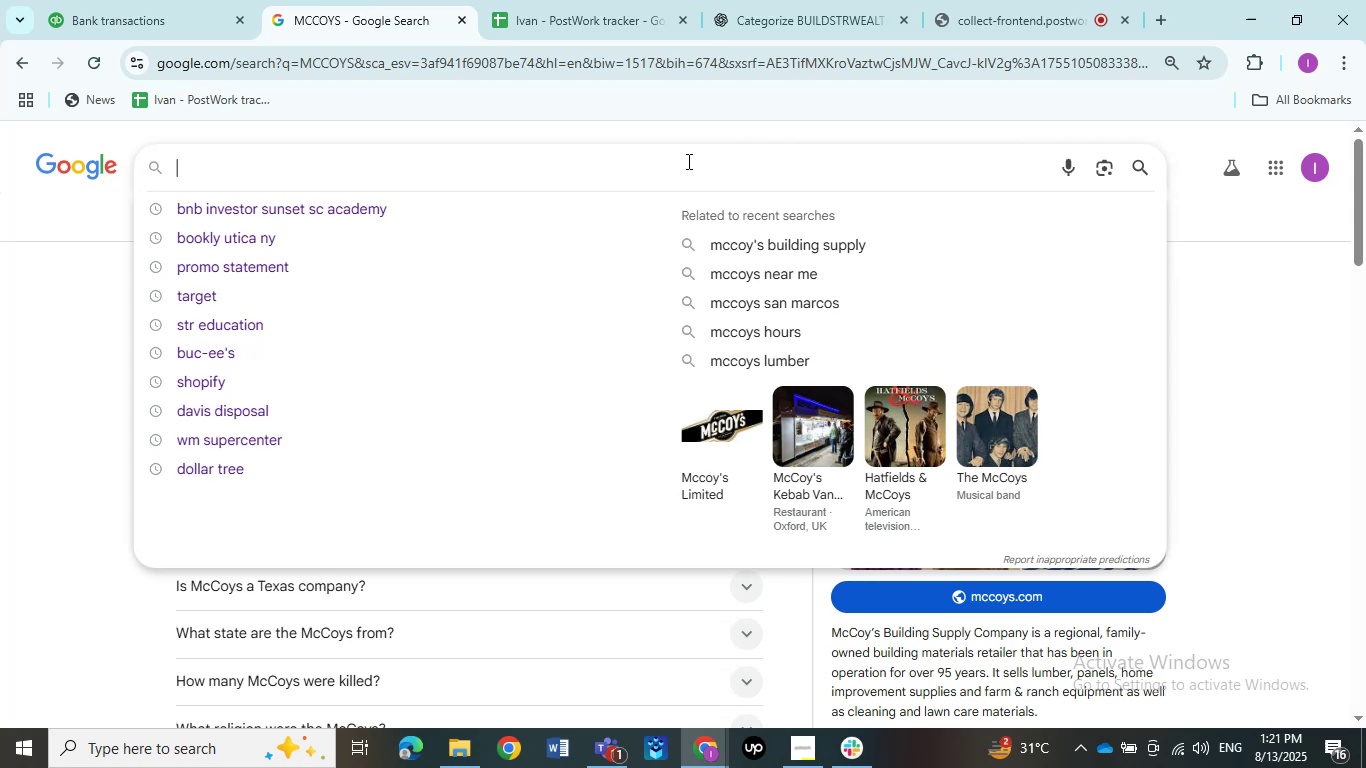 
hold_key(key=ControlLeft, duration=0.67)
 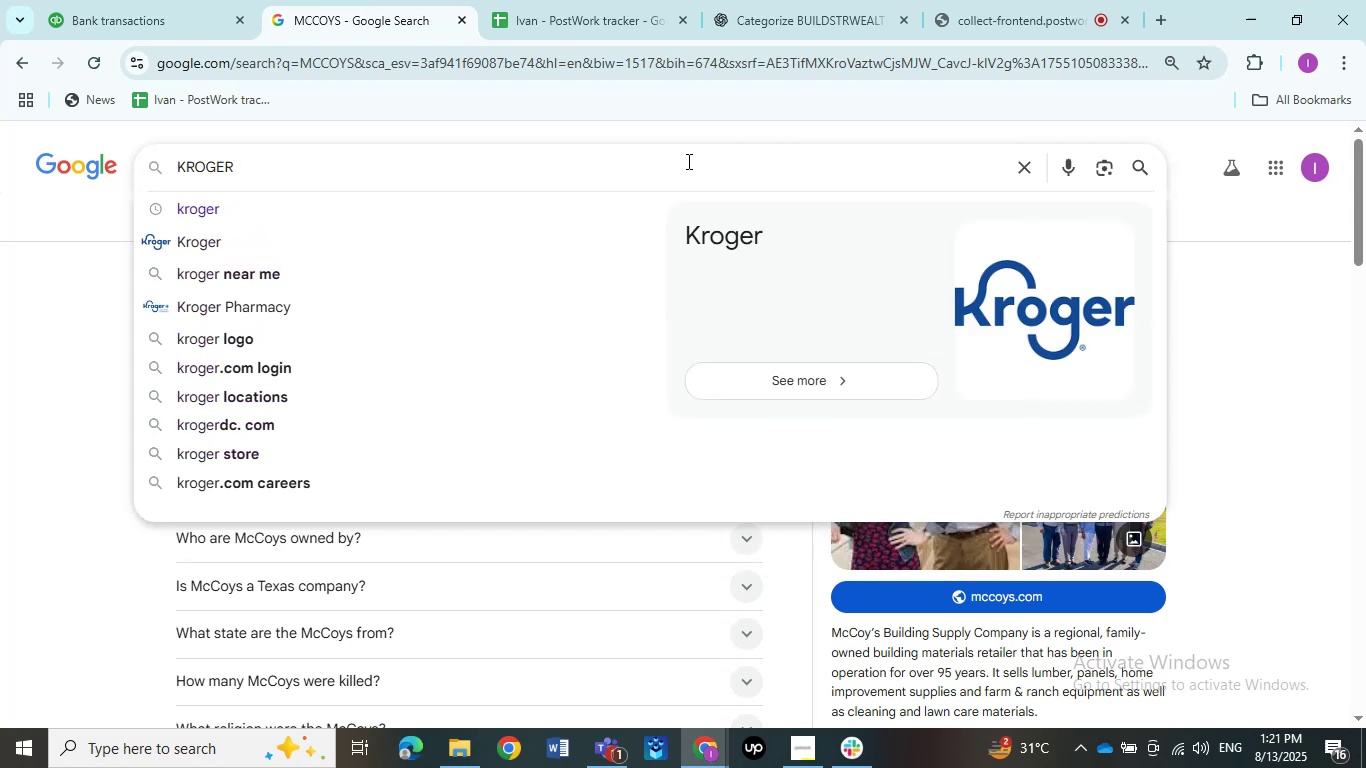 
hold_key(key=V, duration=0.3)
 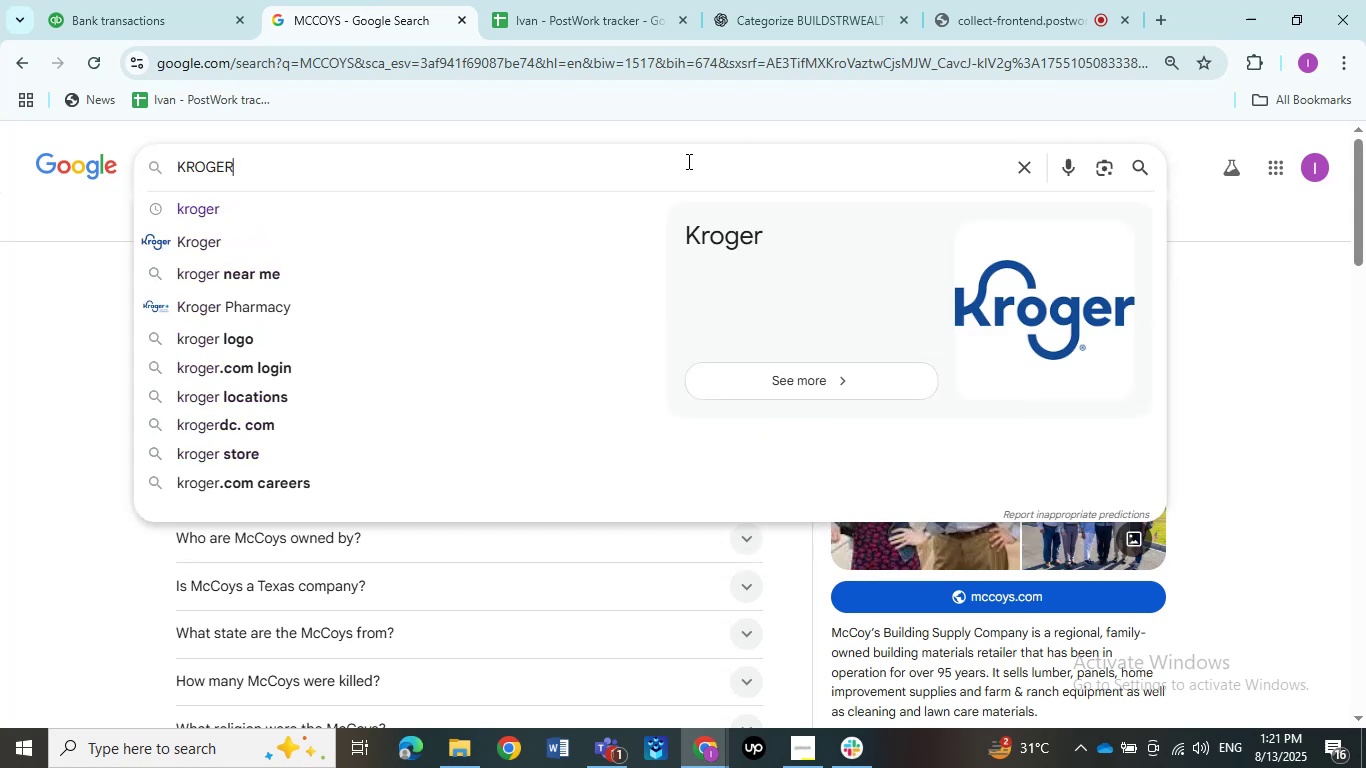 
key(NumpadEnter)
 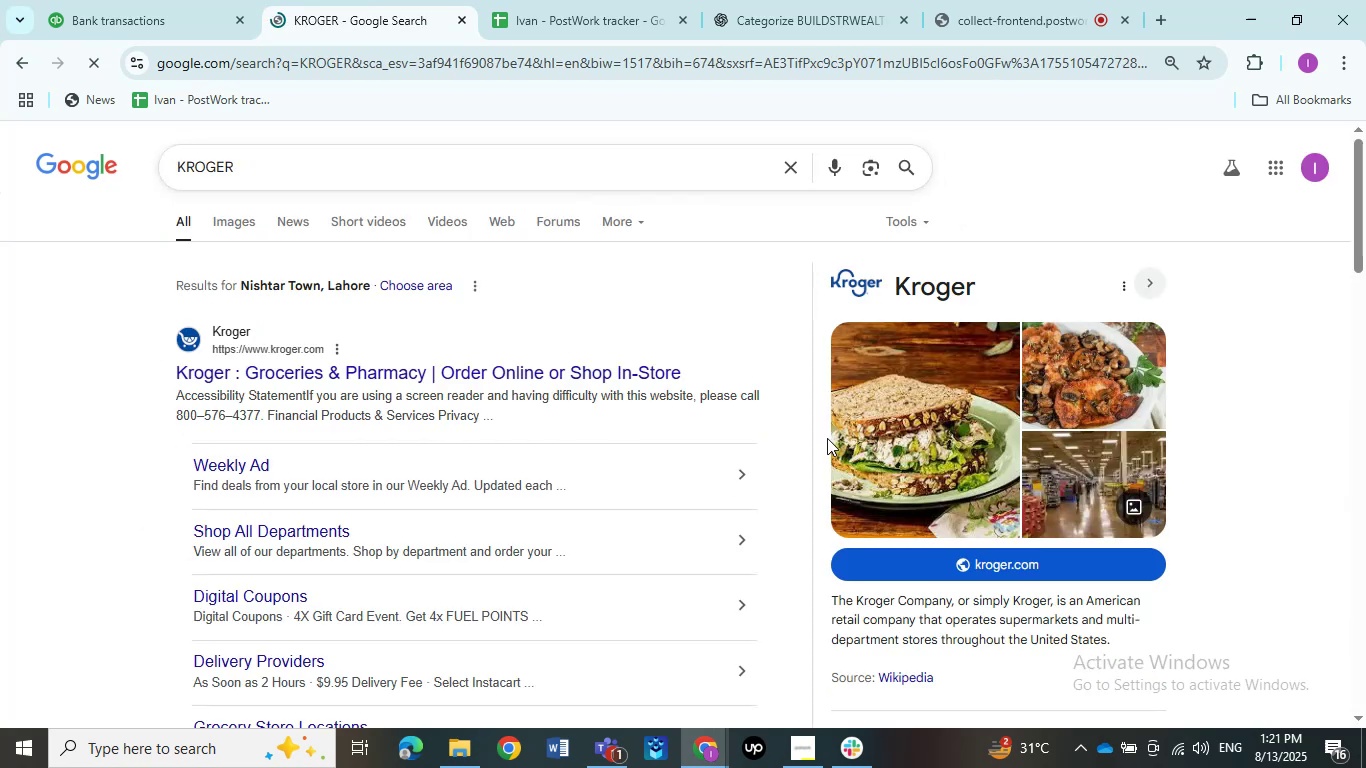 
scroll: coordinate [831, 437], scroll_direction: down, amount: 1.0
 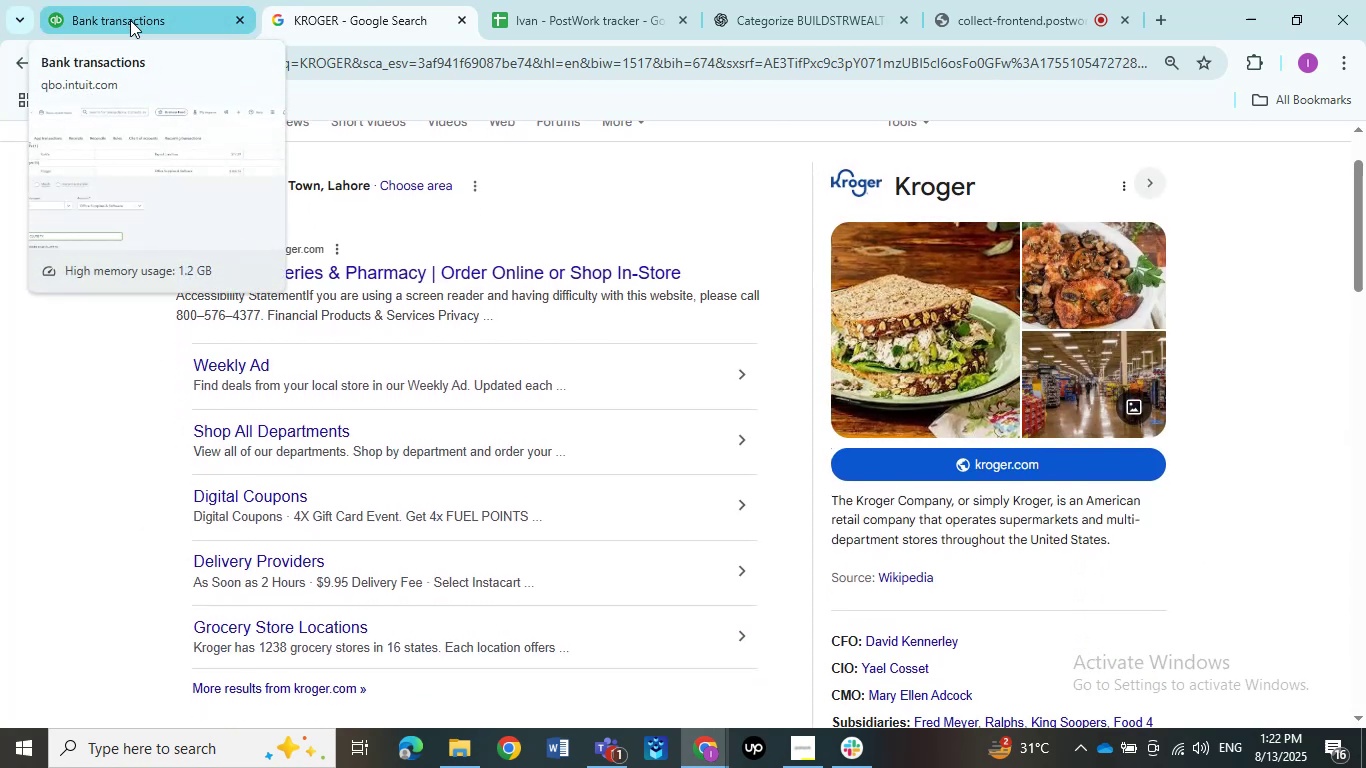 
left_click([130, 20])
 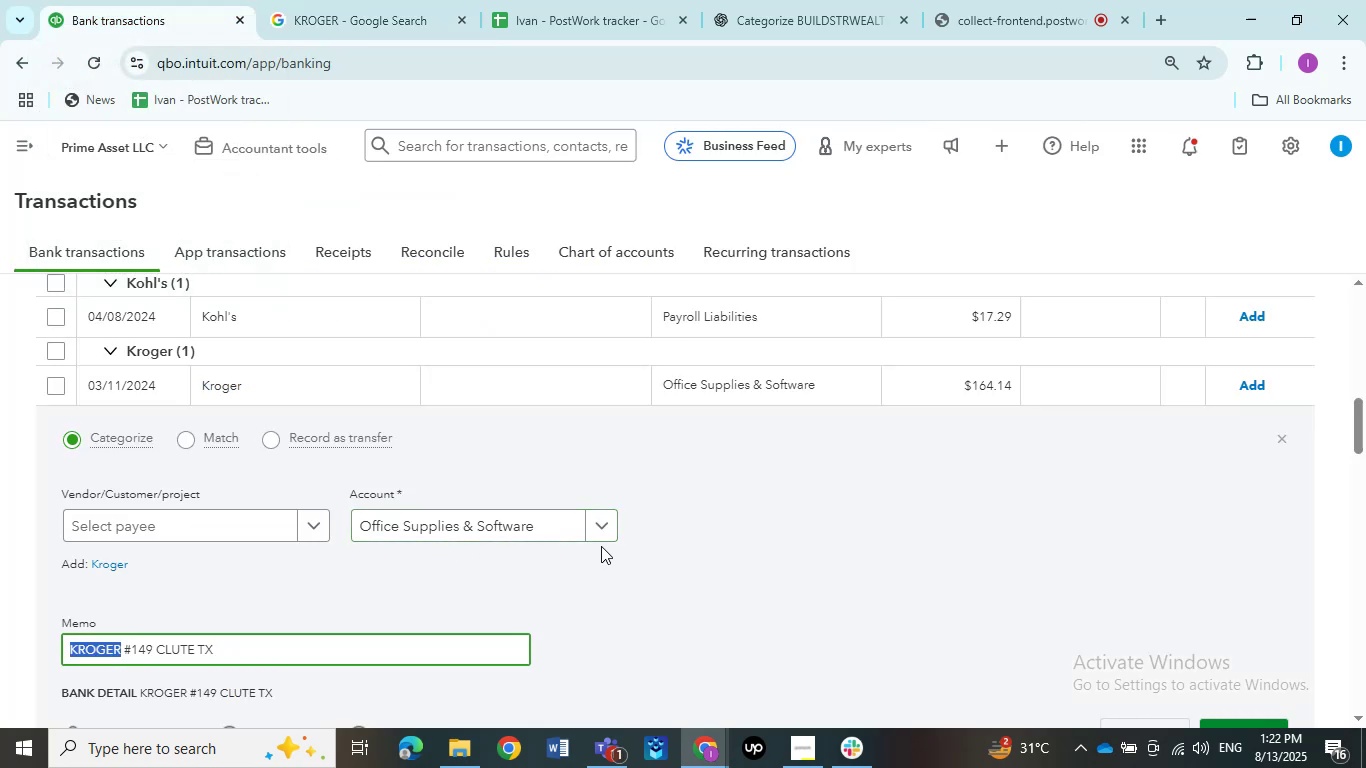 
left_click([602, 533])
 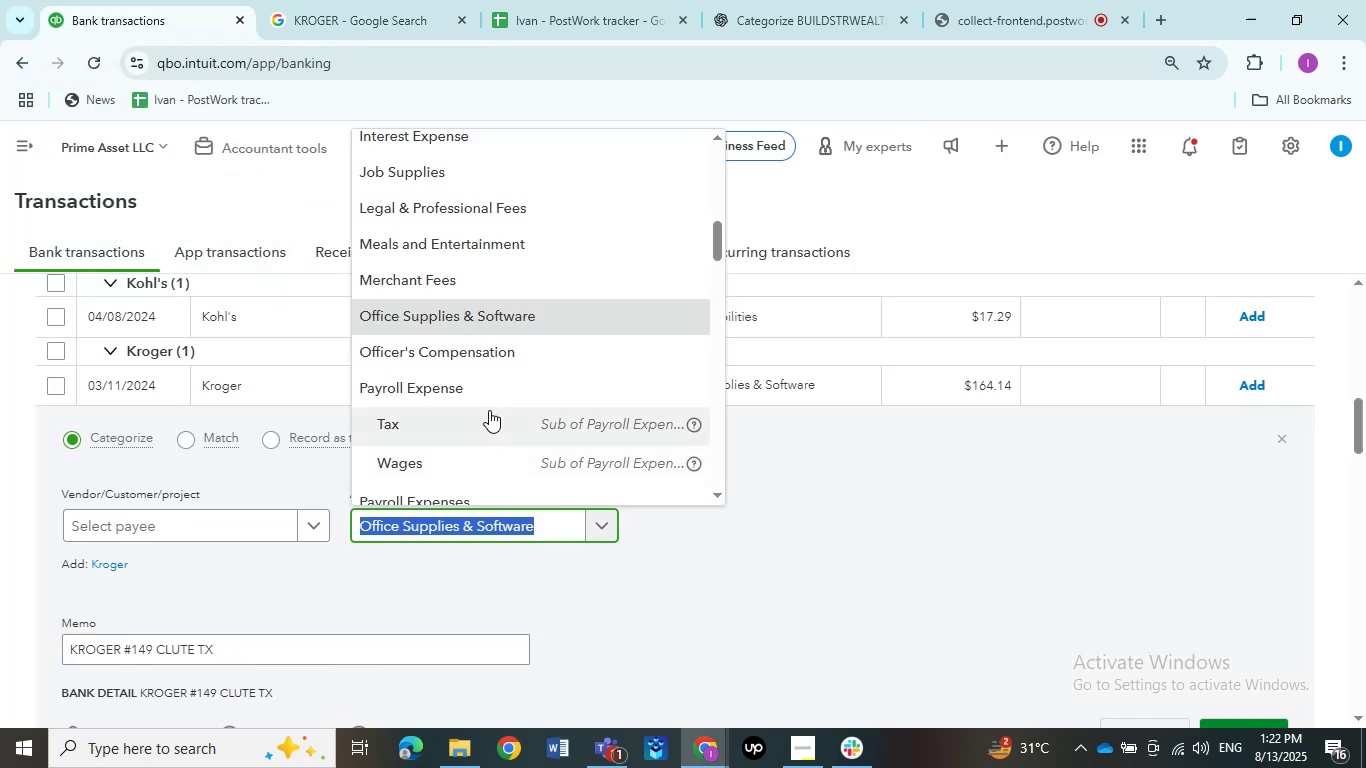 
left_click([465, 248])
 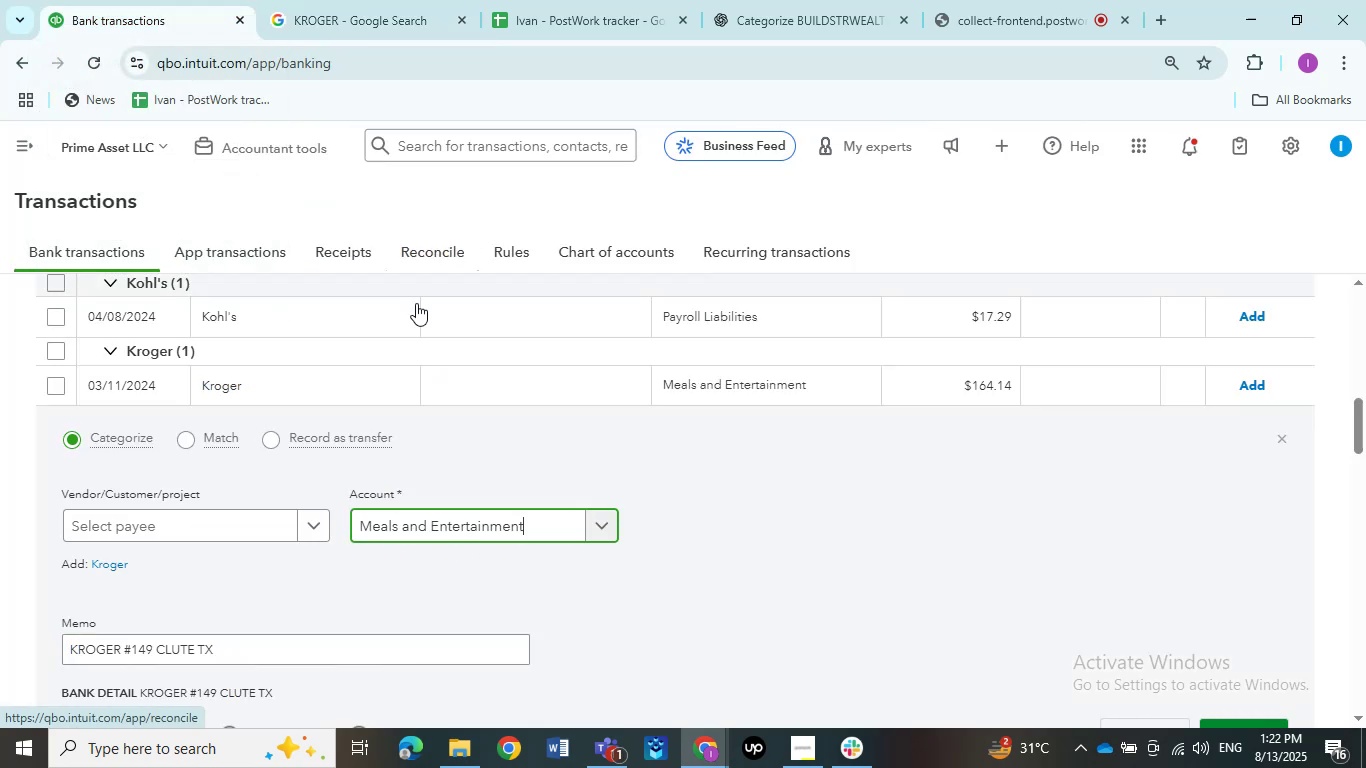 
mouse_move([326, 500])
 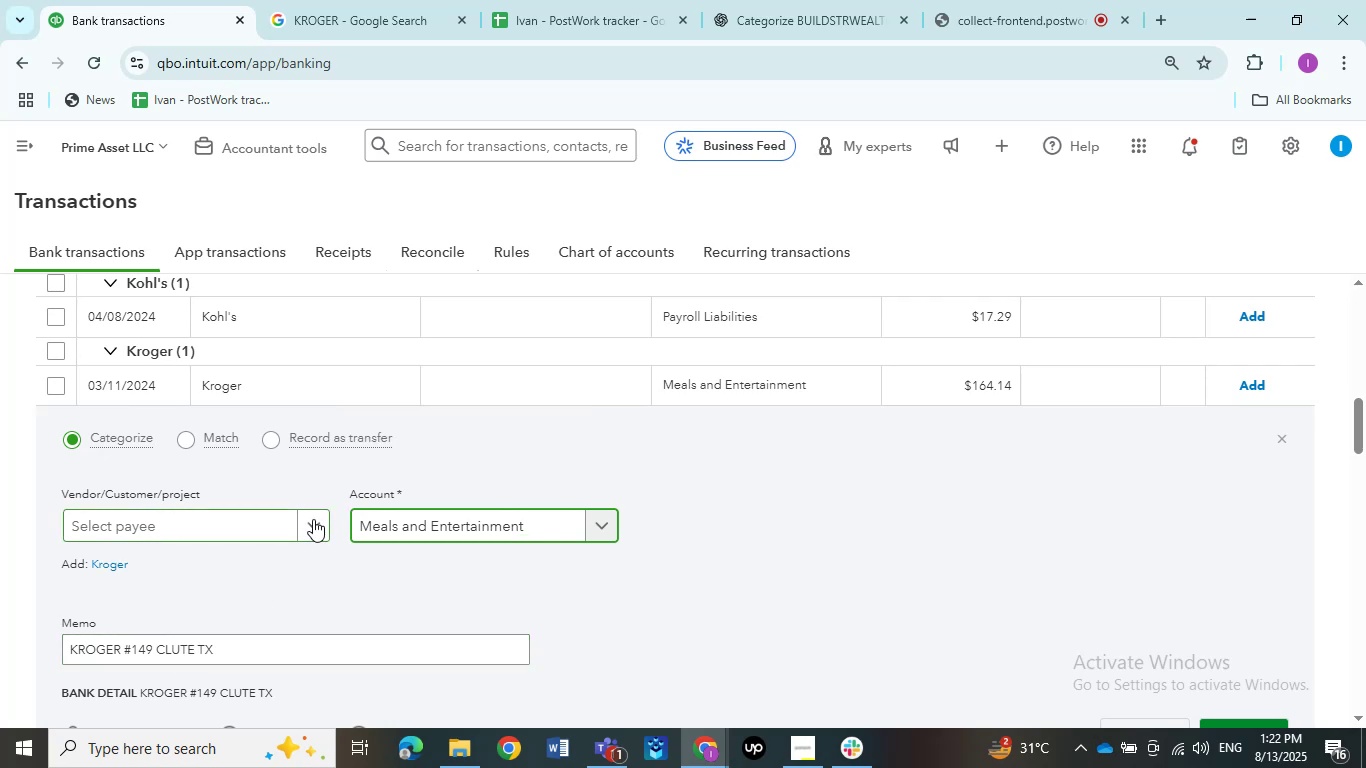 
left_click([237, 519])
 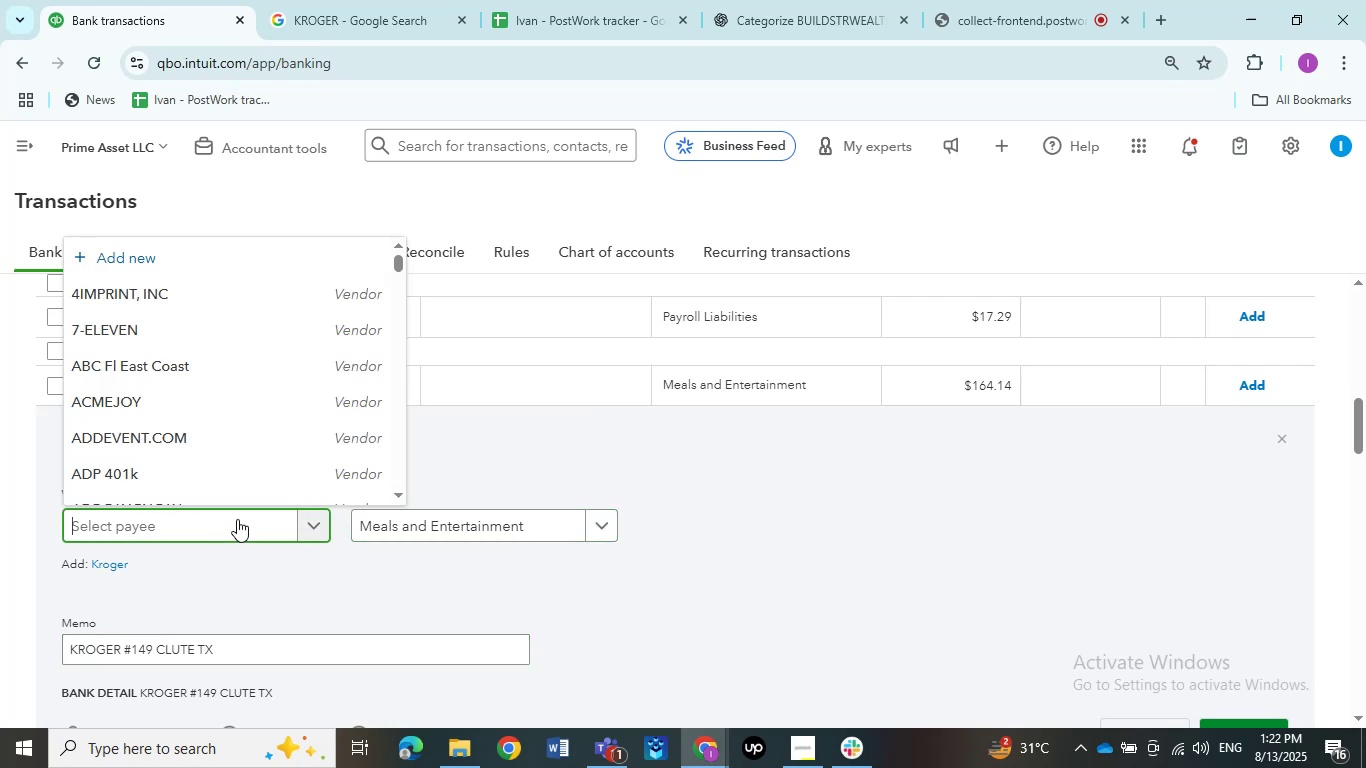 
key(Control+V)
 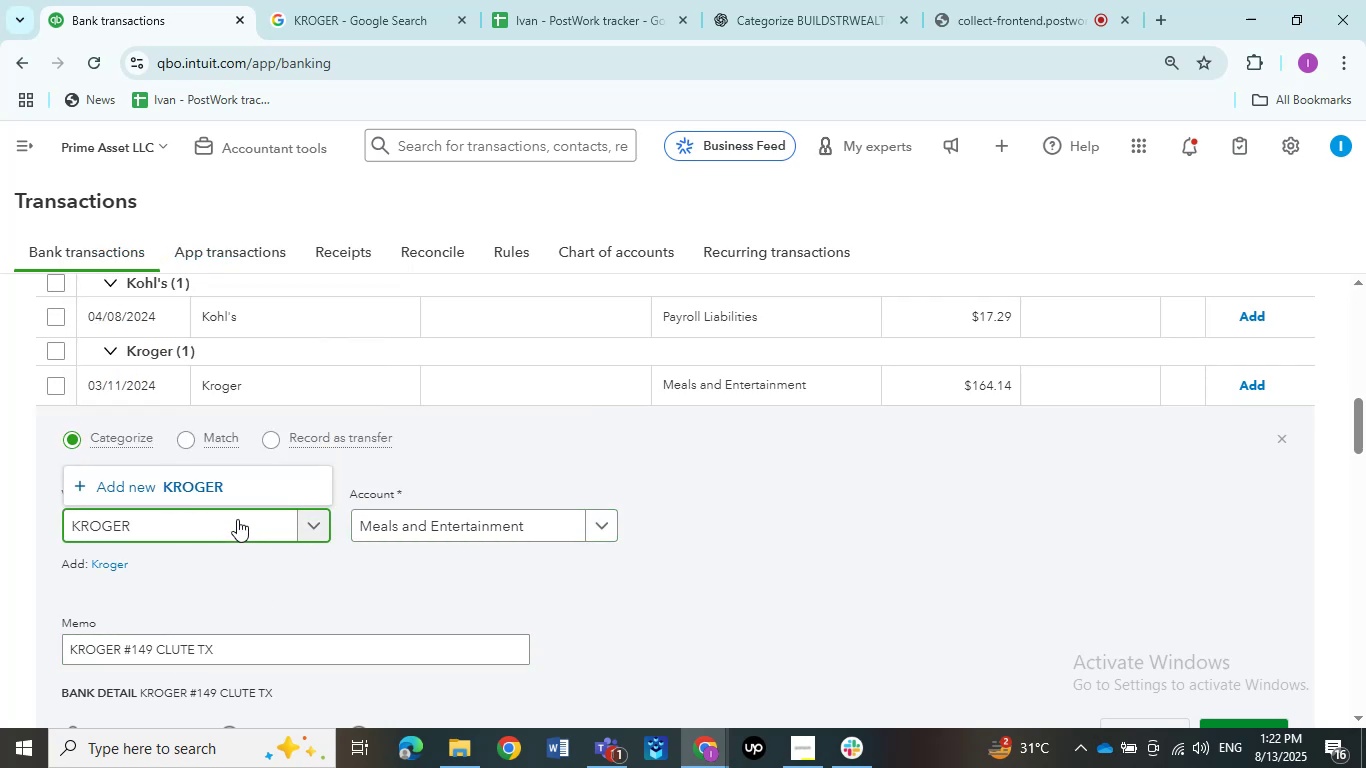 
scroll: coordinate [237, 519], scroll_direction: down, amount: 1.0
 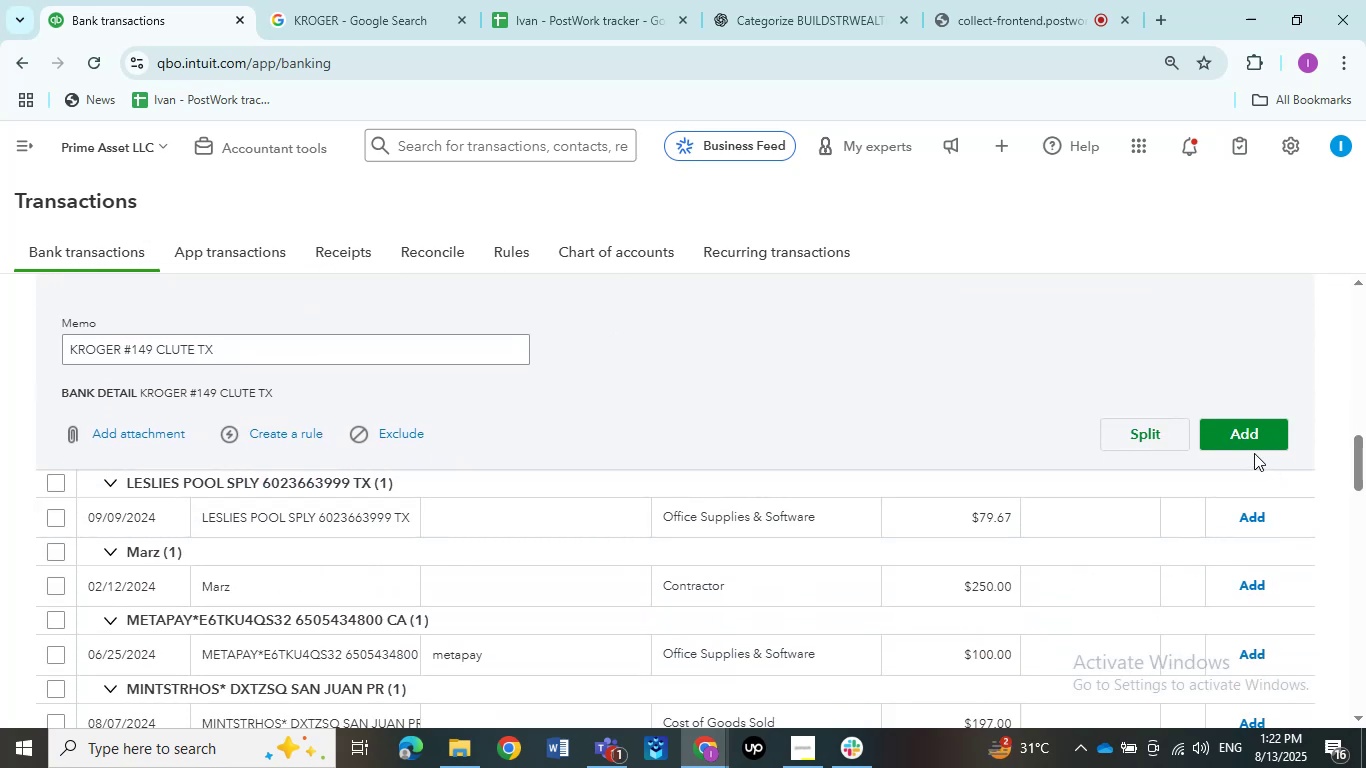 
left_click([1248, 440])
 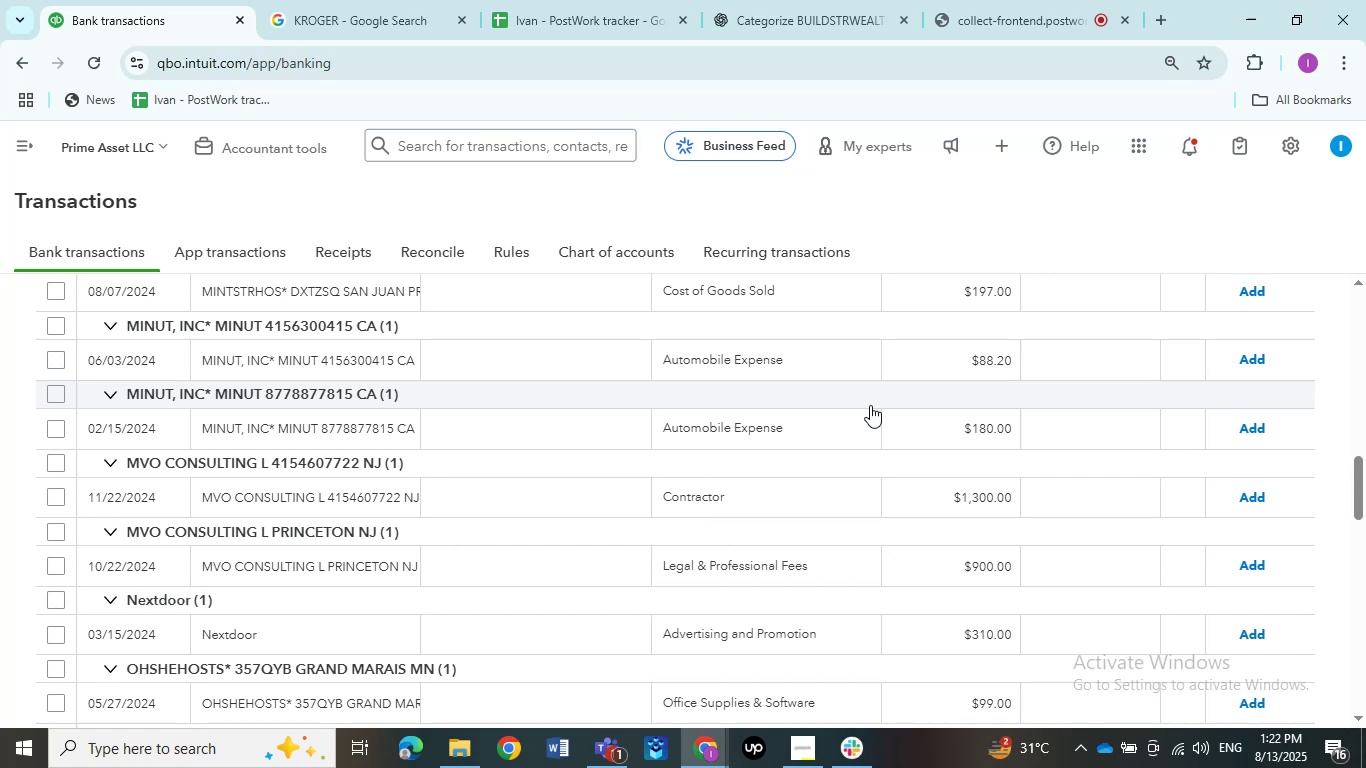 
wait(35.25)
 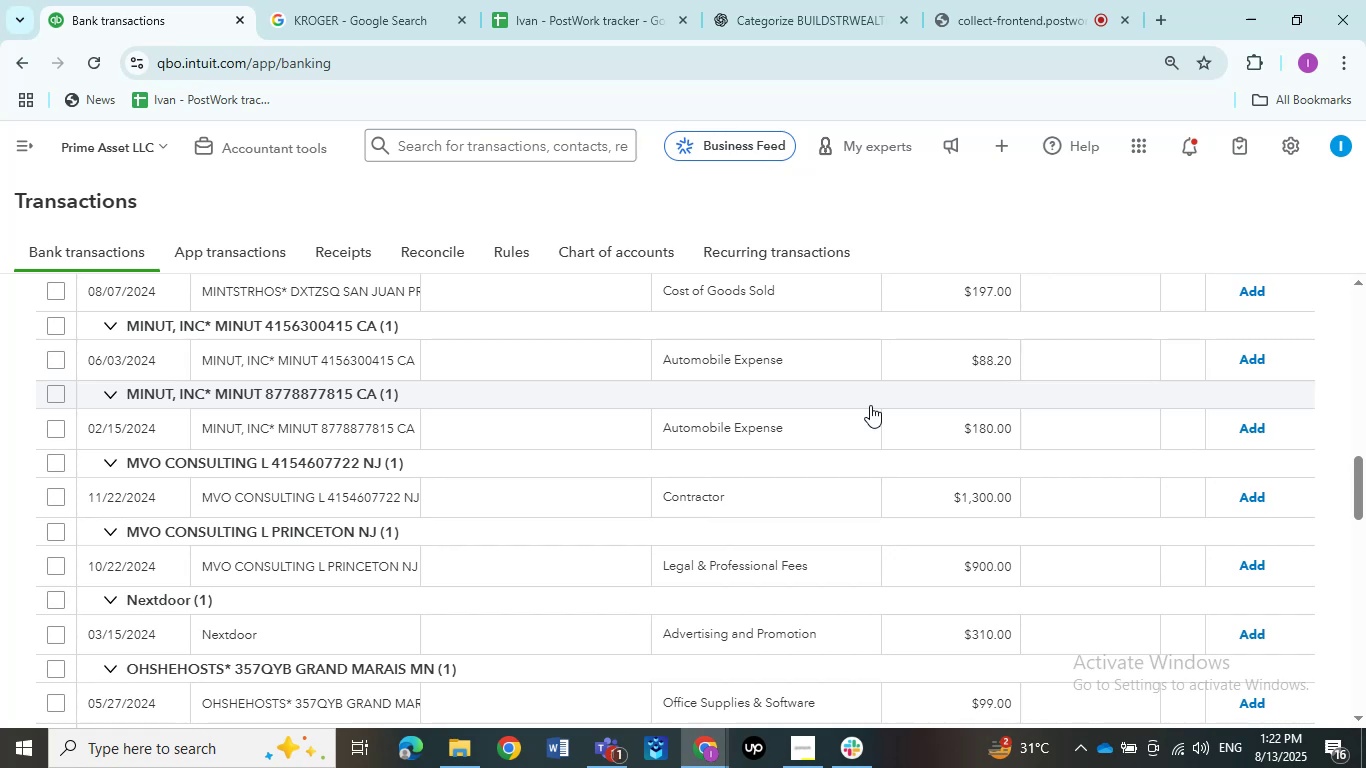 
scroll: coordinate [306, 547], scroll_direction: down, amount: 2.0
 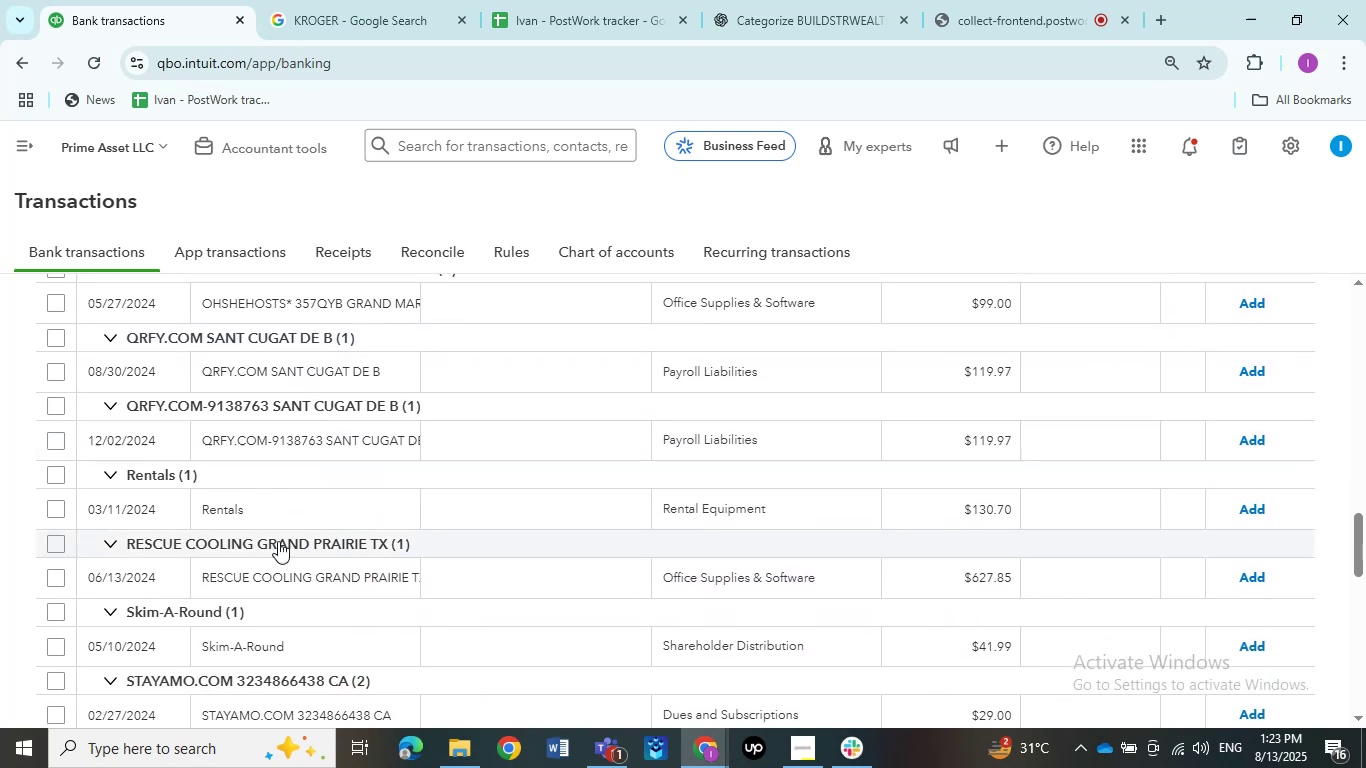 
mouse_move([214, 501])
 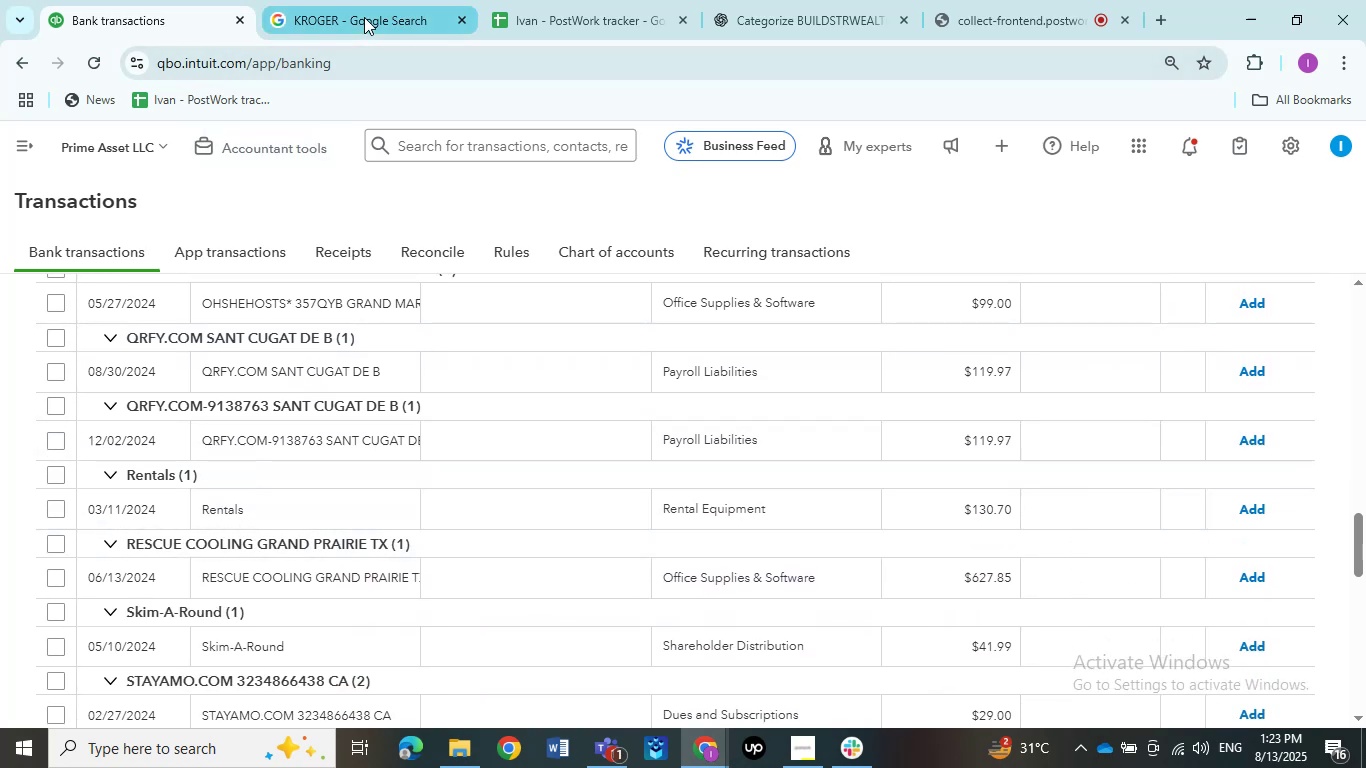 
left_click([364, 17])
 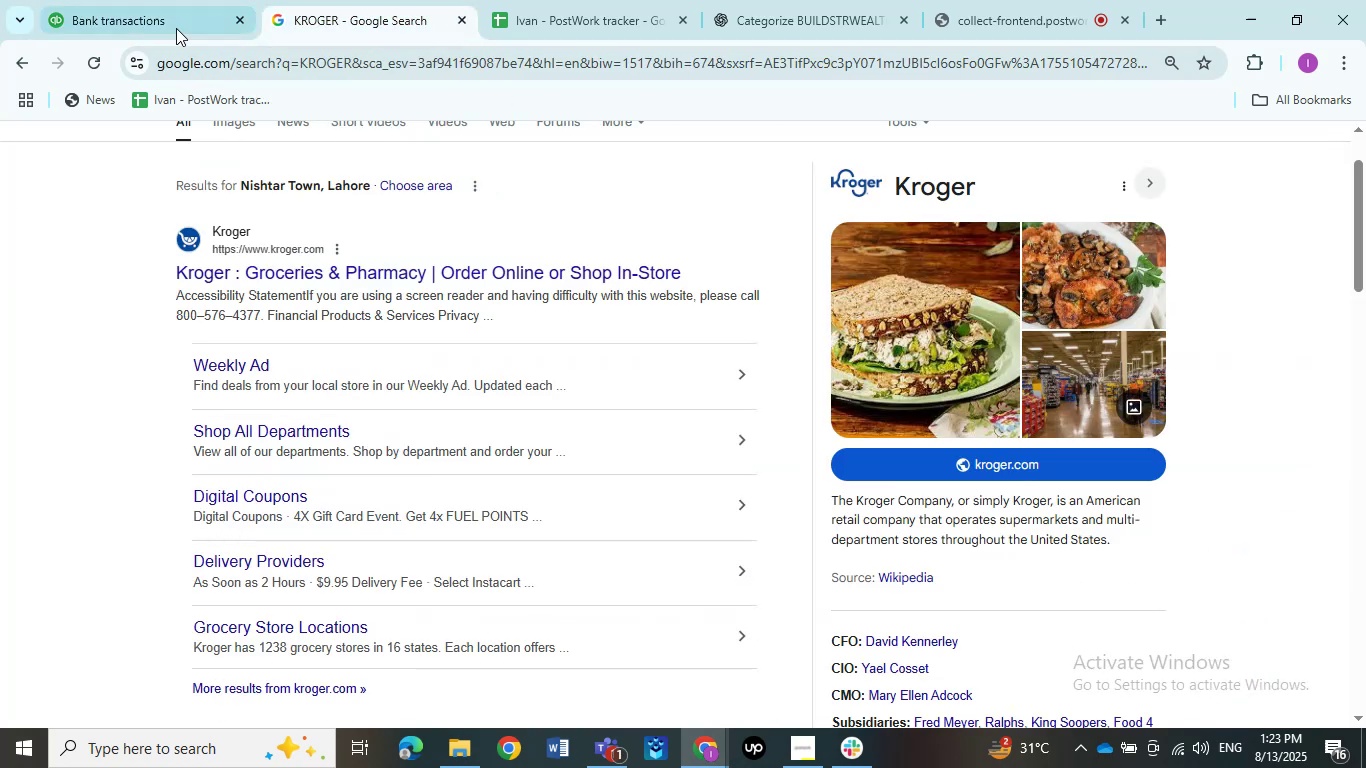 
left_click([153, 19])
 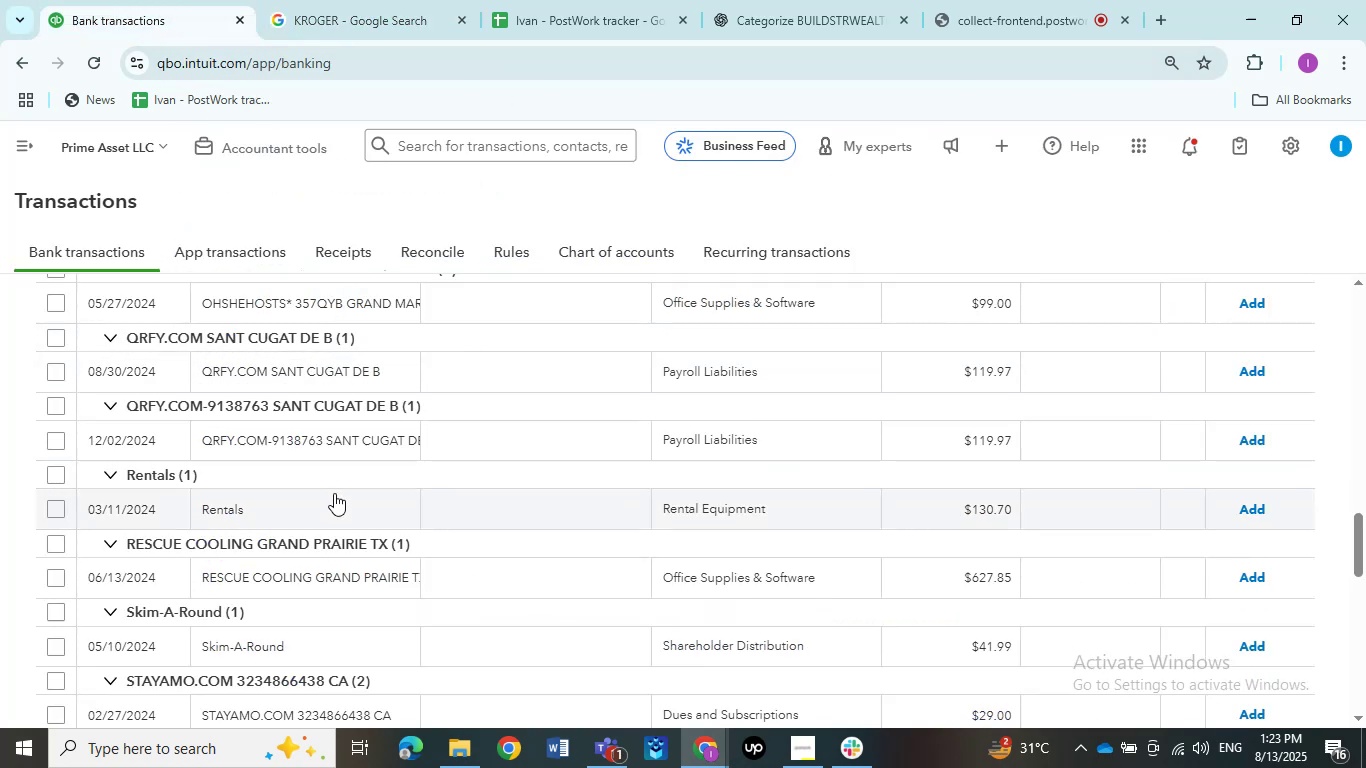 
scroll: coordinate [254, 356], scroll_direction: up, amount: 3.0
 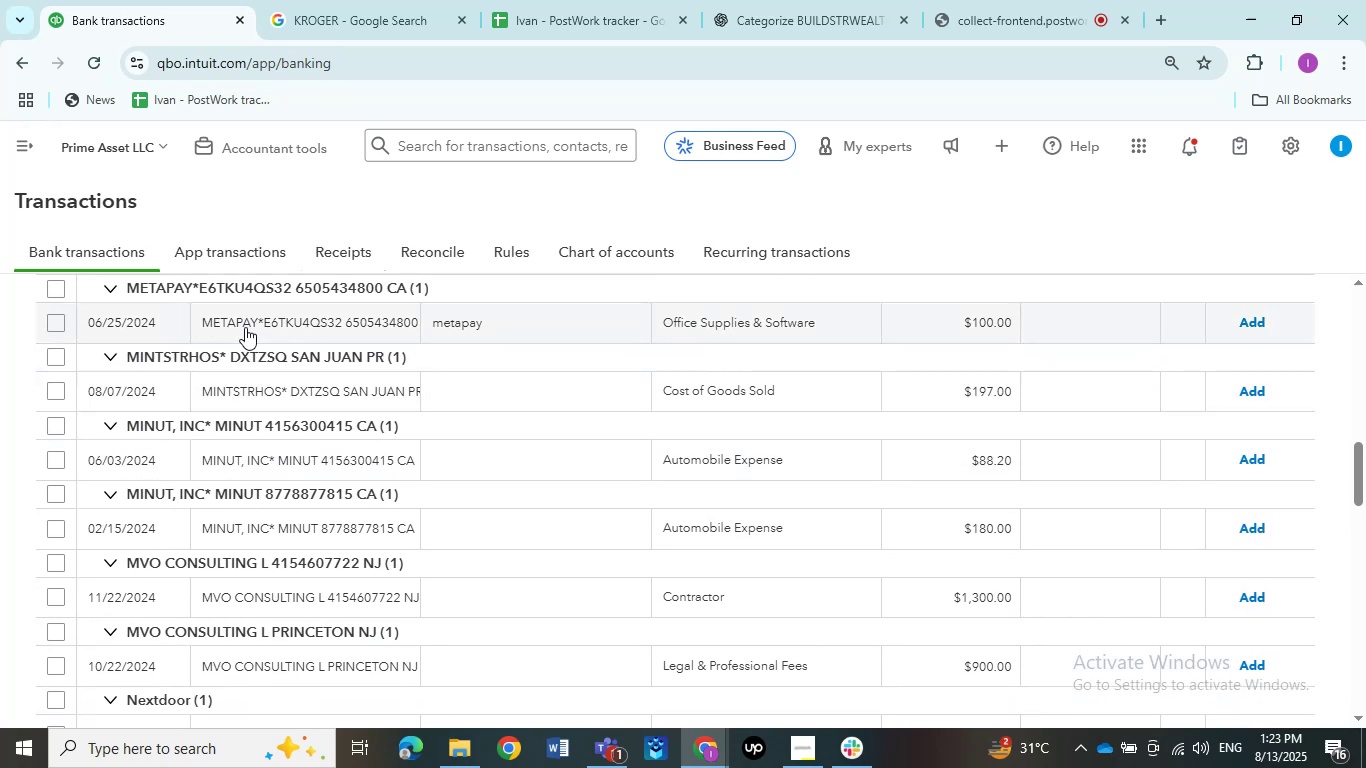 
scroll: coordinate [262, 428], scroll_direction: down, amount: 5.0
 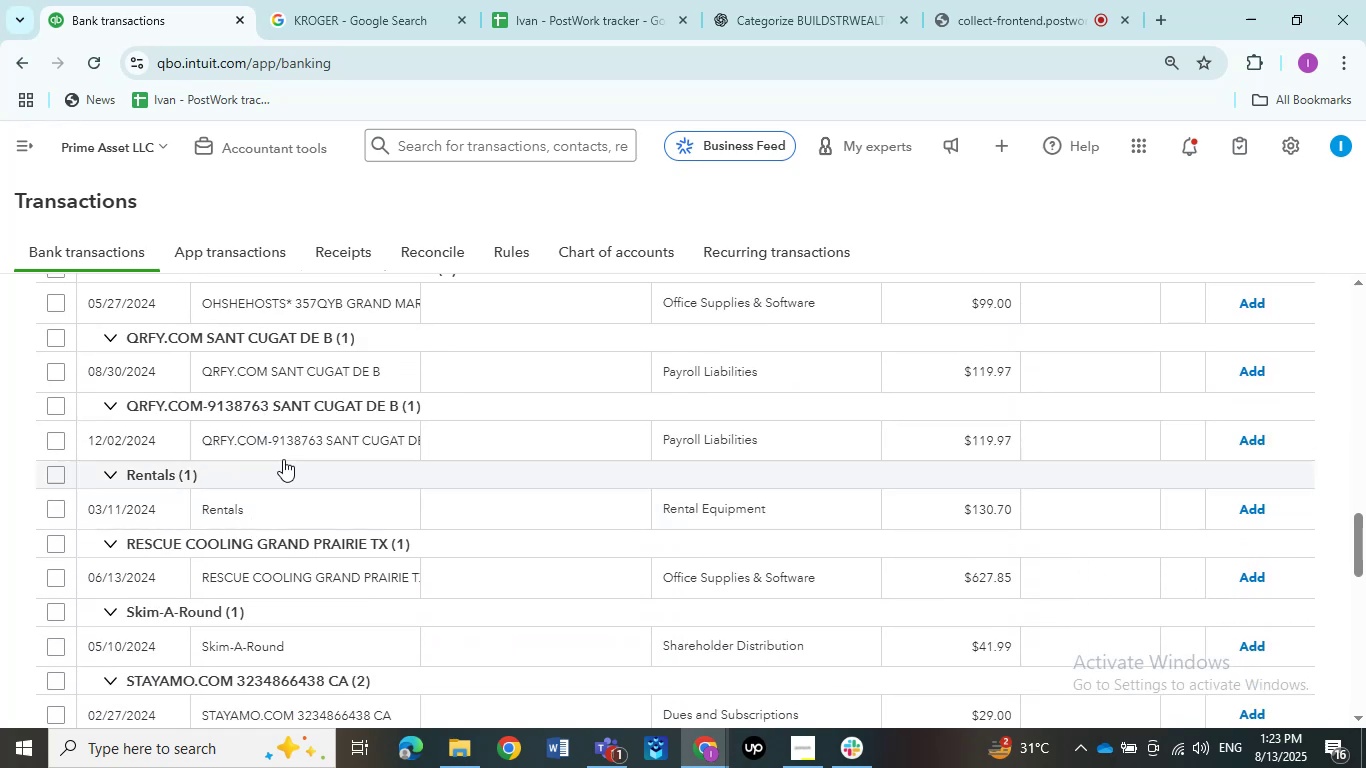 
scroll: coordinate [284, 456], scroll_direction: up, amount: 13.0
 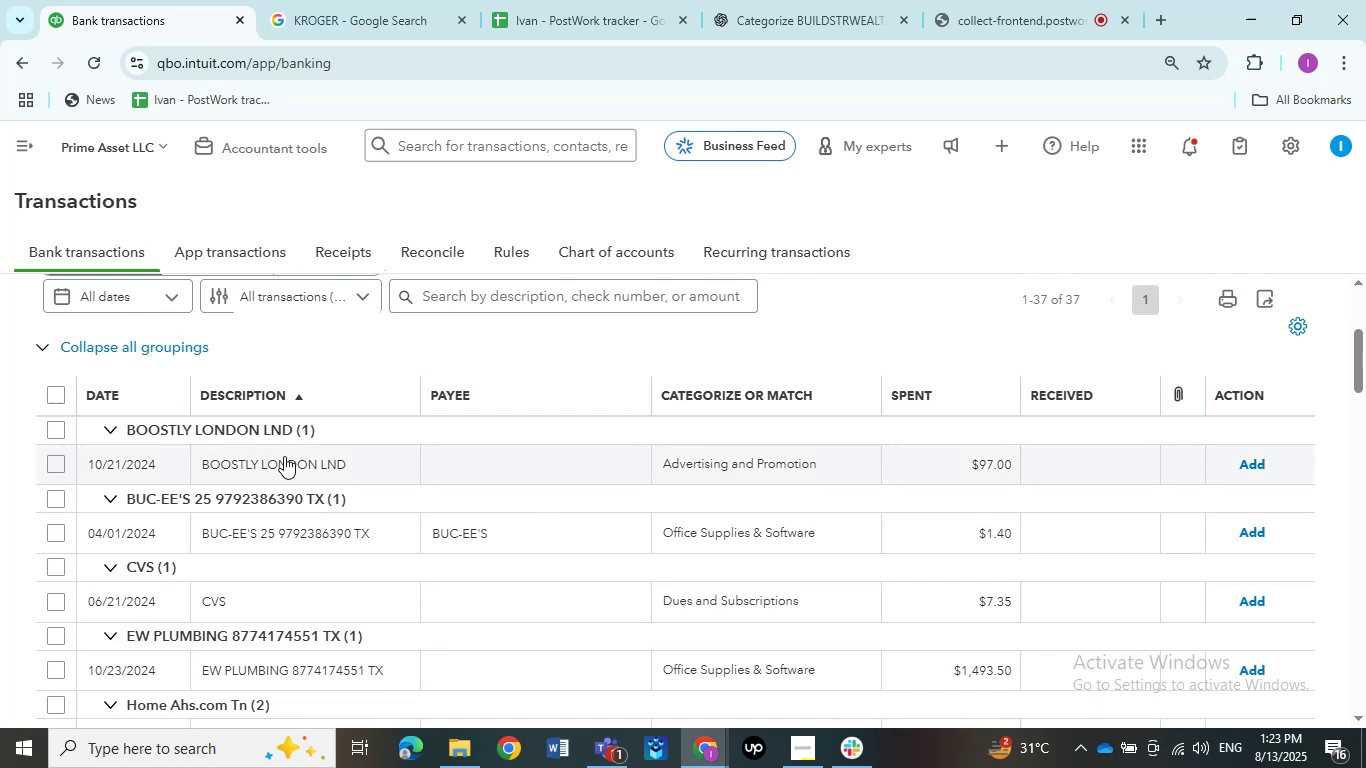 
scroll: coordinate [284, 456], scroll_direction: down, amount: 2.0
 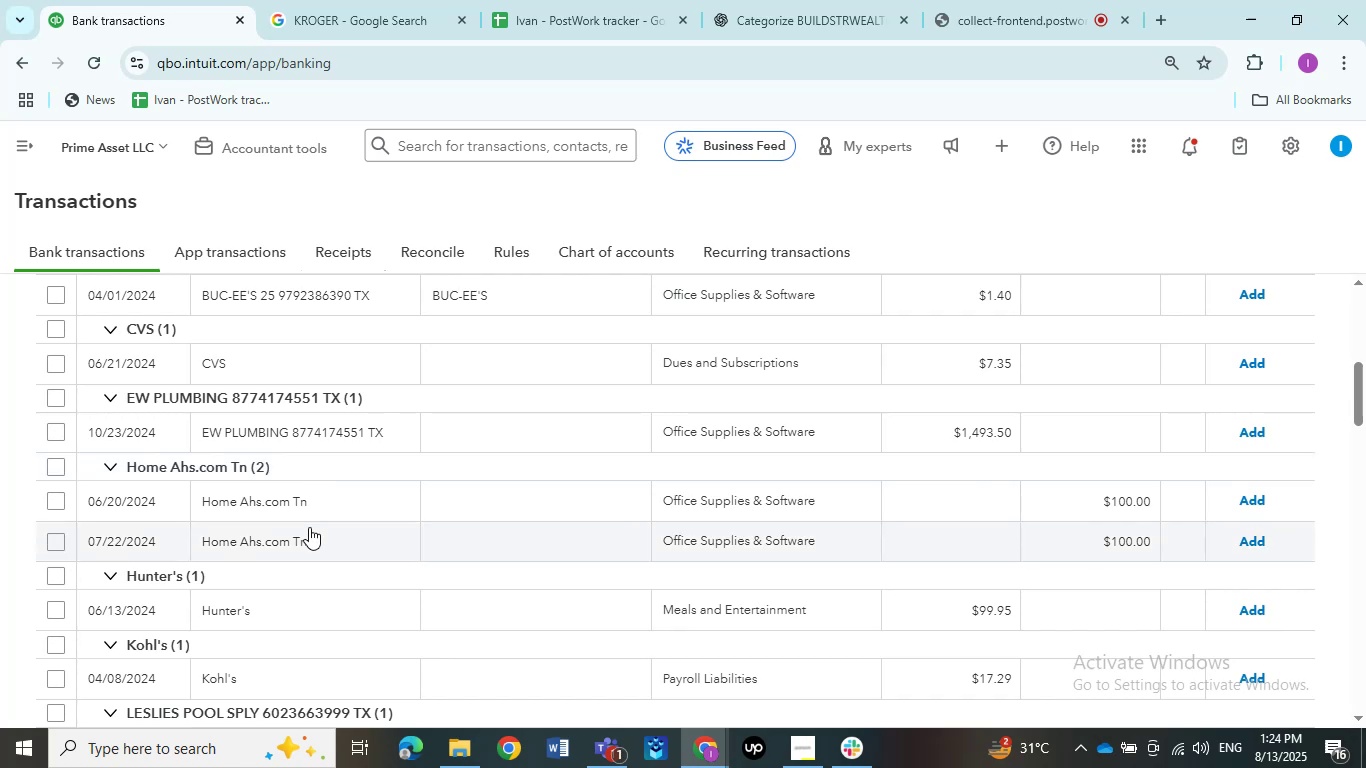 
wait(82.11)
 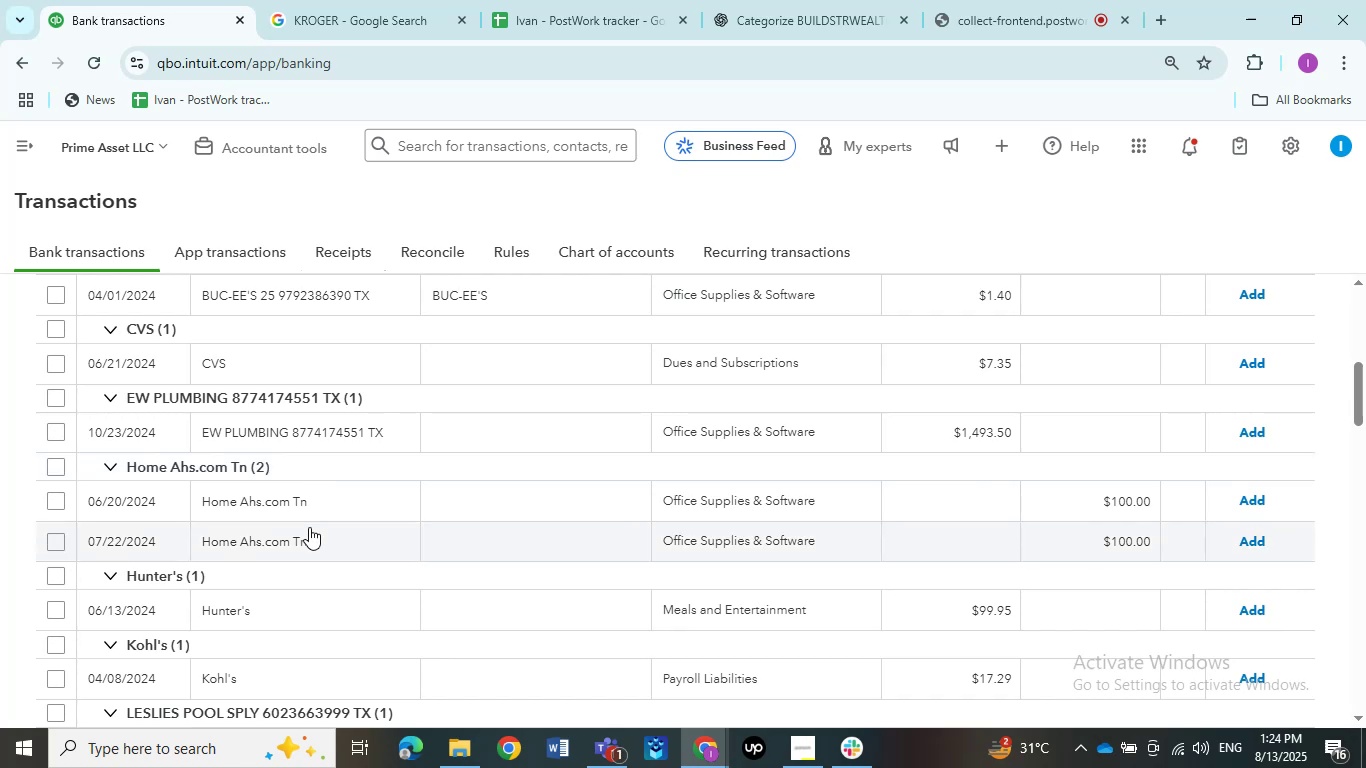 
scroll: coordinate [273, 450], scroll_direction: none, amount: 0.0
 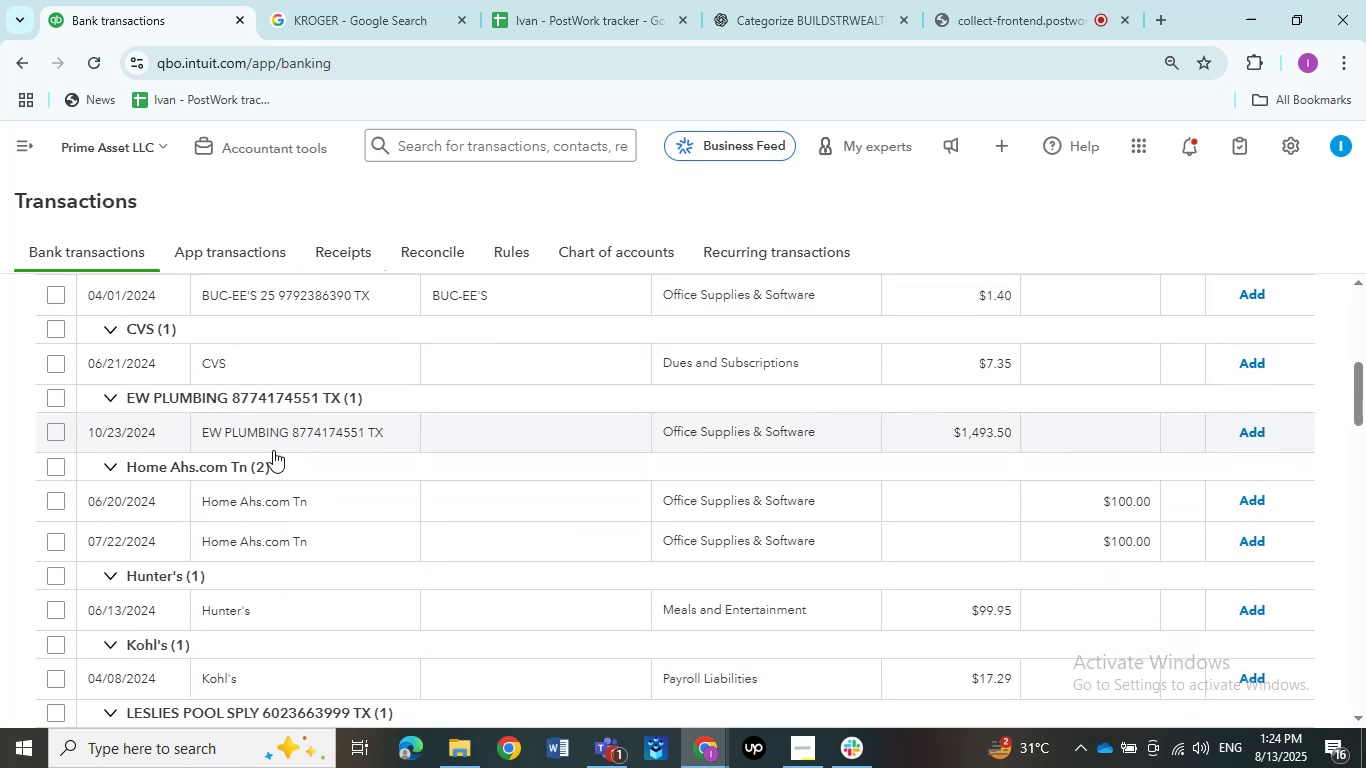 
wait(8.41)
 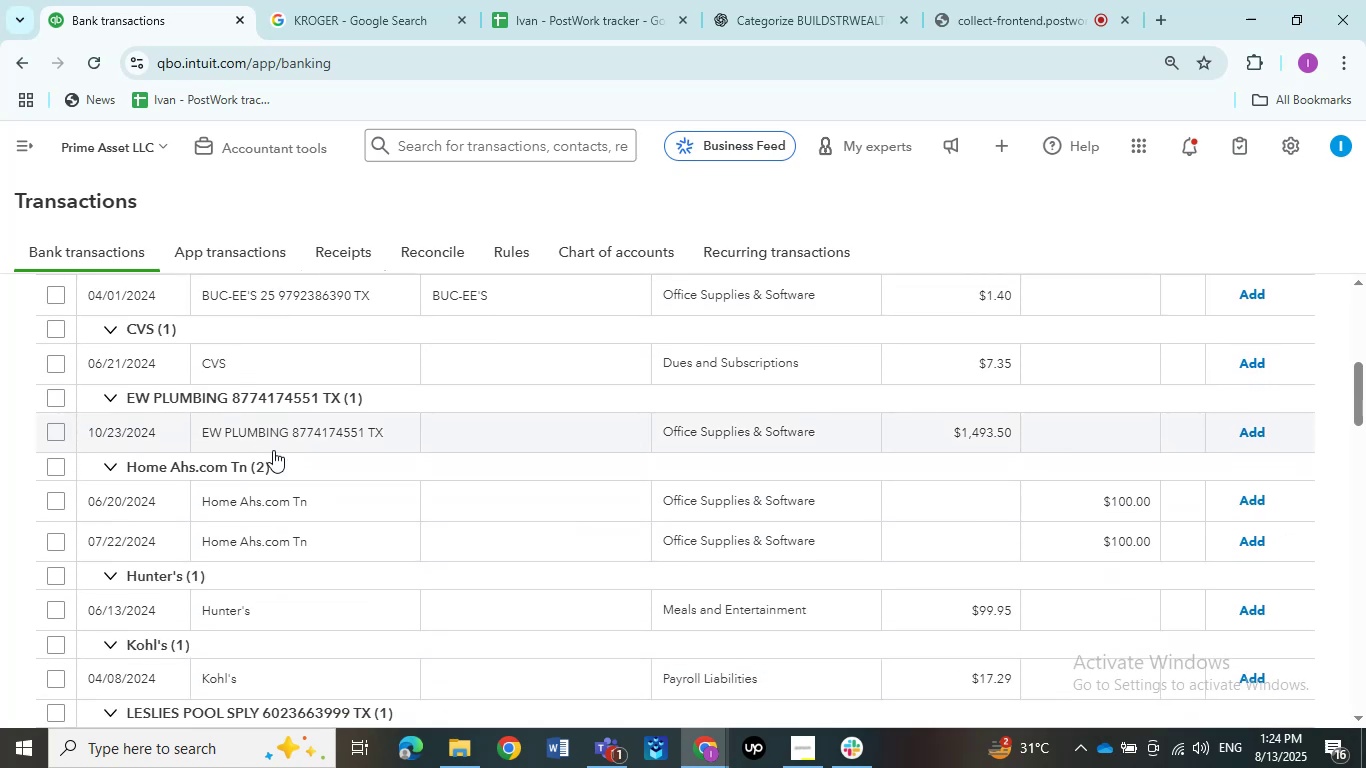 
scroll: coordinate [284, 516], scroll_direction: up, amount: 5.0
 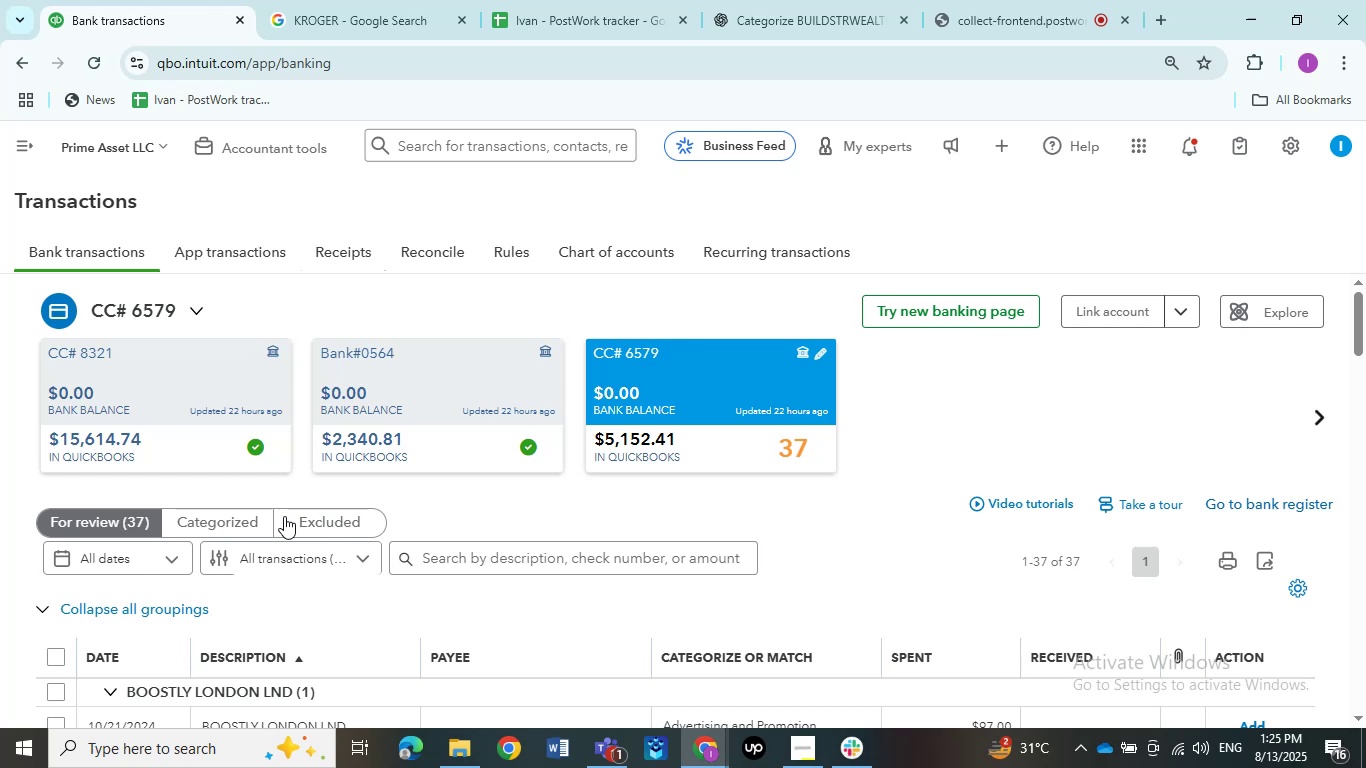 
wait(8.98)
 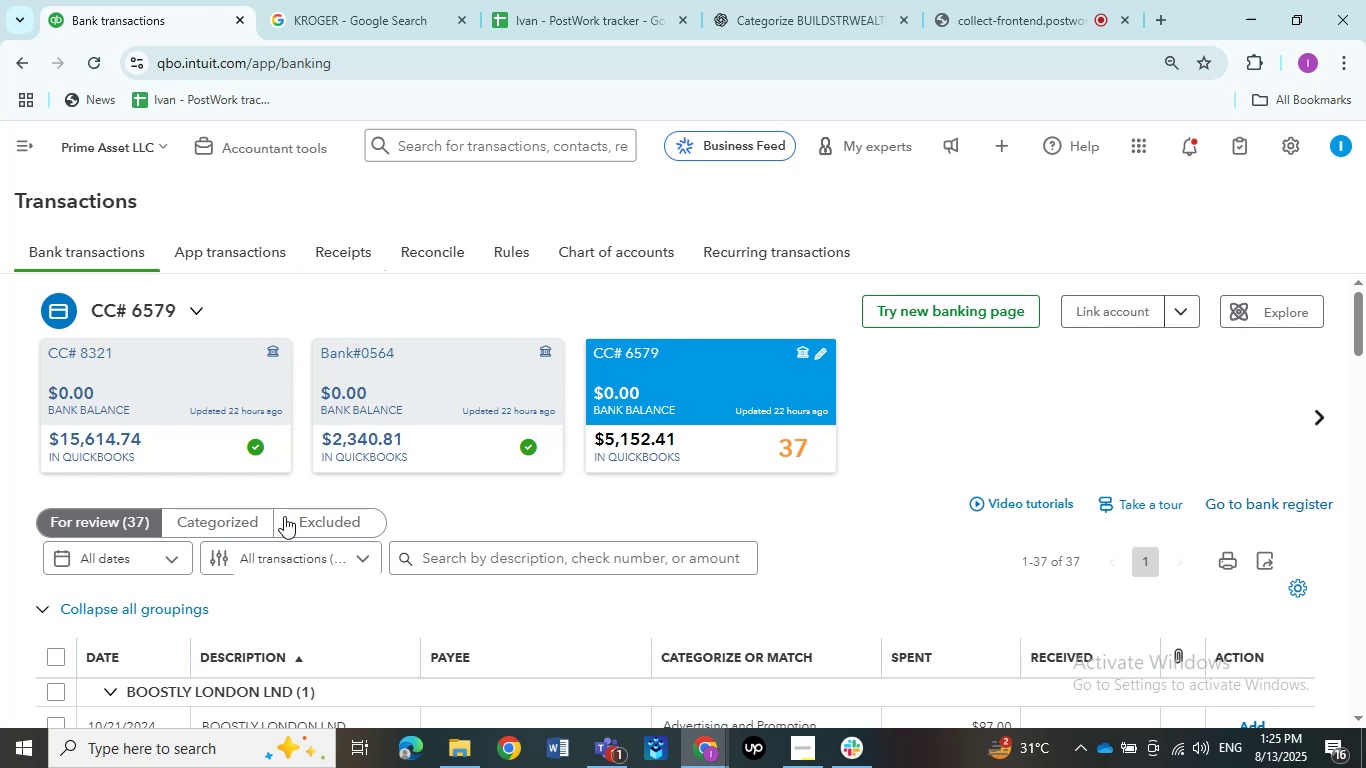 
scroll: coordinate [412, 596], scroll_direction: down, amount: 5.0
 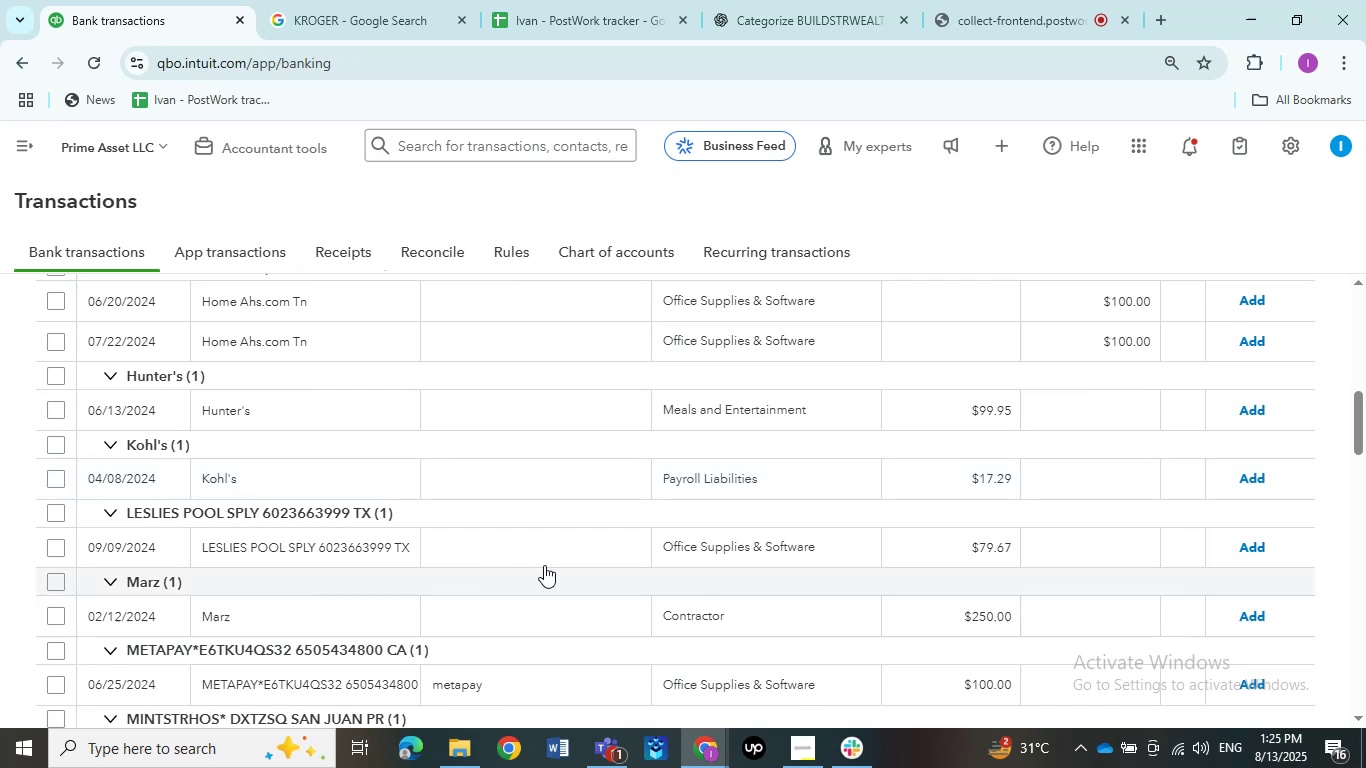 
scroll: coordinate [421, 473], scroll_direction: up, amount: 3.0
 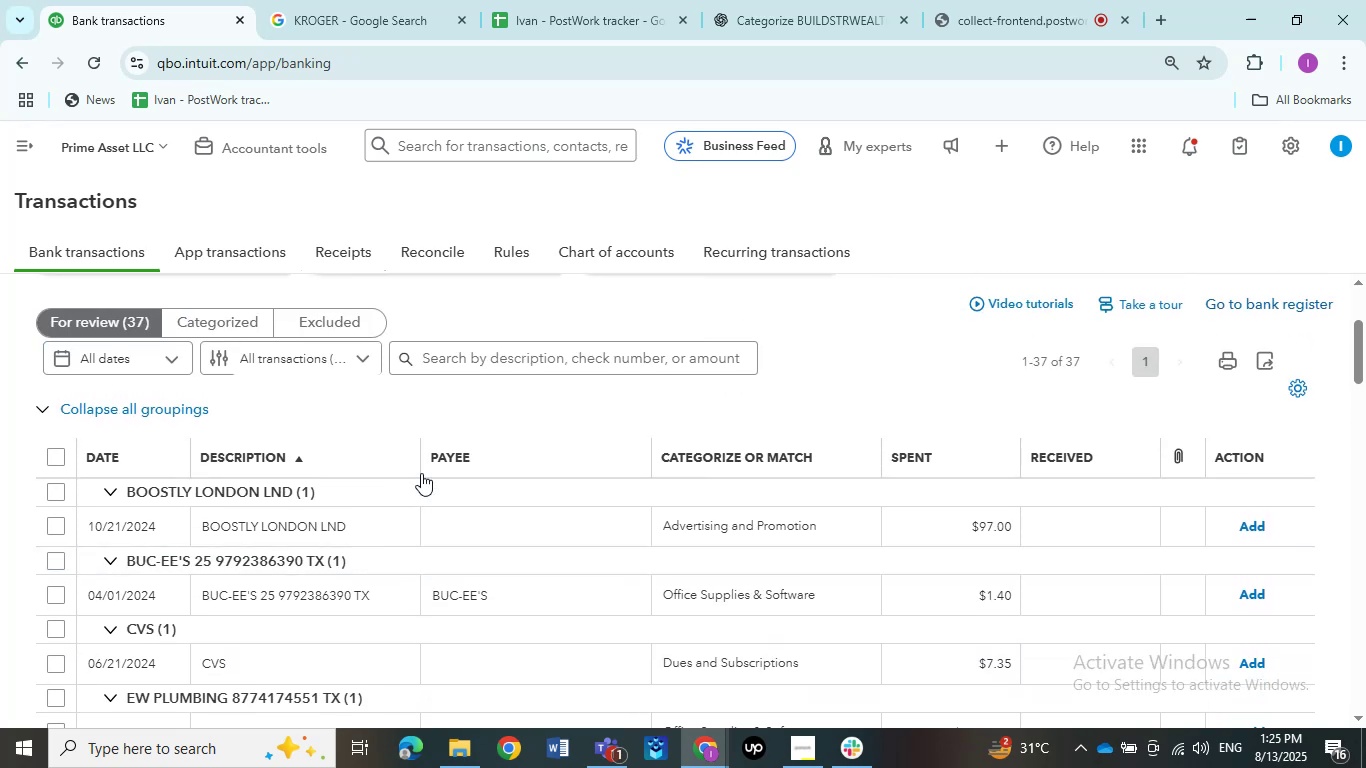 
scroll: coordinate [421, 473], scroll_direction: none, amount: 0.0
 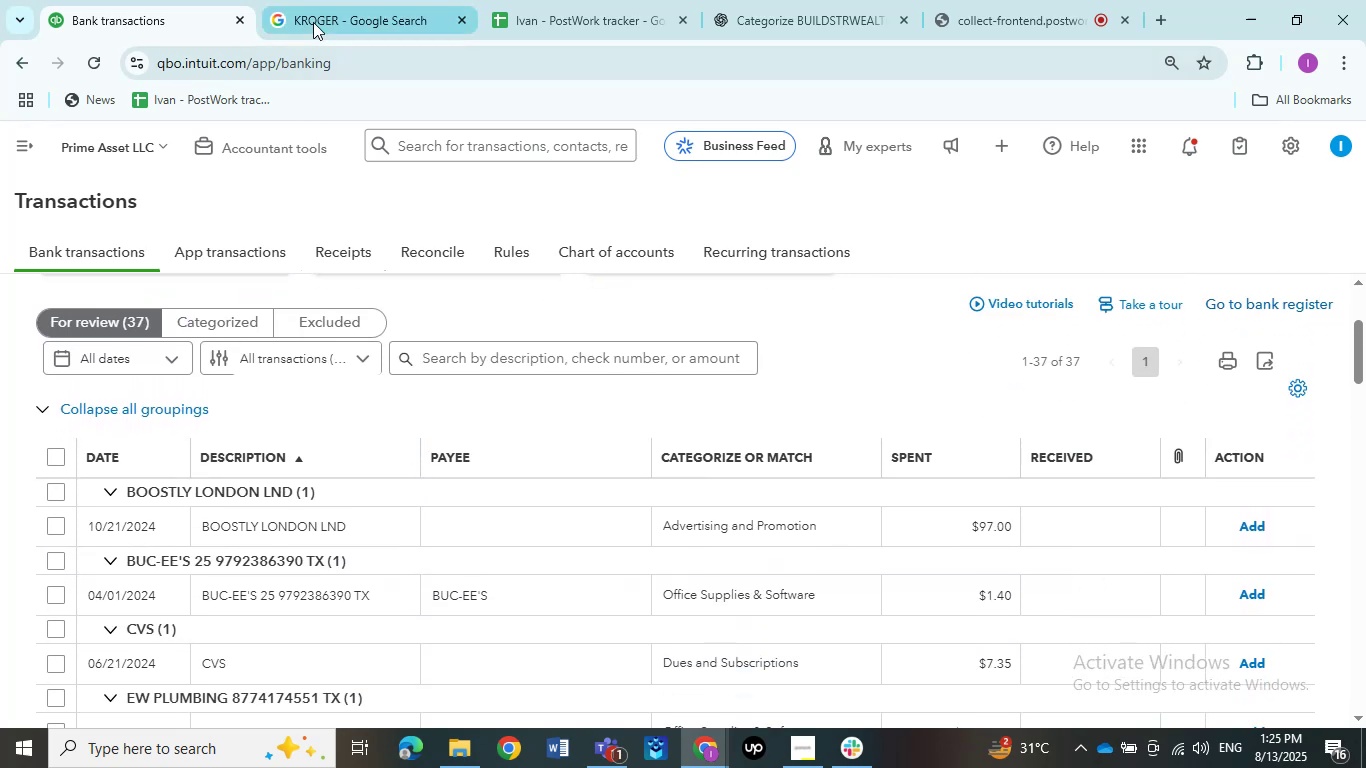 
left_click([325, 2])
 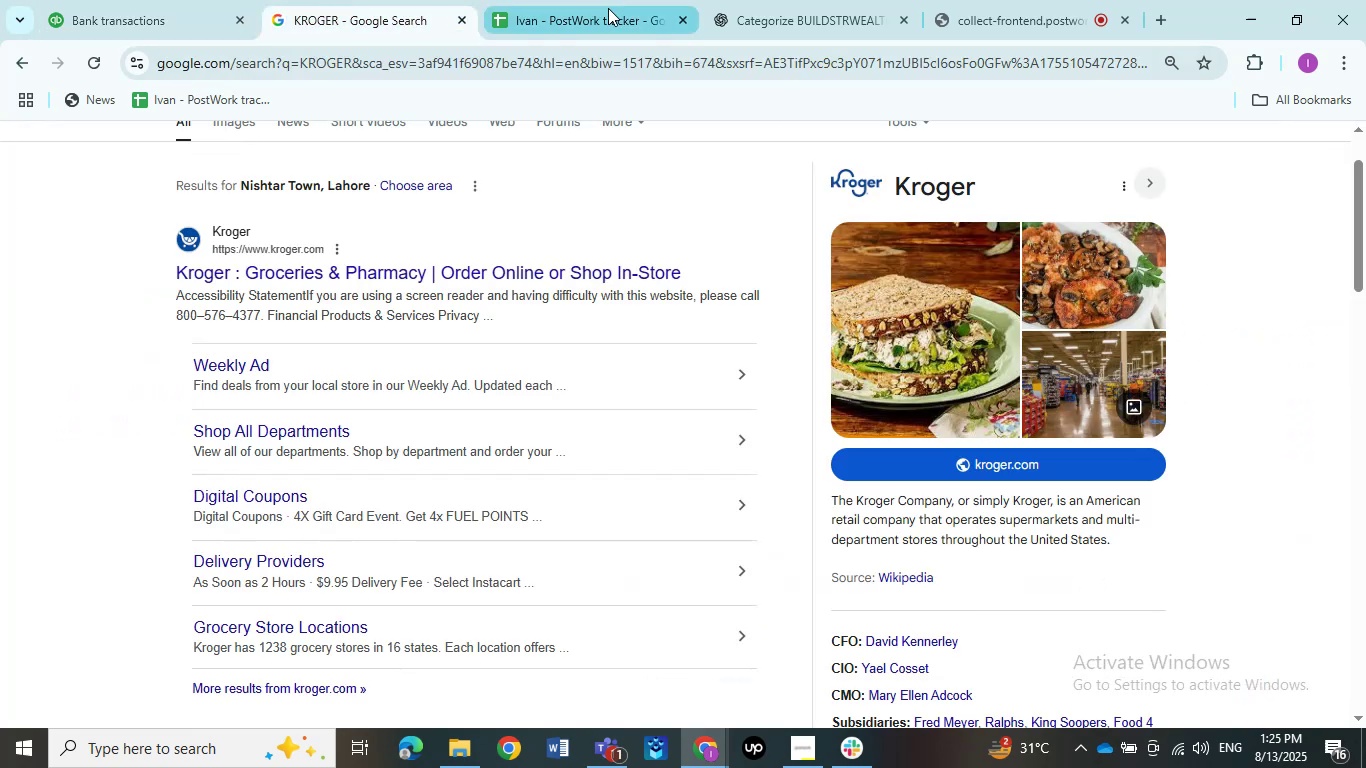 
left_click([607, 9])
 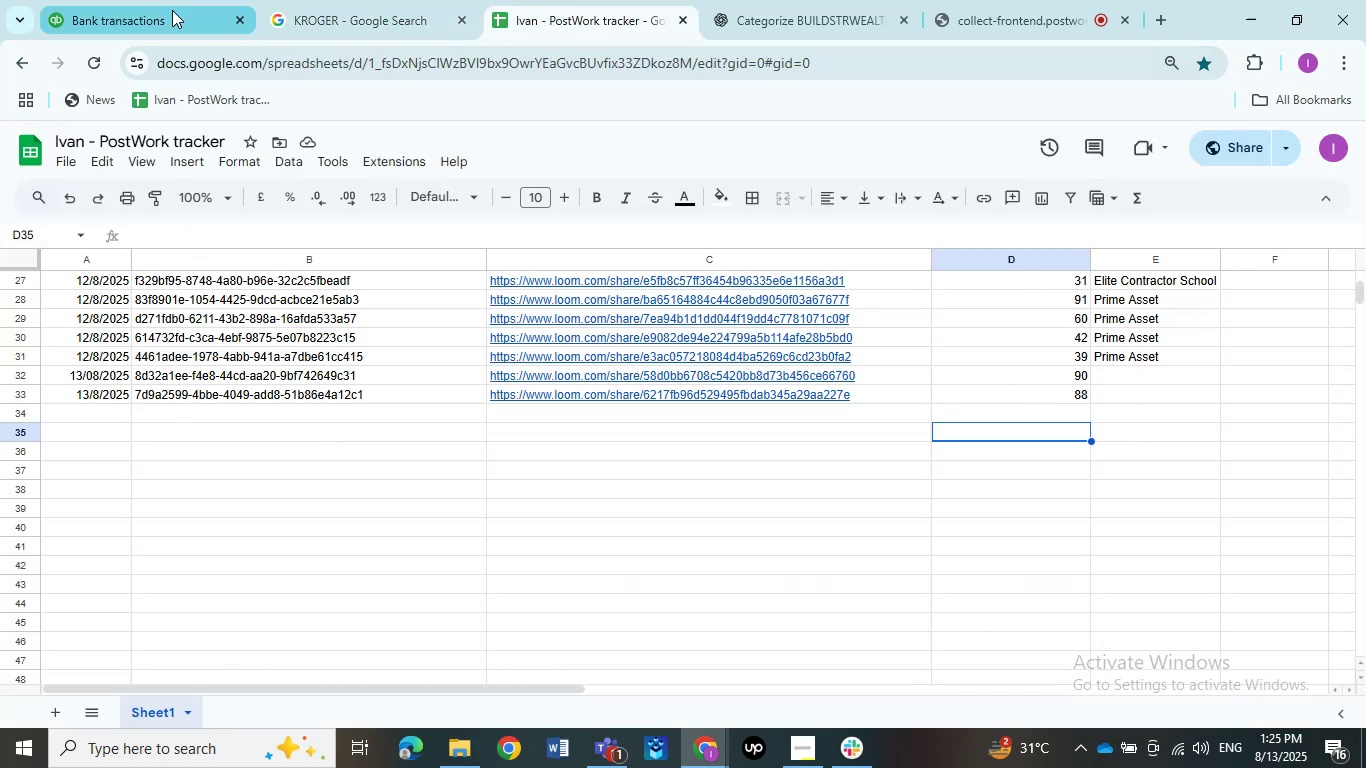 
left_click([171, 10])
 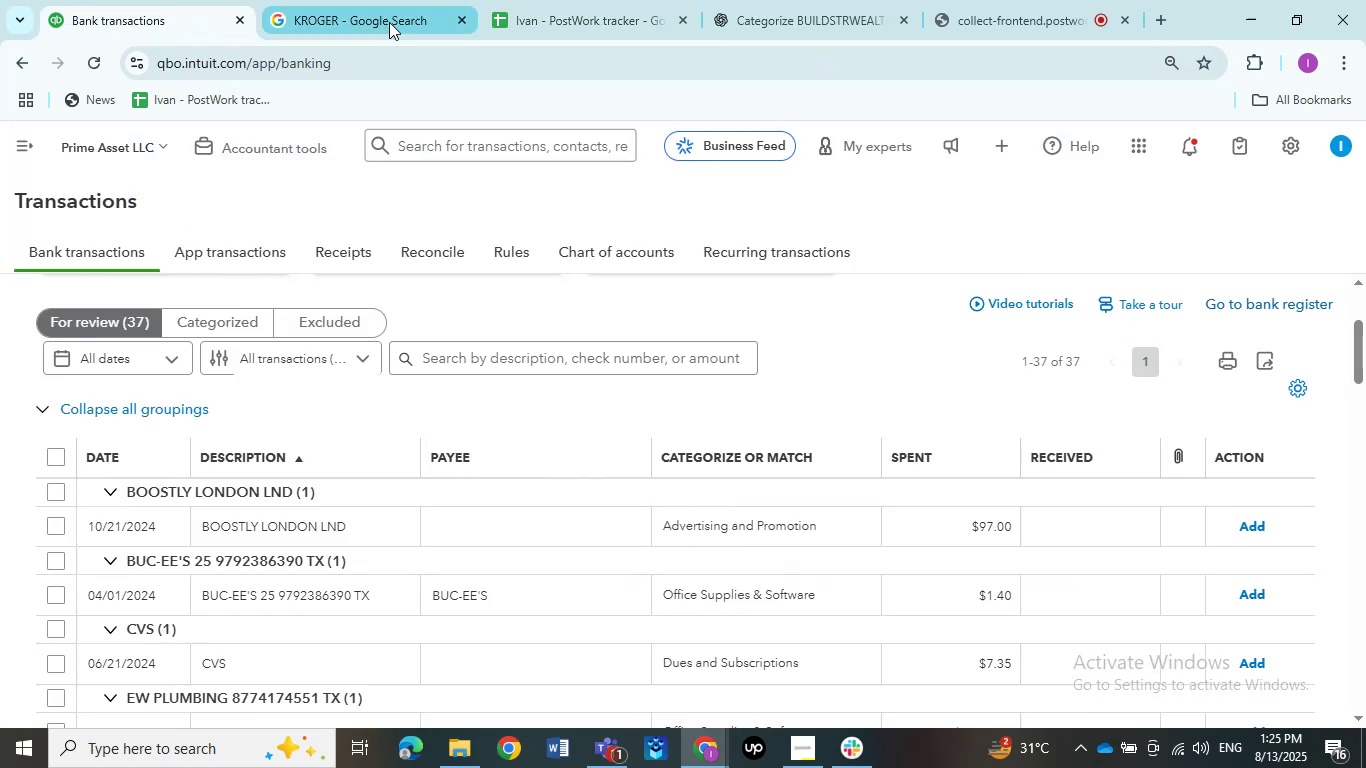 
left_click([387, 20])
 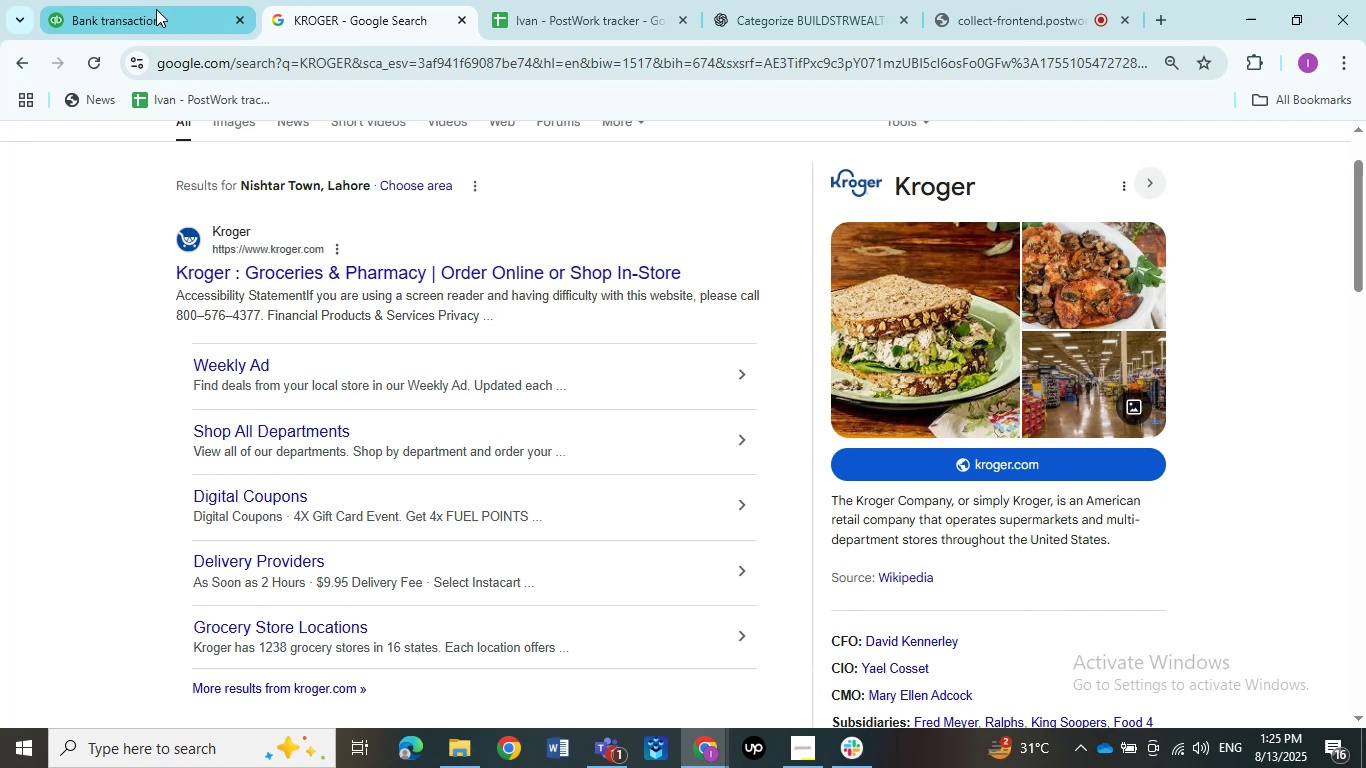 
left_click([156, 9])
 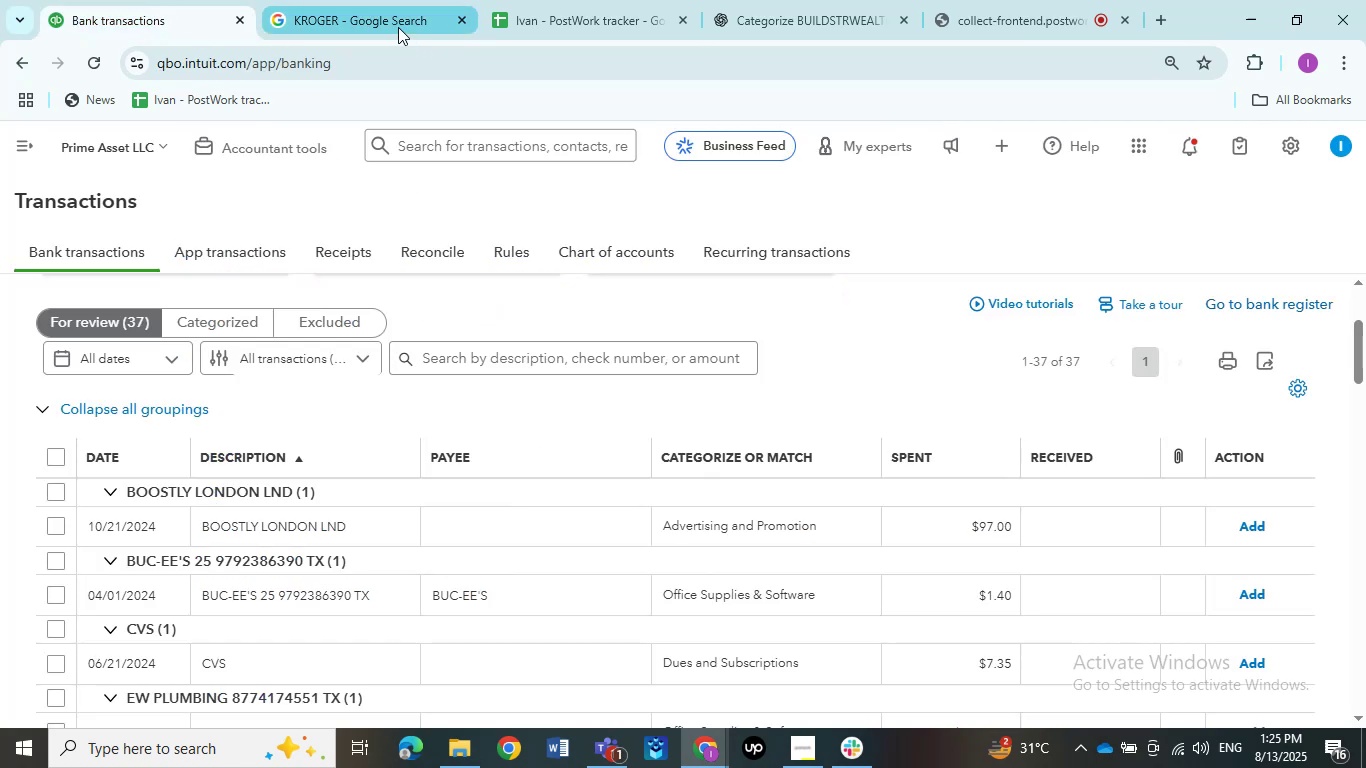 
left_click([391, 23])
 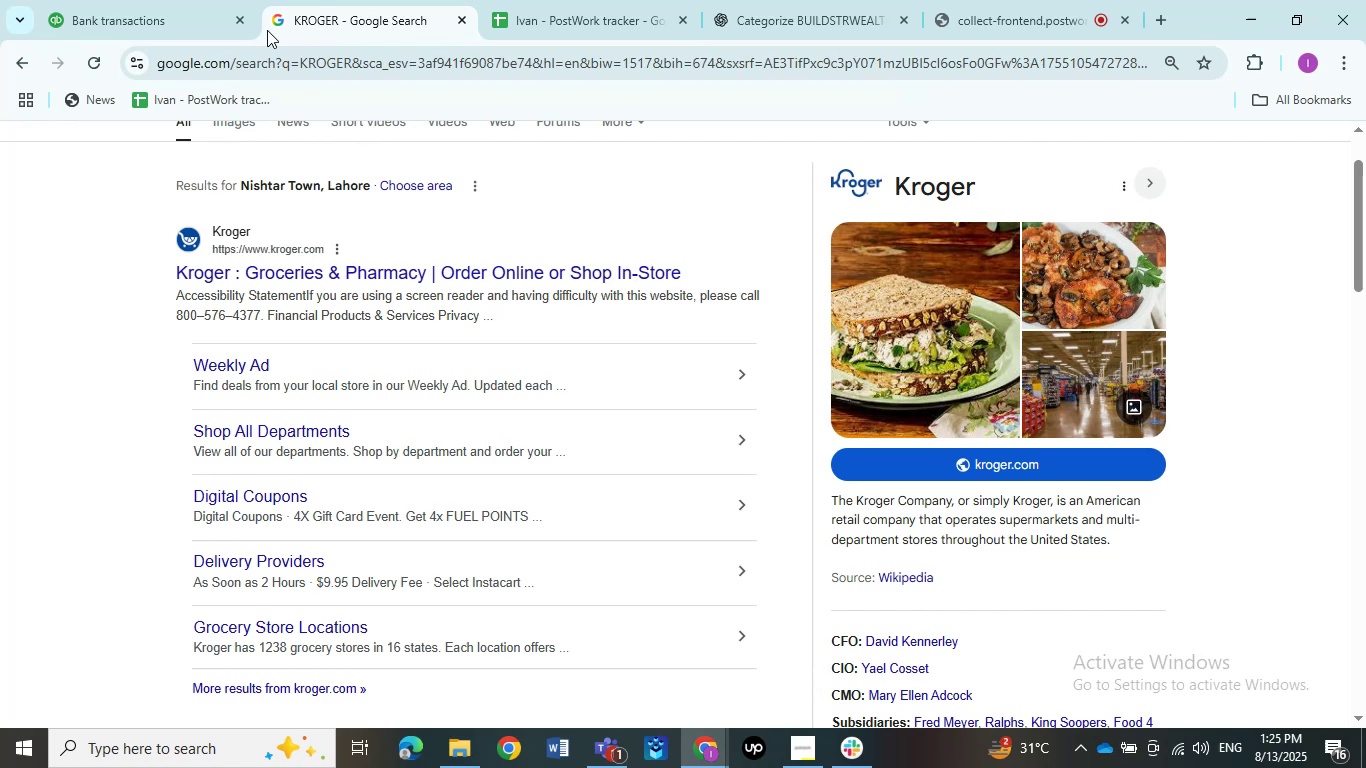 
wait(20.26)
 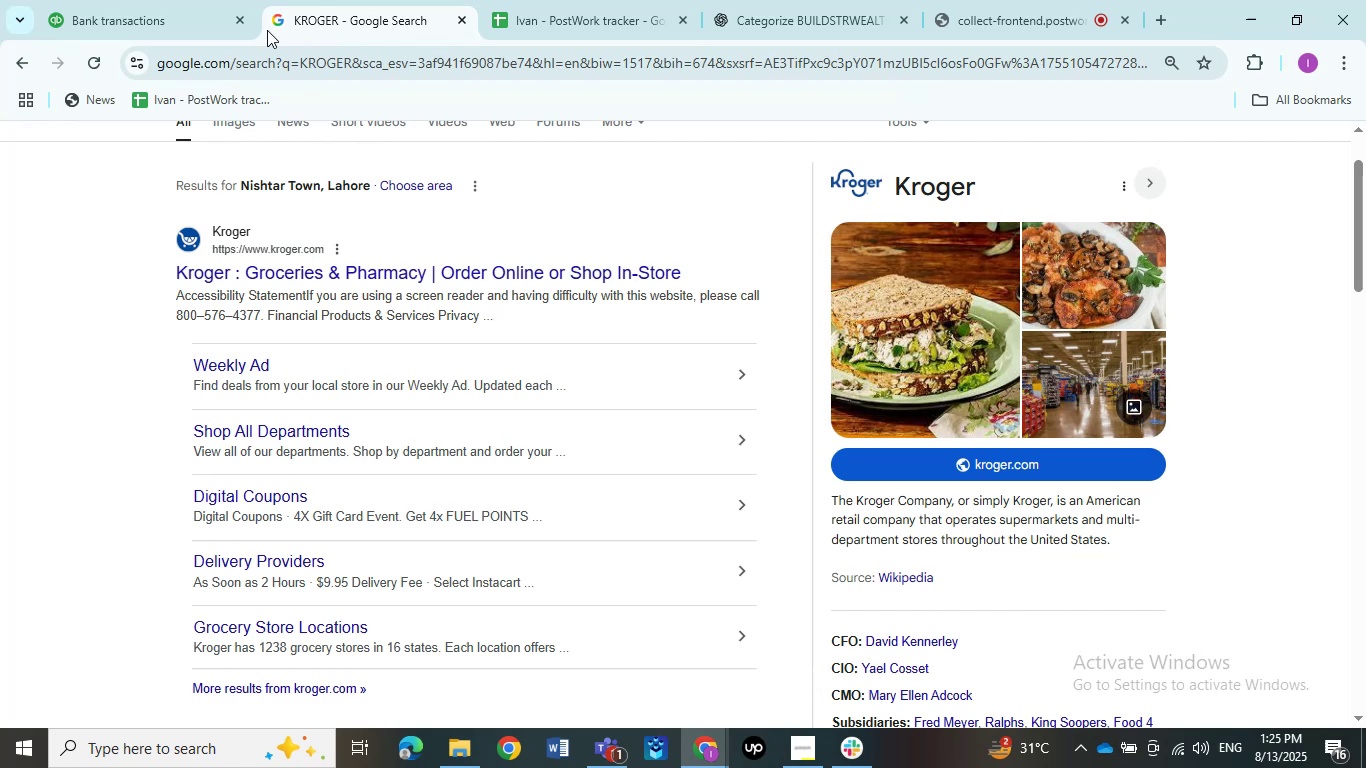 
scroll: coordinate [240, 30], scroll_direction: up, amount: 1.0
 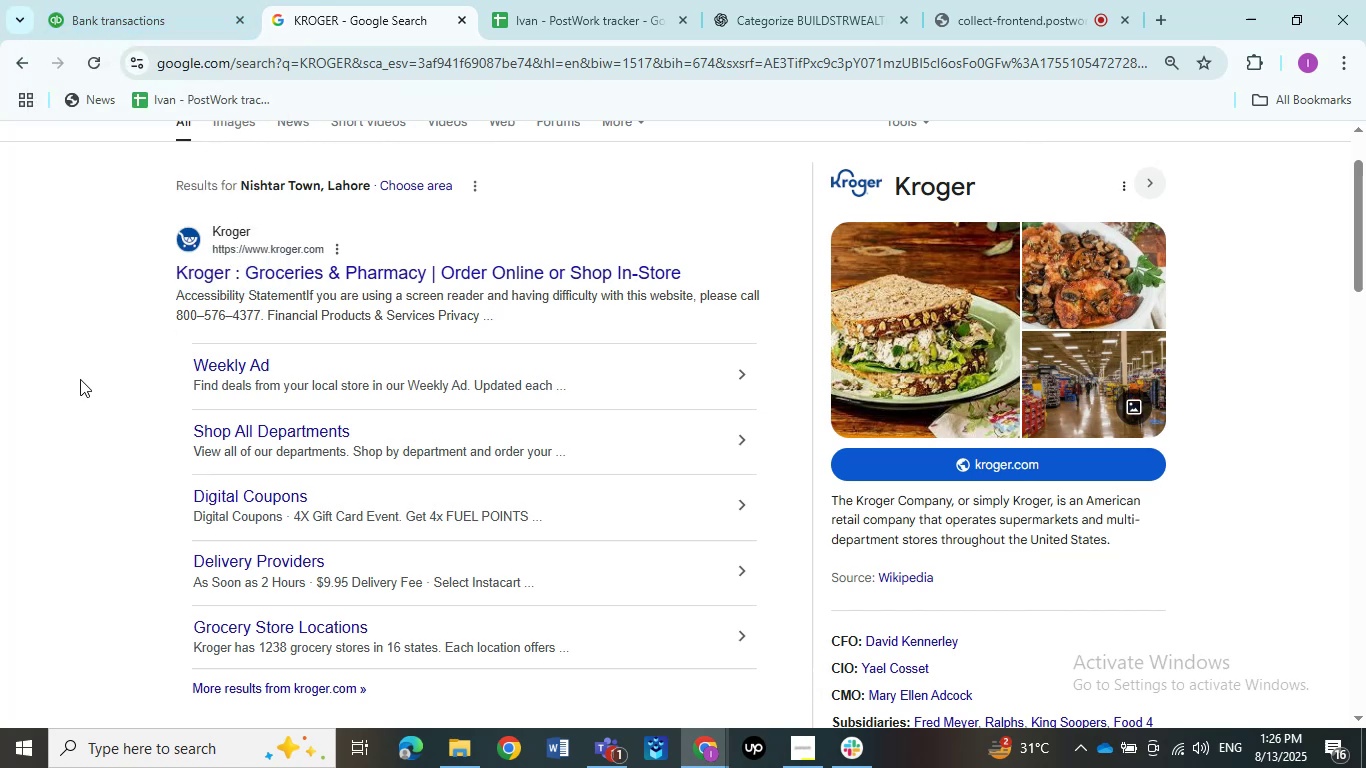 
wait(21.08)
 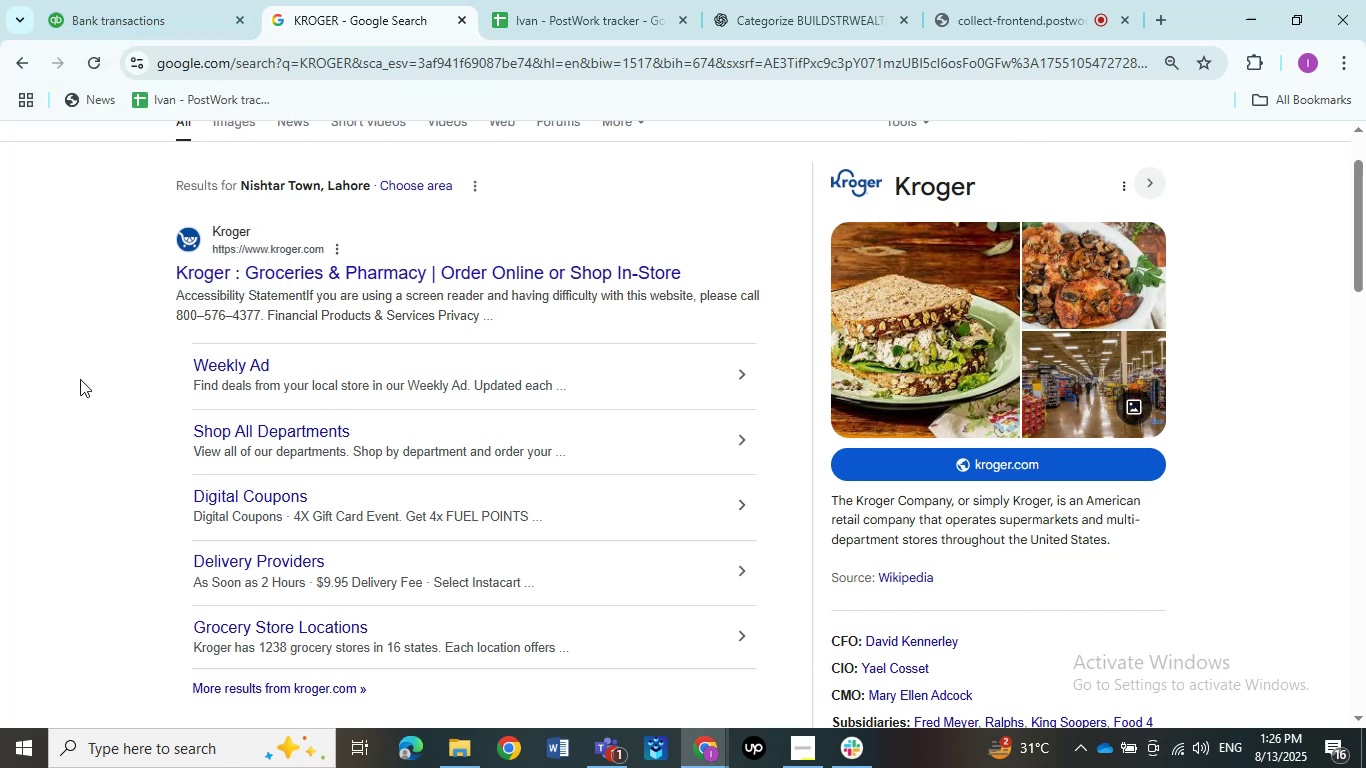 
scroll: coordinate [395, 485], scroll_direction: none, amount: 0.0
 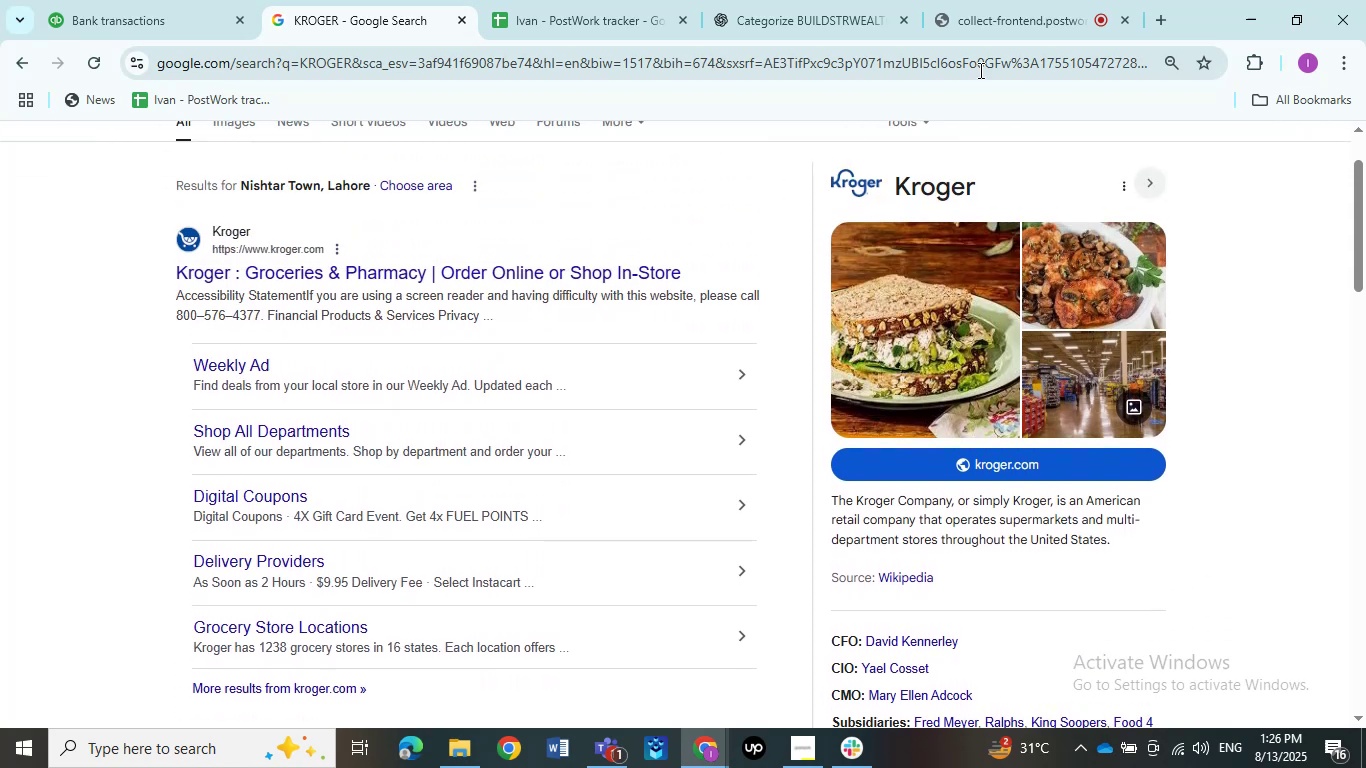 
left_click([1010, 24])
 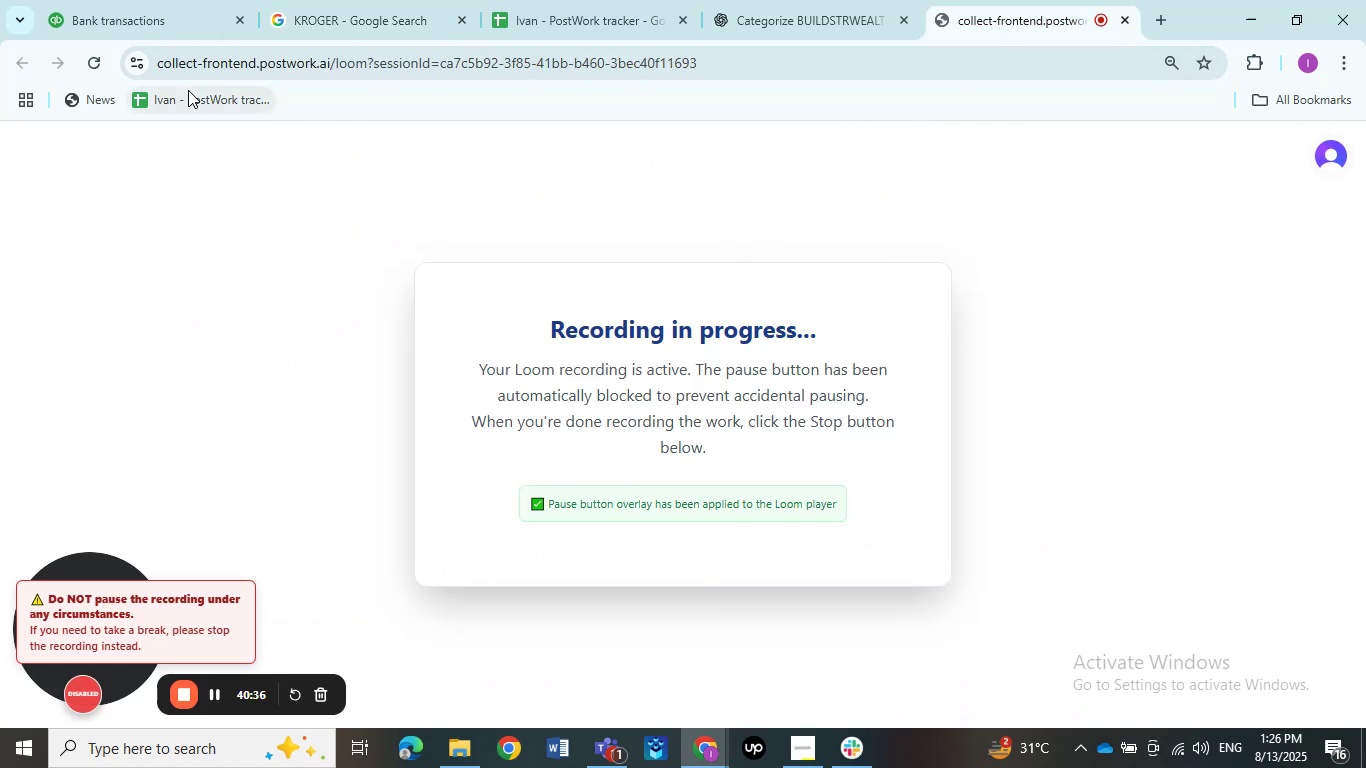 
left_click([157, 32])
 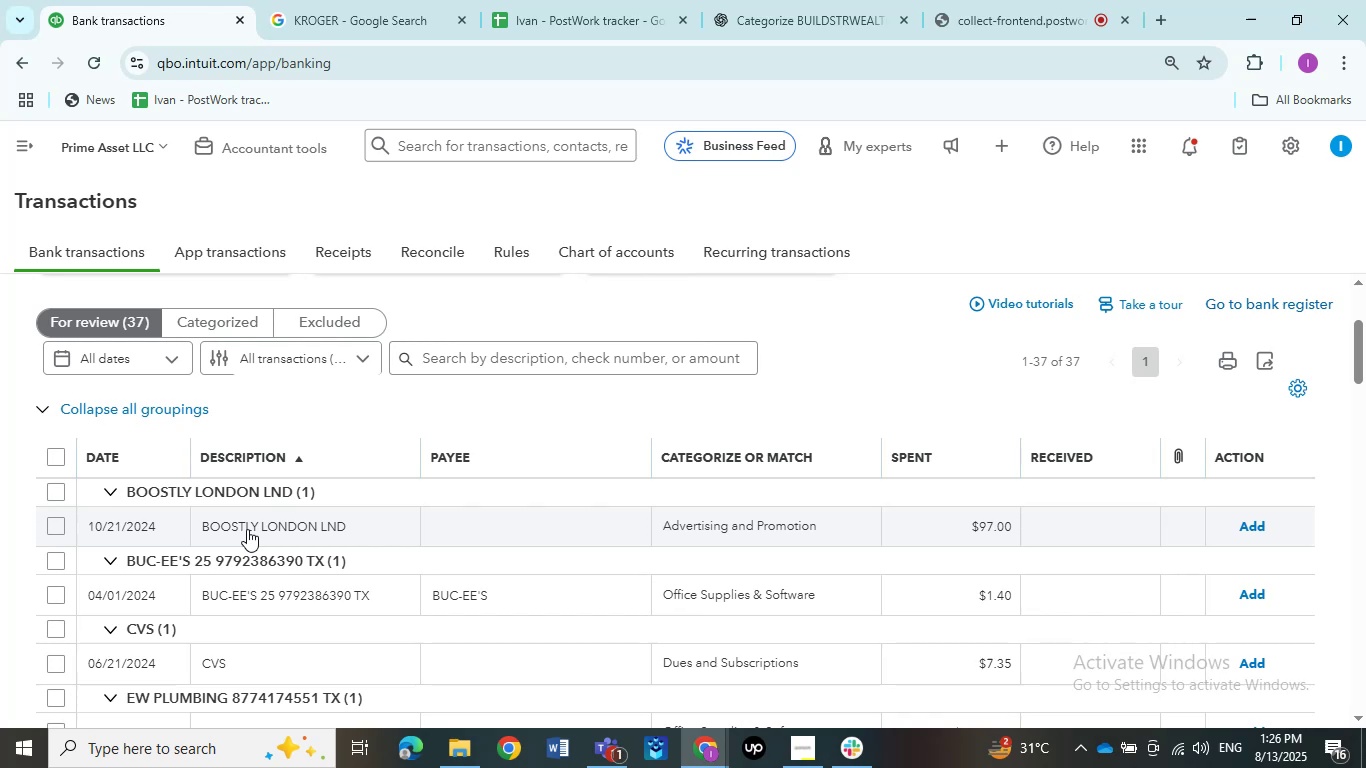 
wait(52.09)
 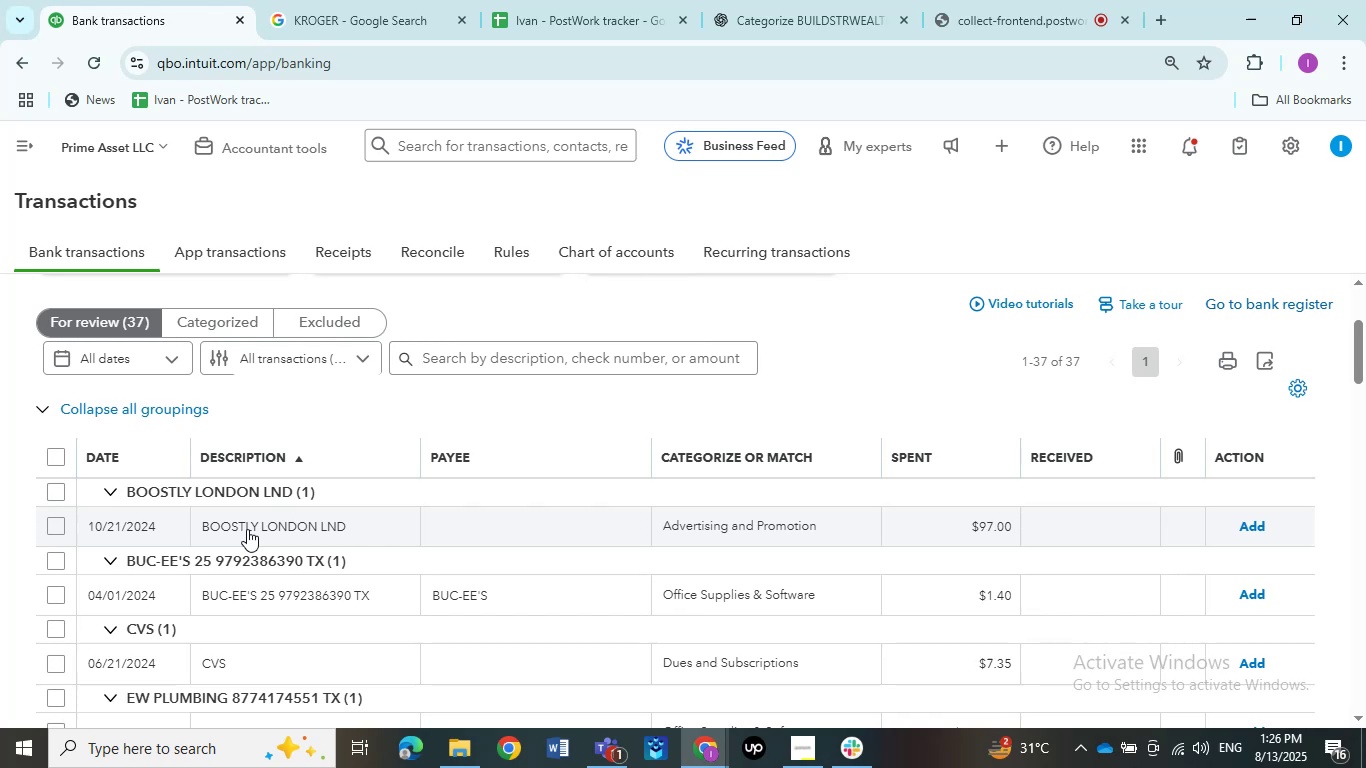 
scroll: coordinate [341, 612], scroll_direction: down, amount: 5.0
 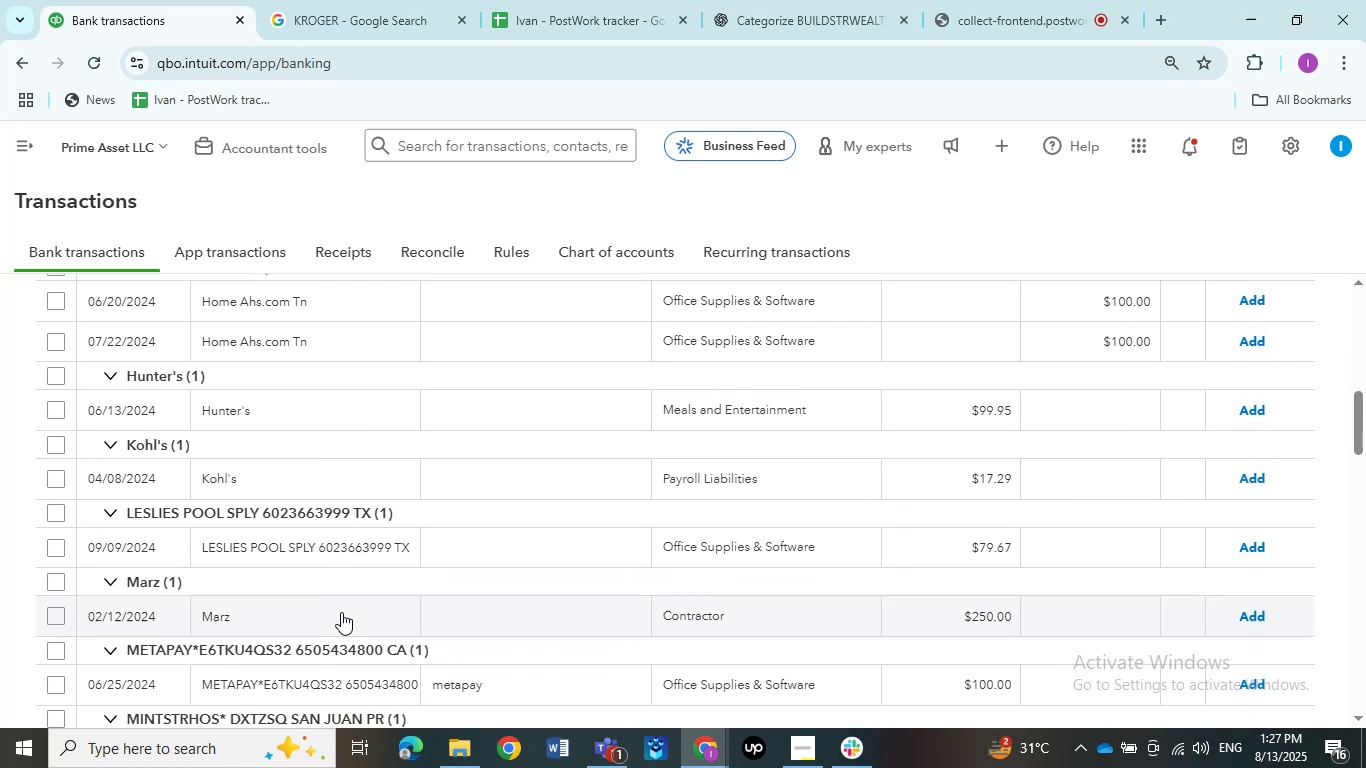 
scroll: coordinate [341, 612], scroll_direction: up, amount: 1.0
 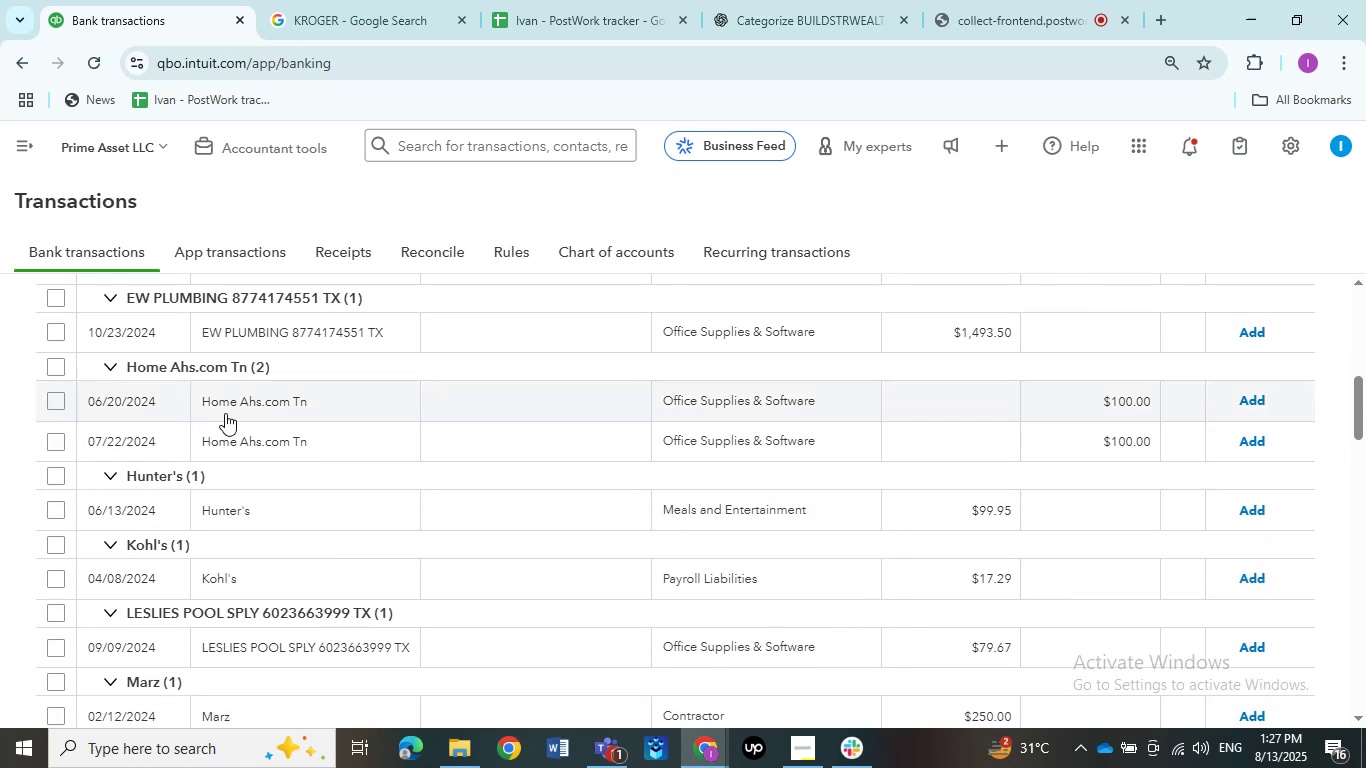 
left_click([235, 408])
 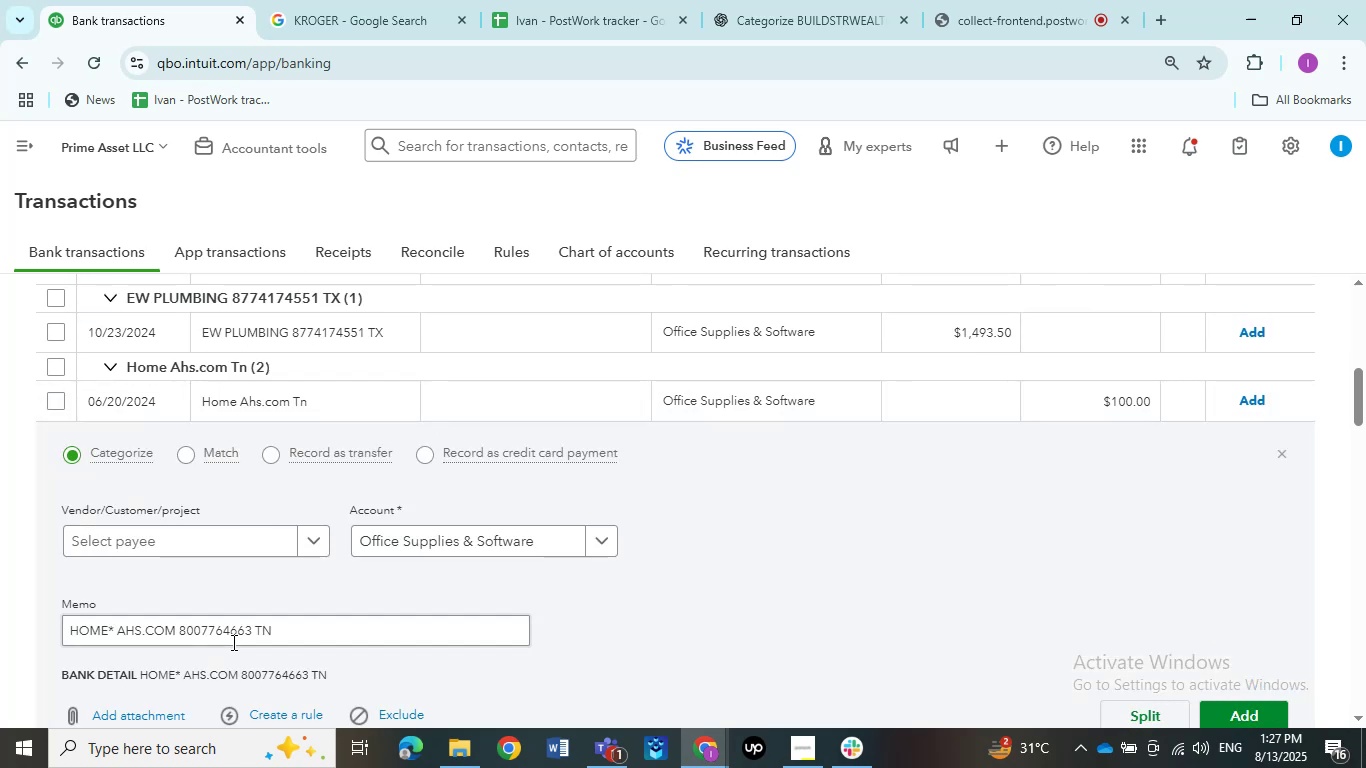 
scroll: coordinate [208, 637], scroll_direction: down, amount: 2.0
 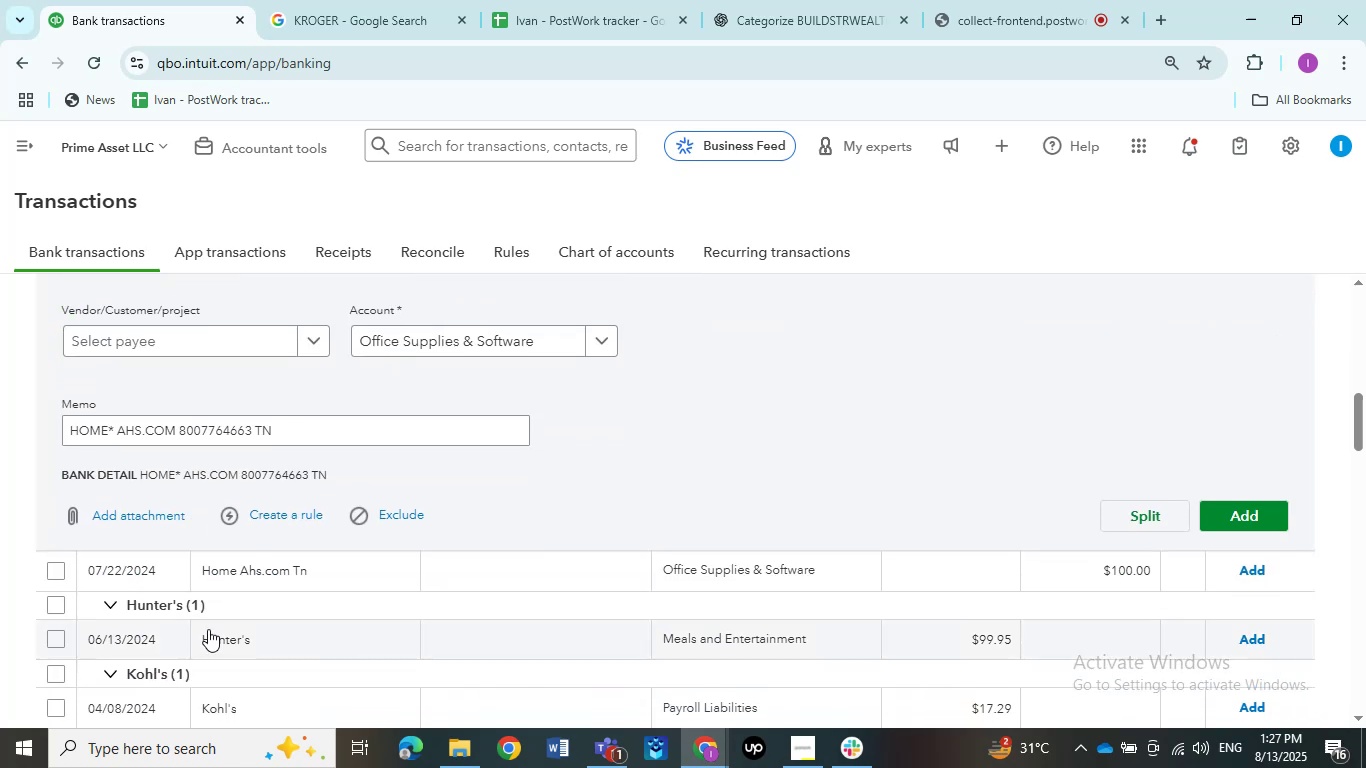 
scroll: coordinate [207, 628], scroll_direction: none, amount: 0.0
 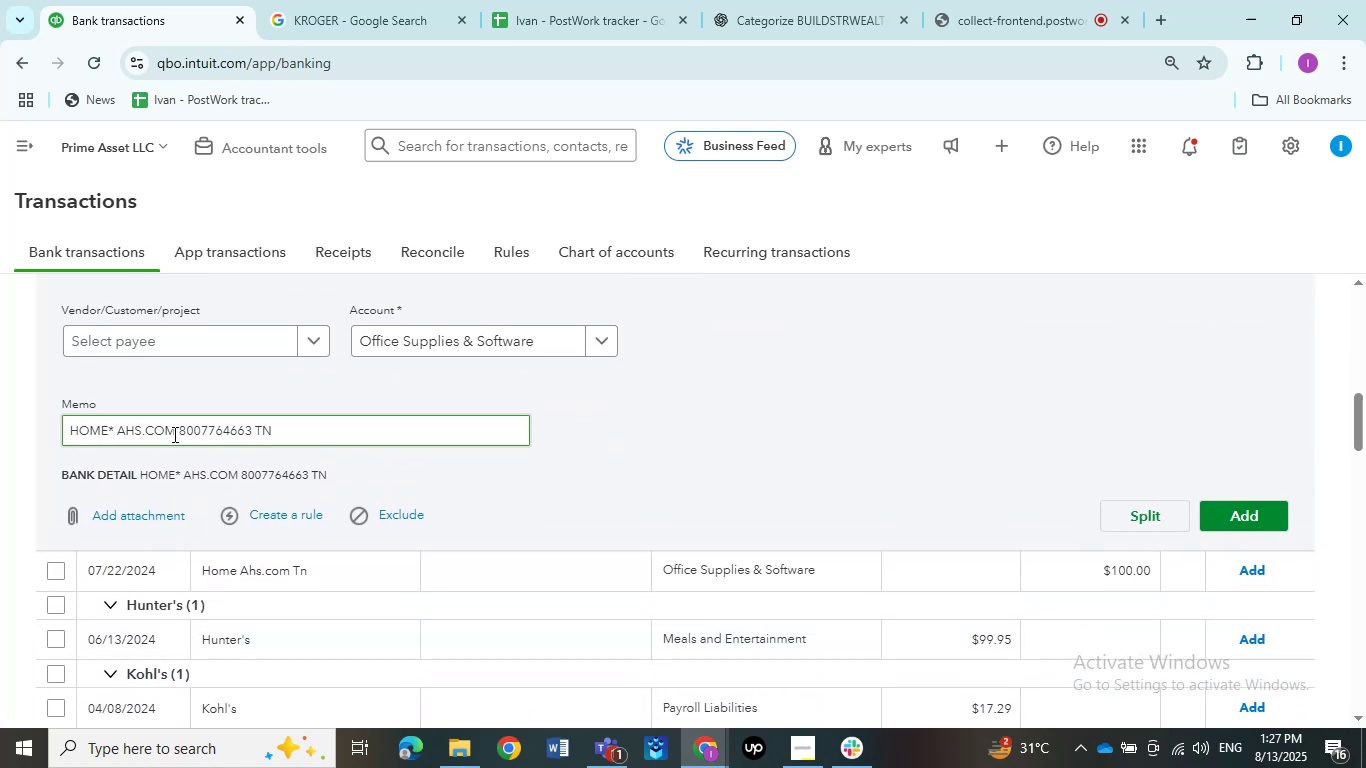 
left_click_drag(start_coordinate=[176, 432], to_coordinate=[45, 432])
 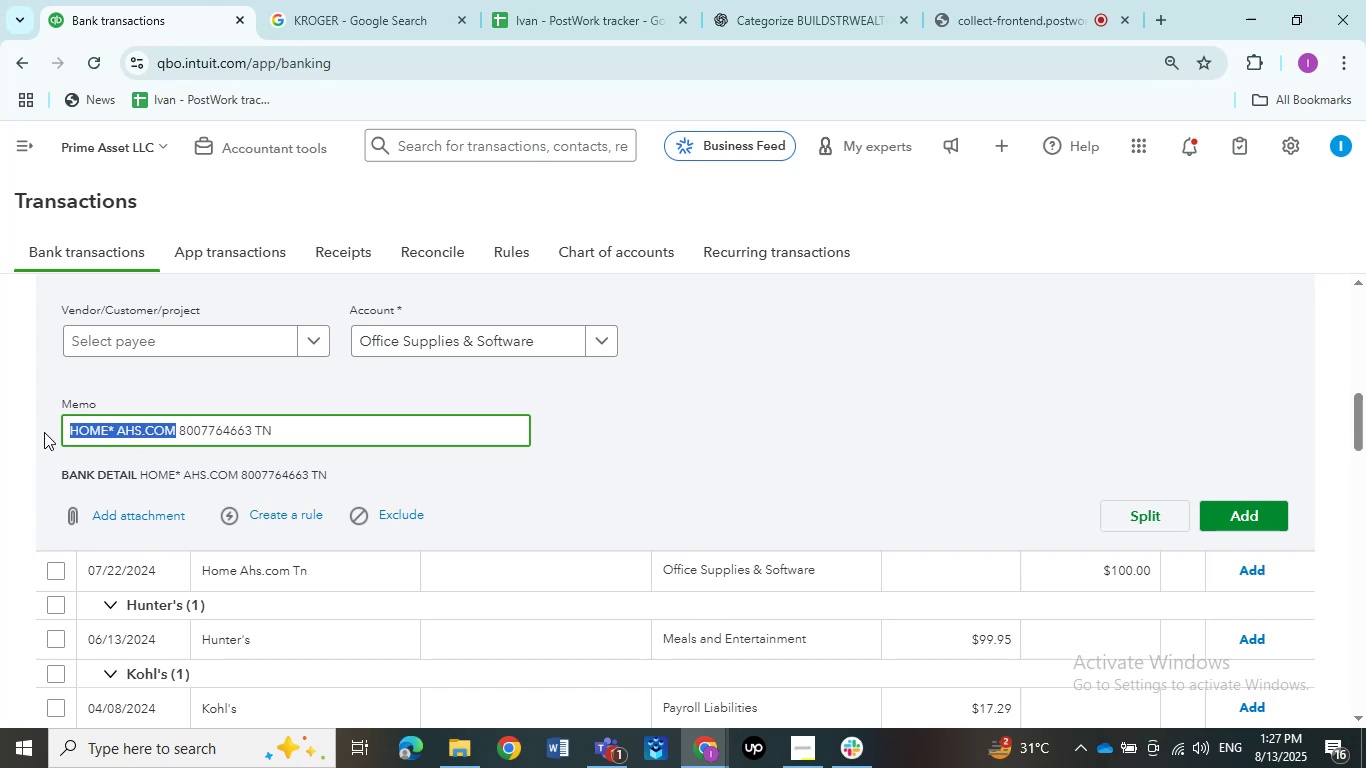 
key(Control+C)
 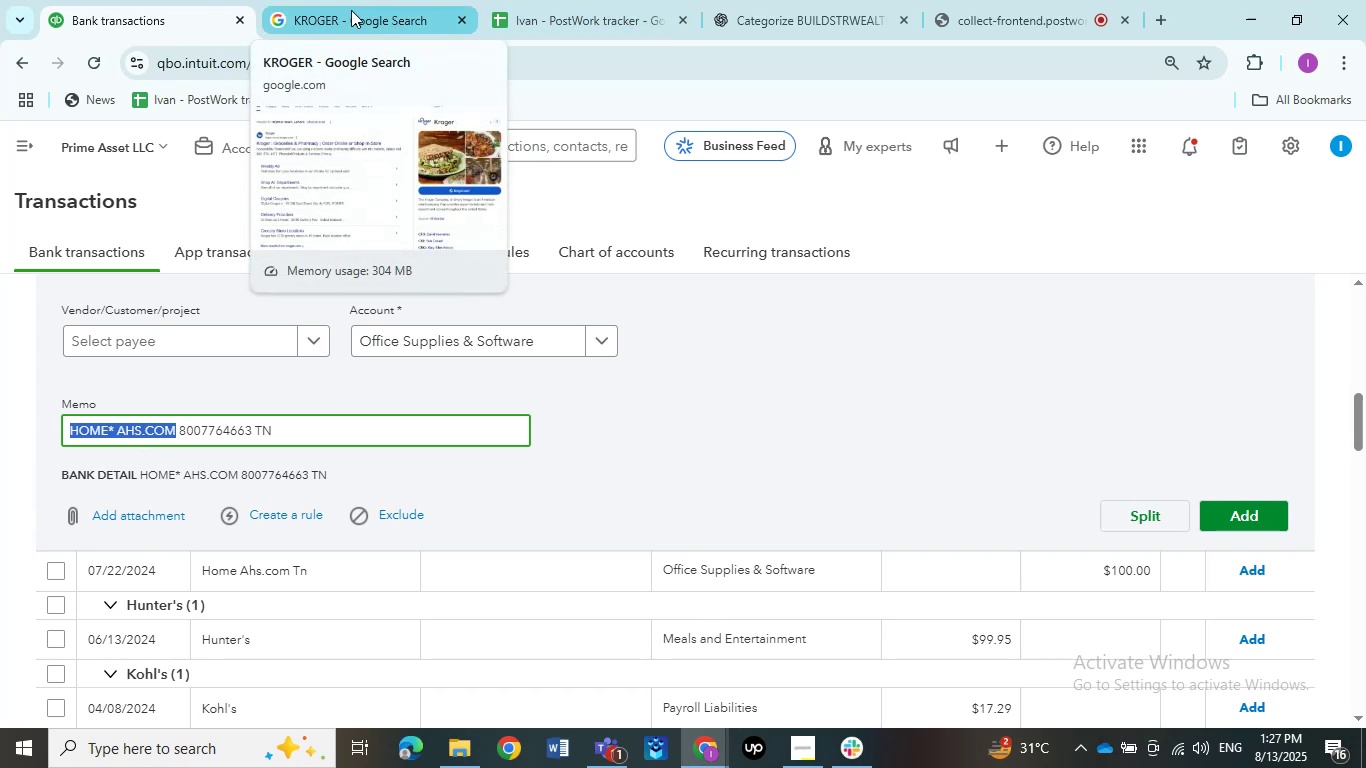 
left_click([351, 10])
 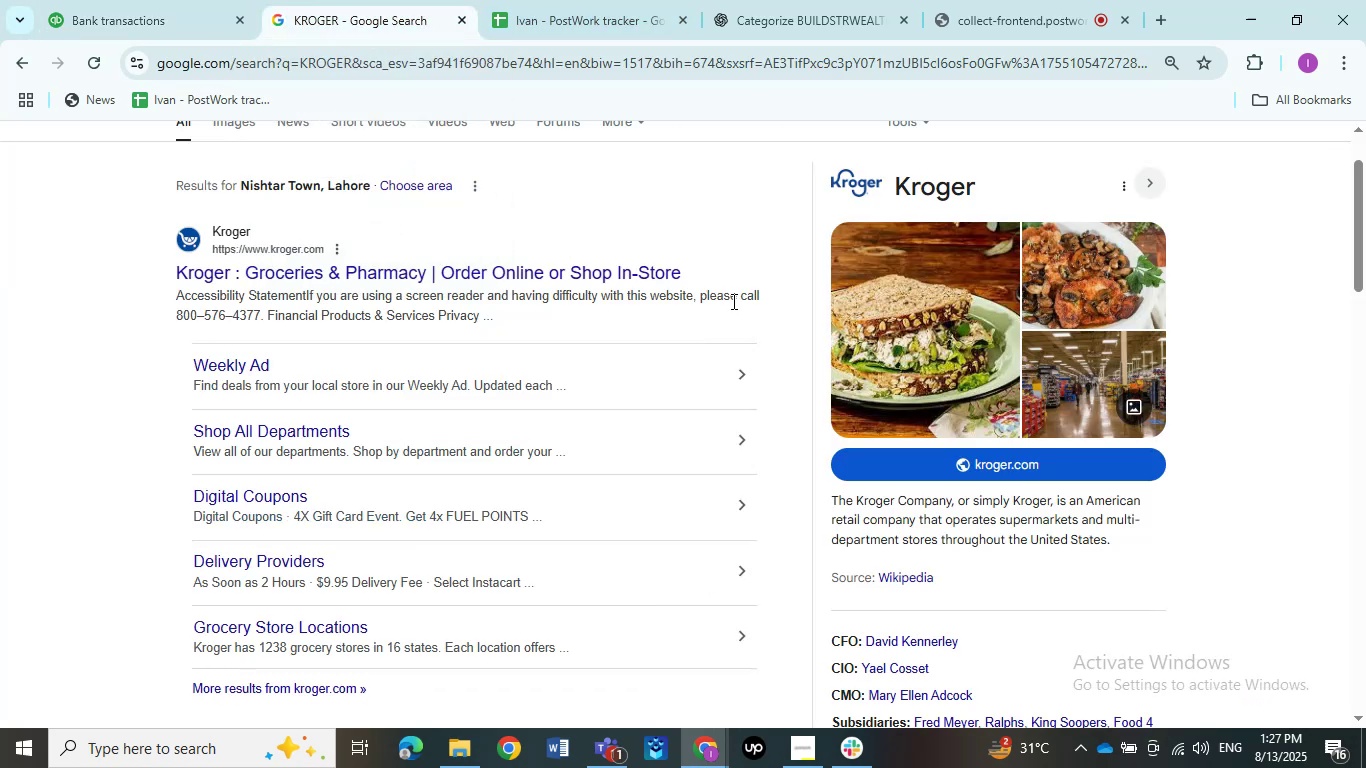 
scroll: coordinate [645, 301], scroll_direction: up, amount: 3.0
 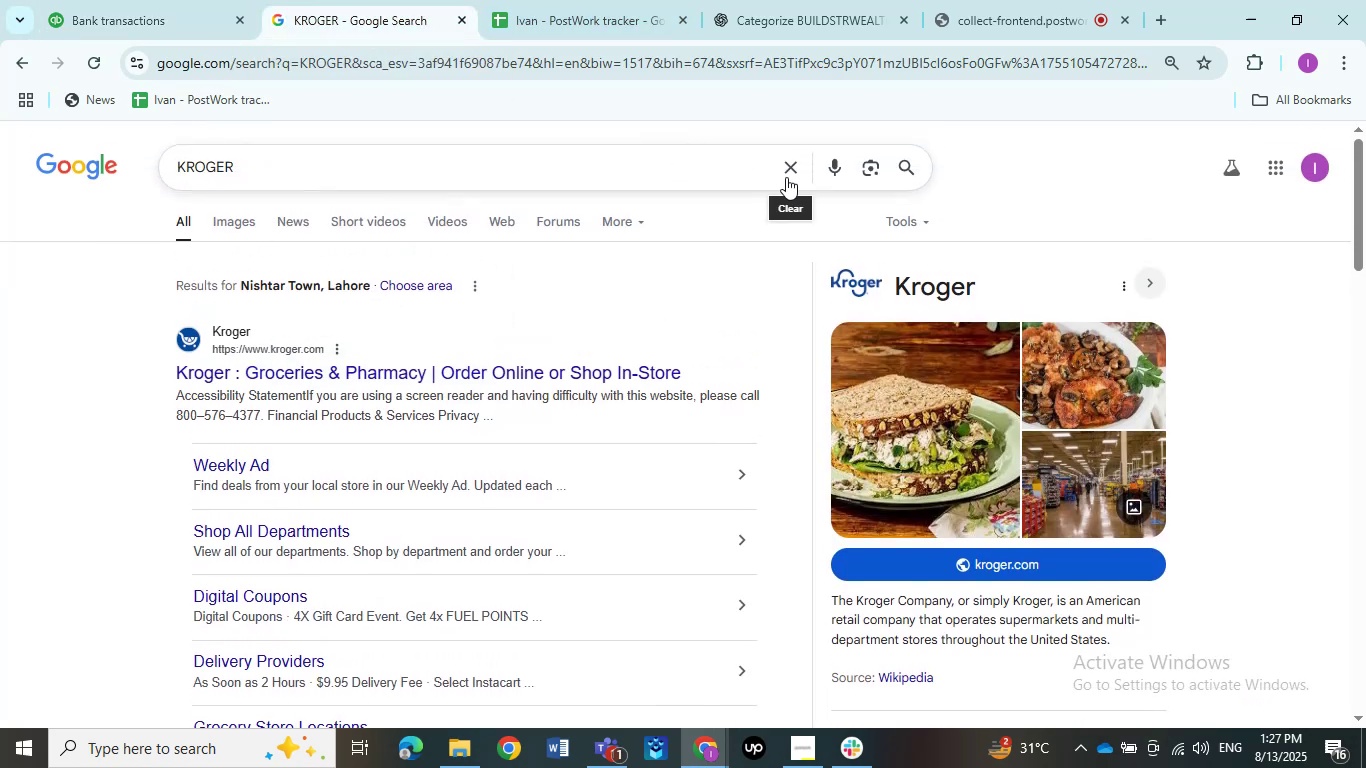 
left_click([788, 167])
 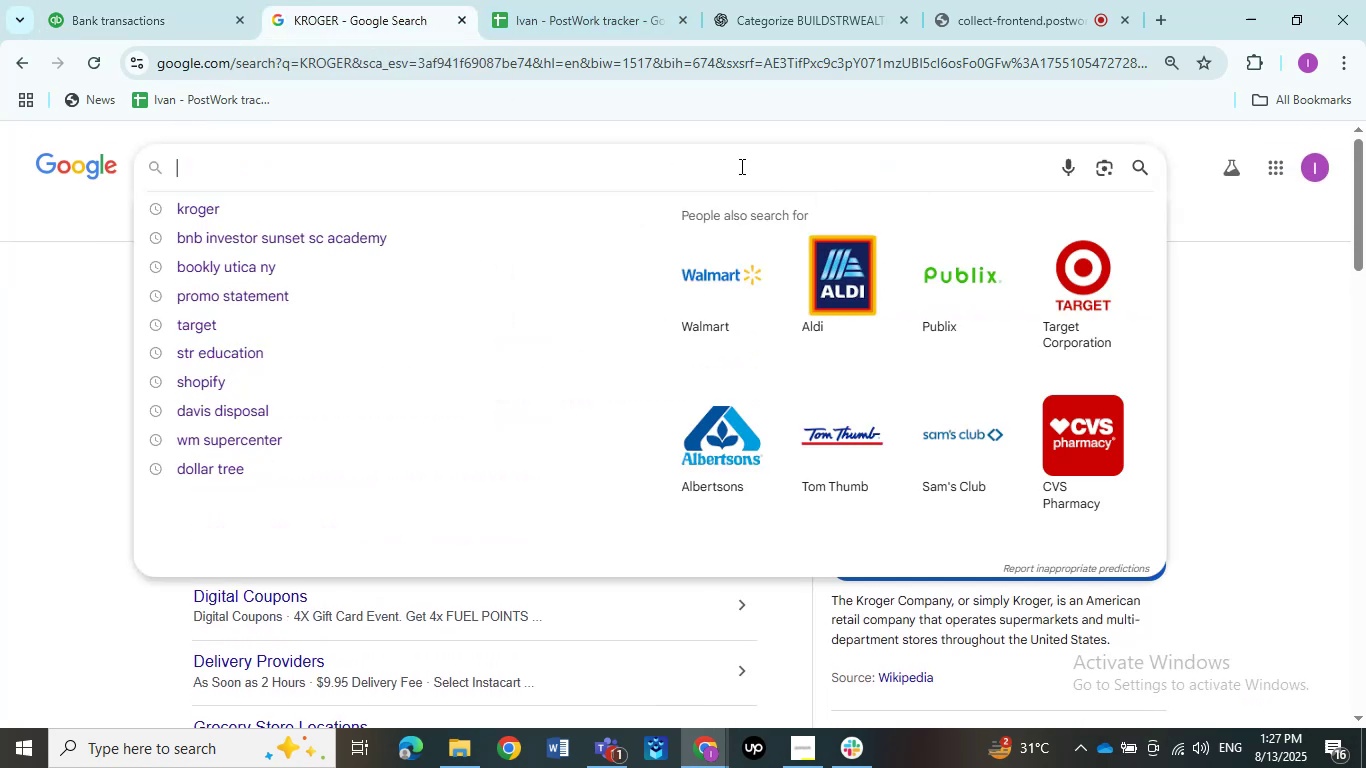 
double_click([740, 166])
 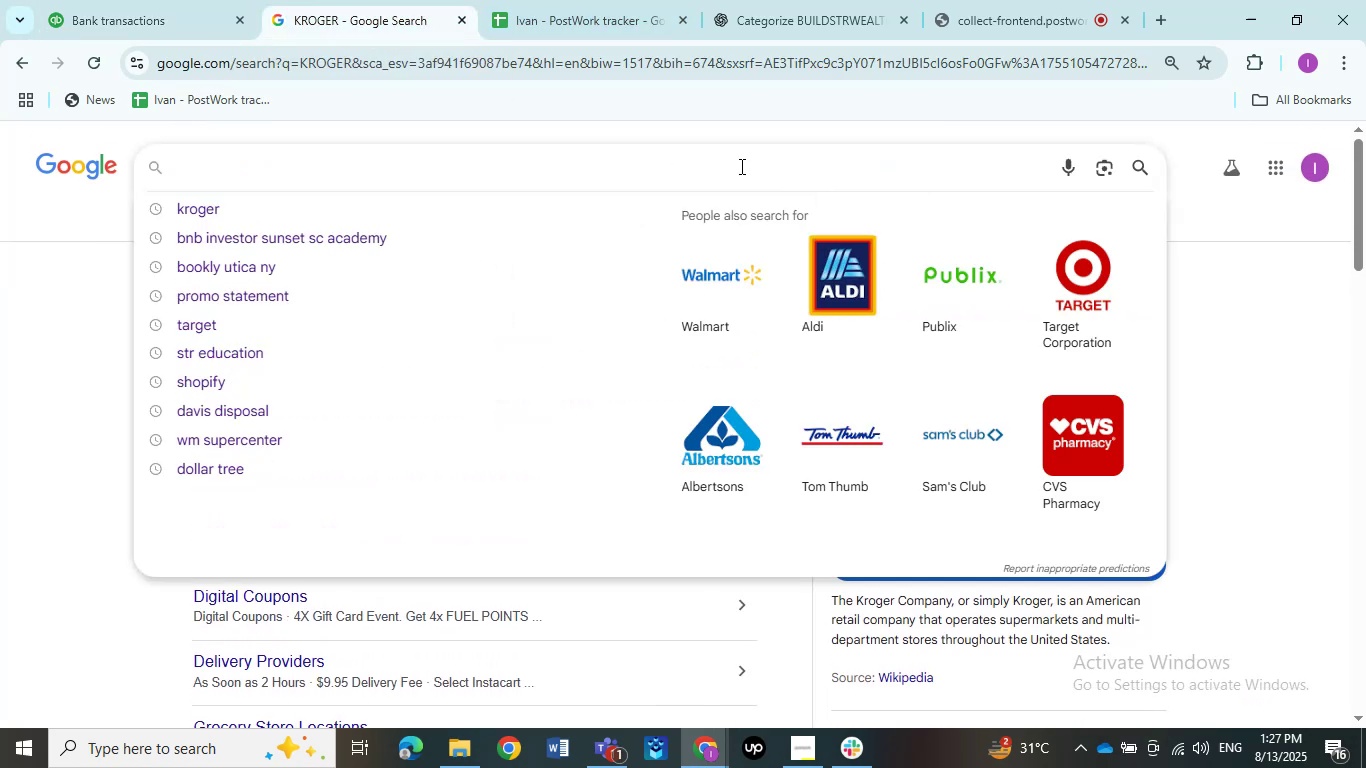 
key(Control+V)
 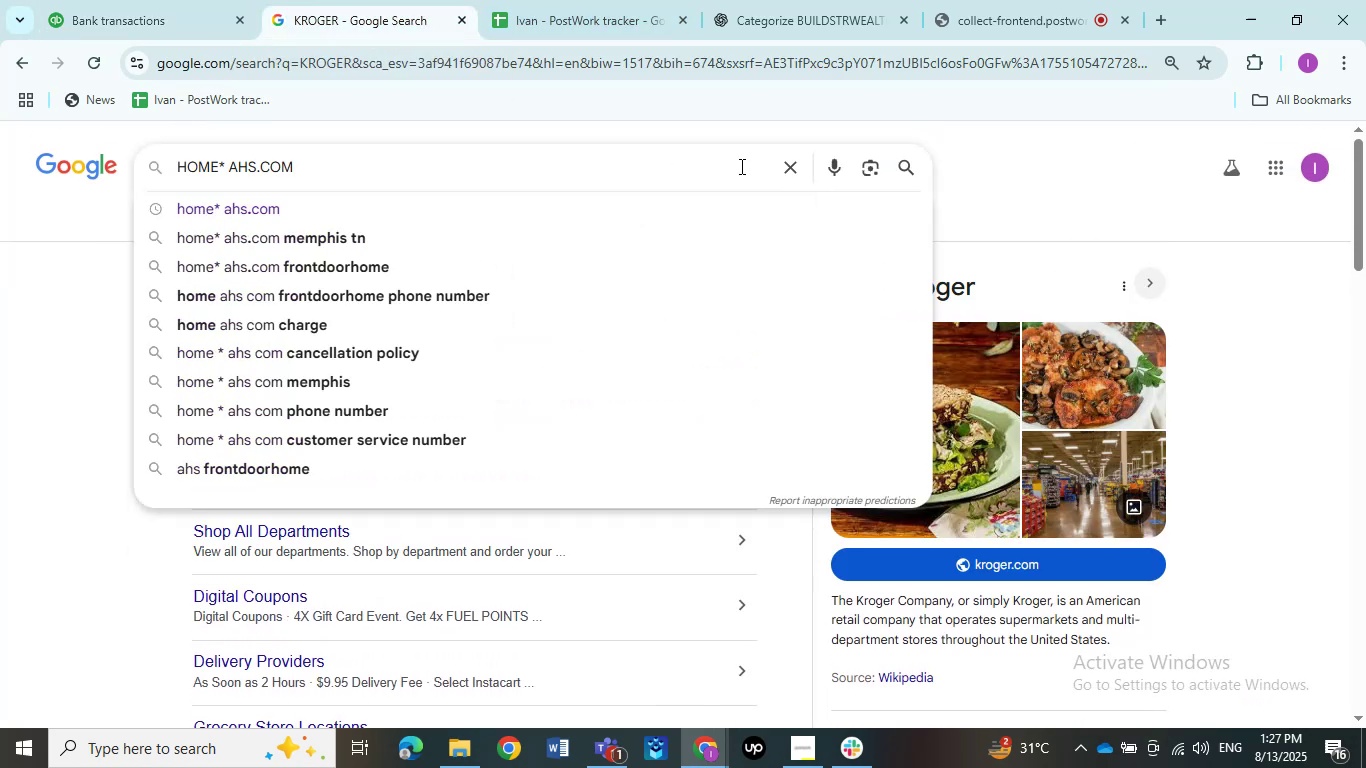 
key(NumpadEnter)
 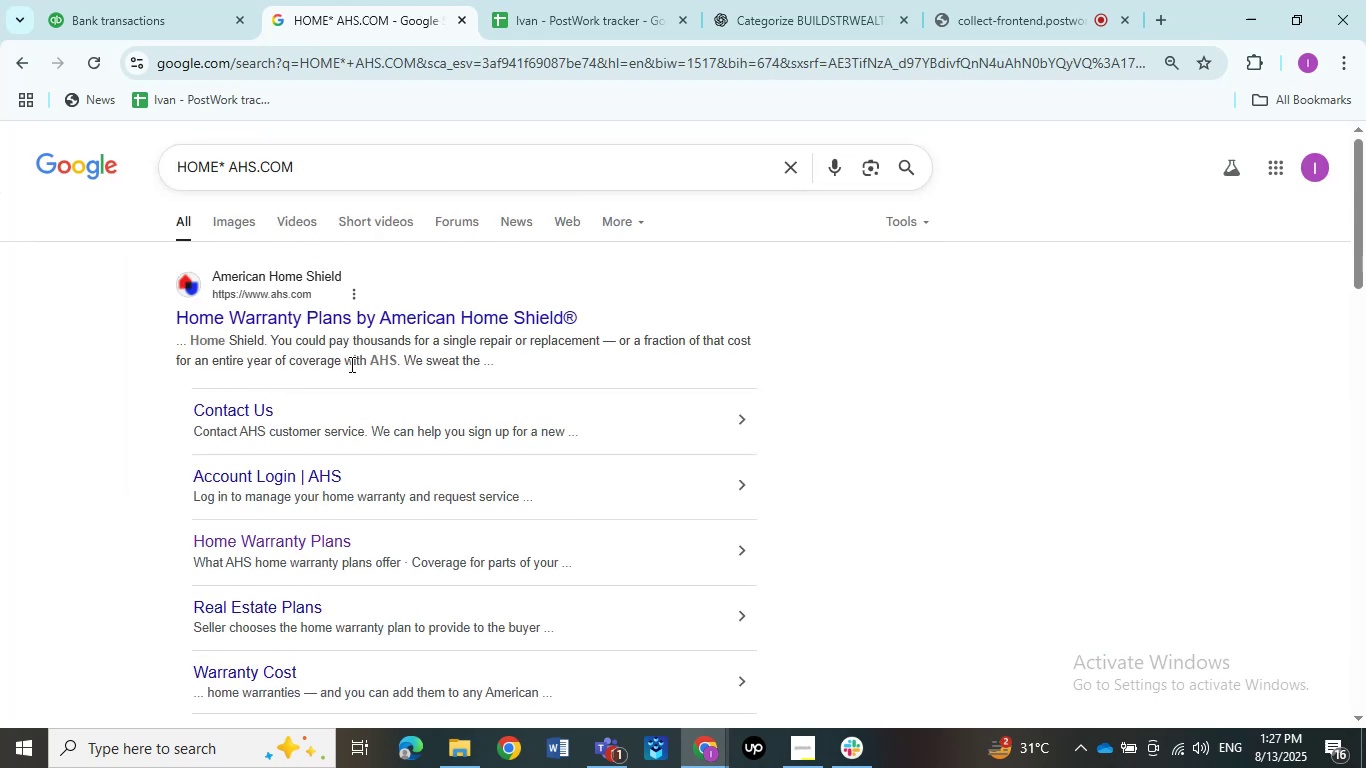 
wait(11.75)
 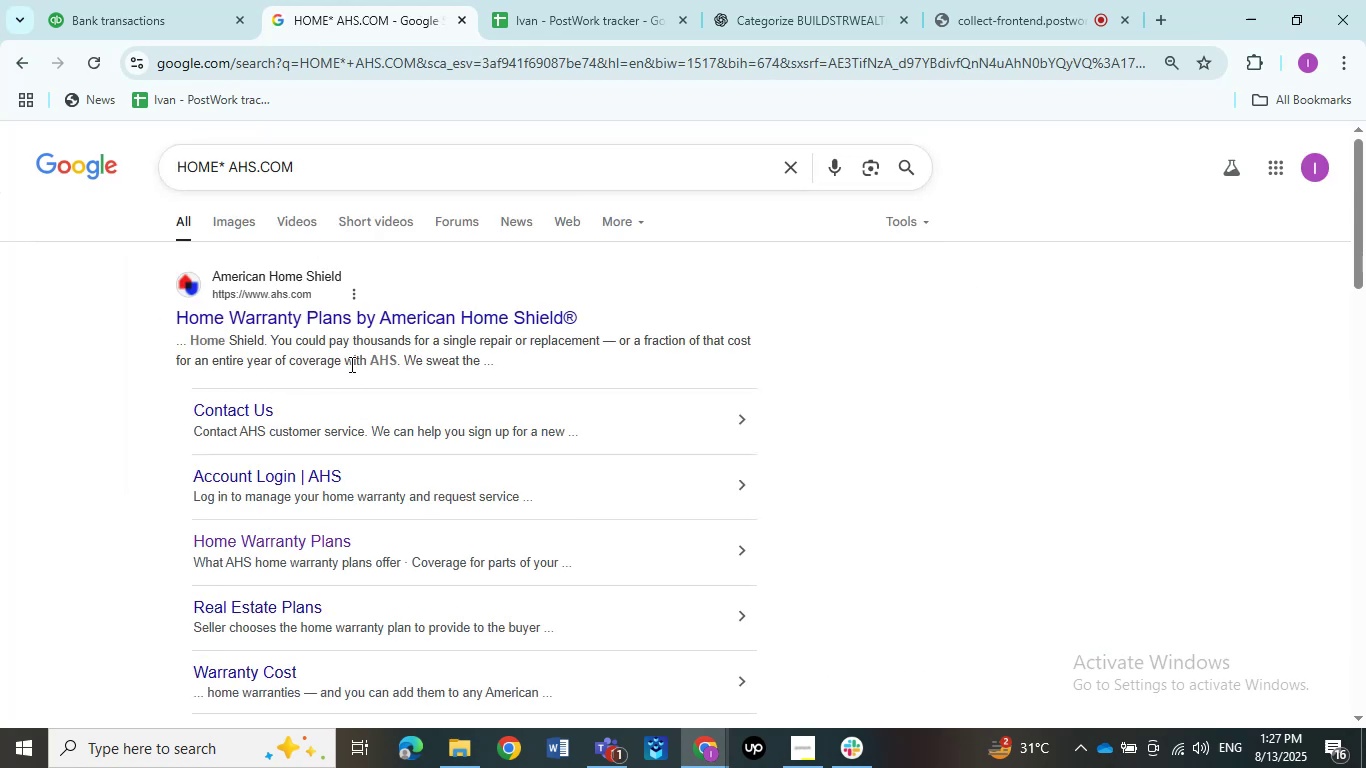 
left_click([142, 3])
 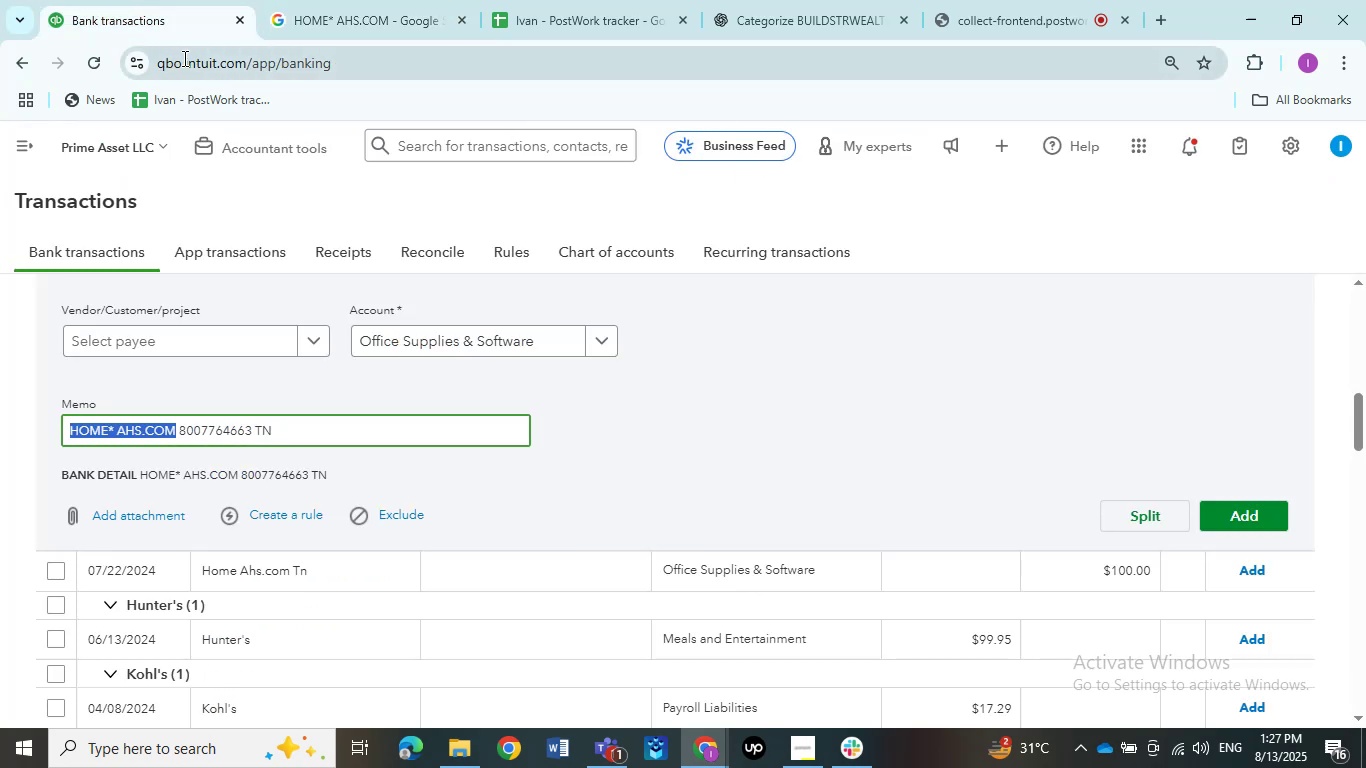 
left_click([343, 22])
 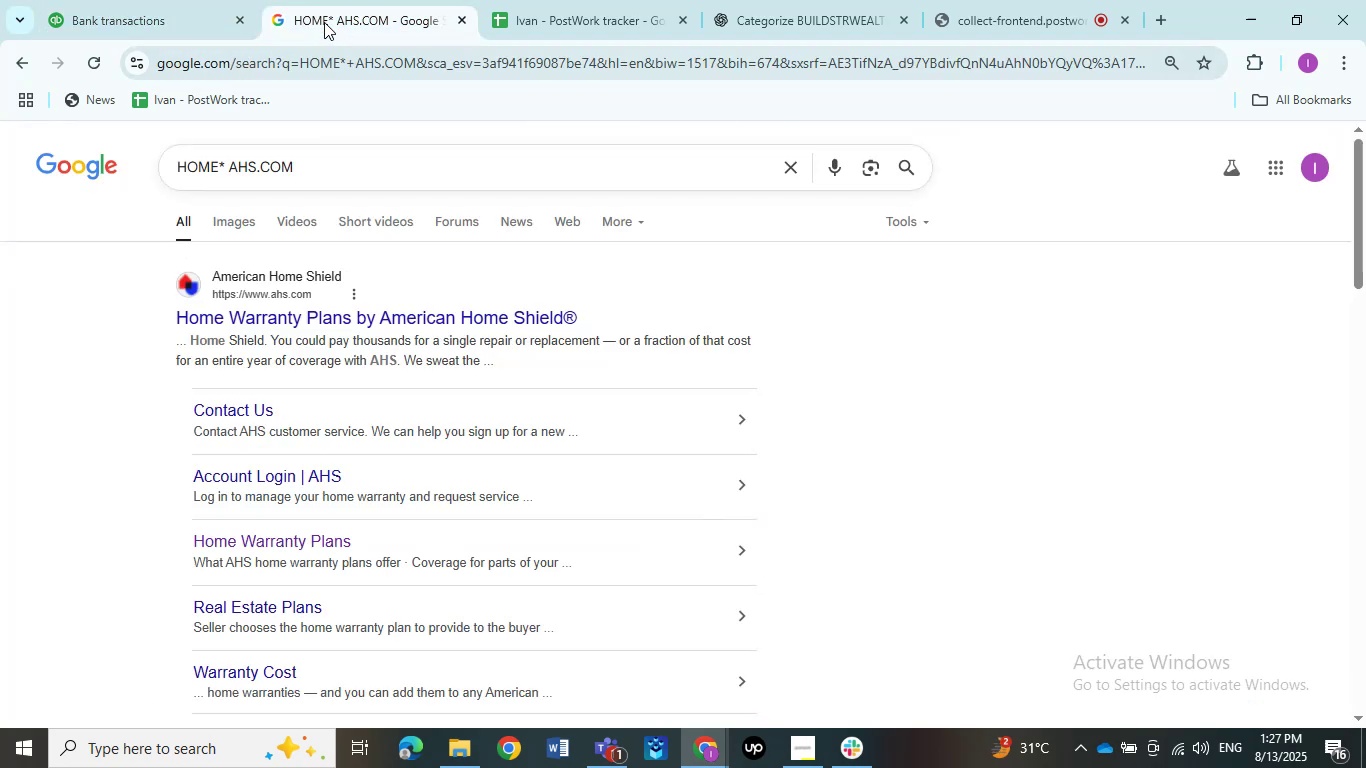 
mouse_move([200, 53])
 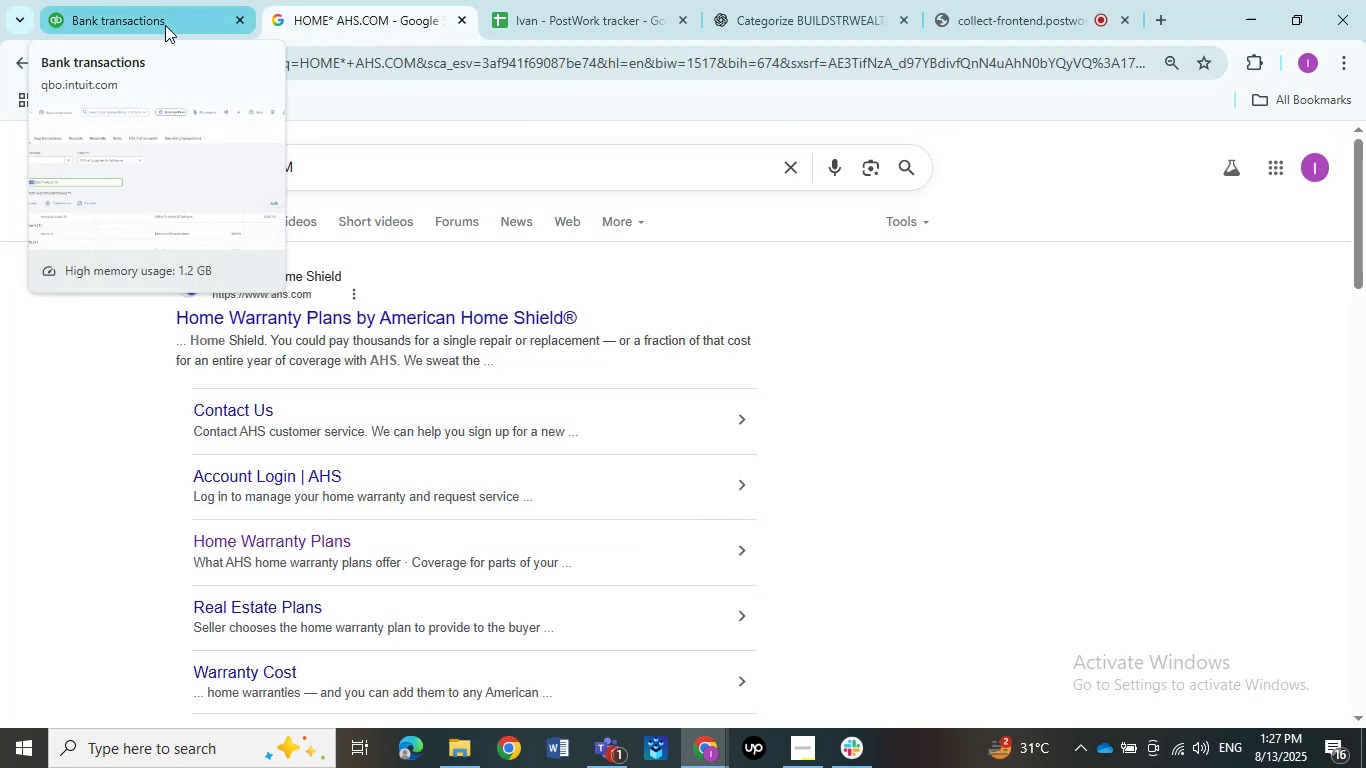 
left_click([165, 25])
 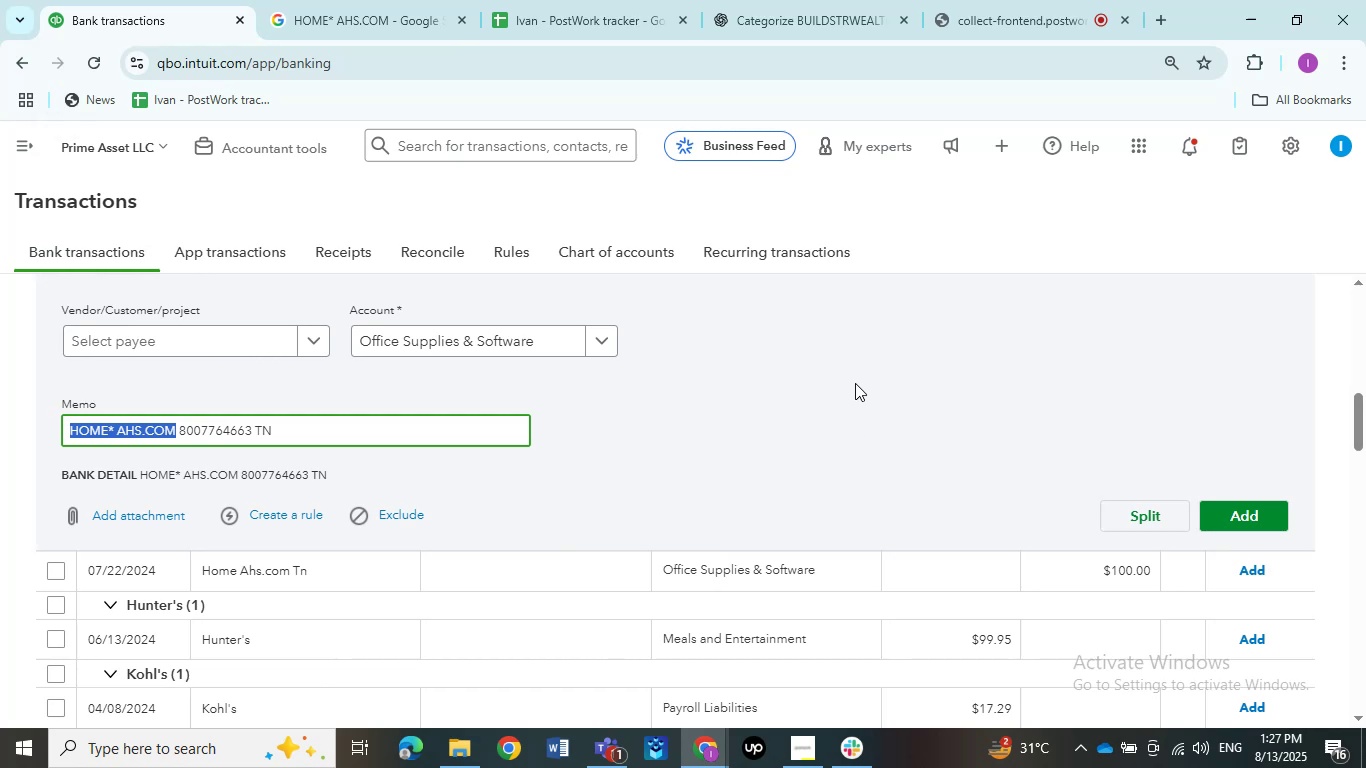 
wait(5.87)
 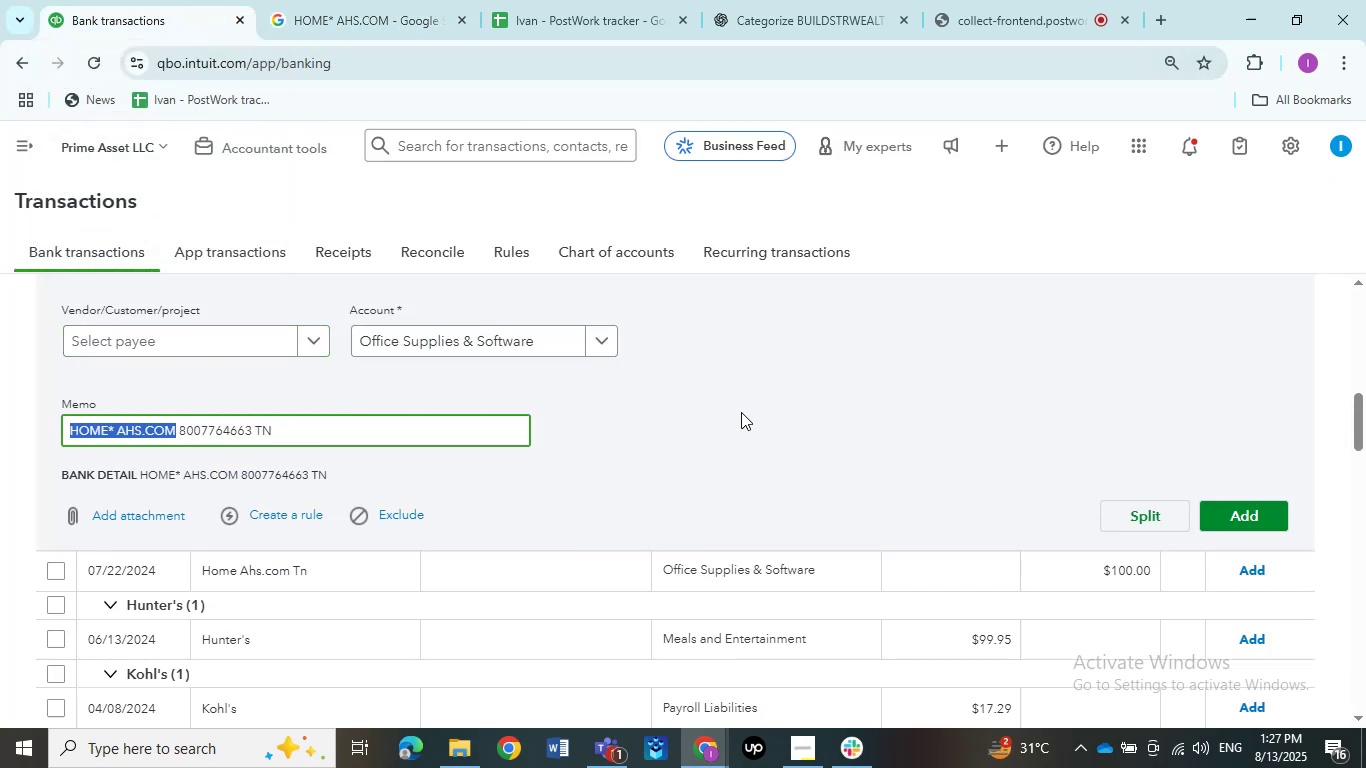 
left_click([881, 381])
 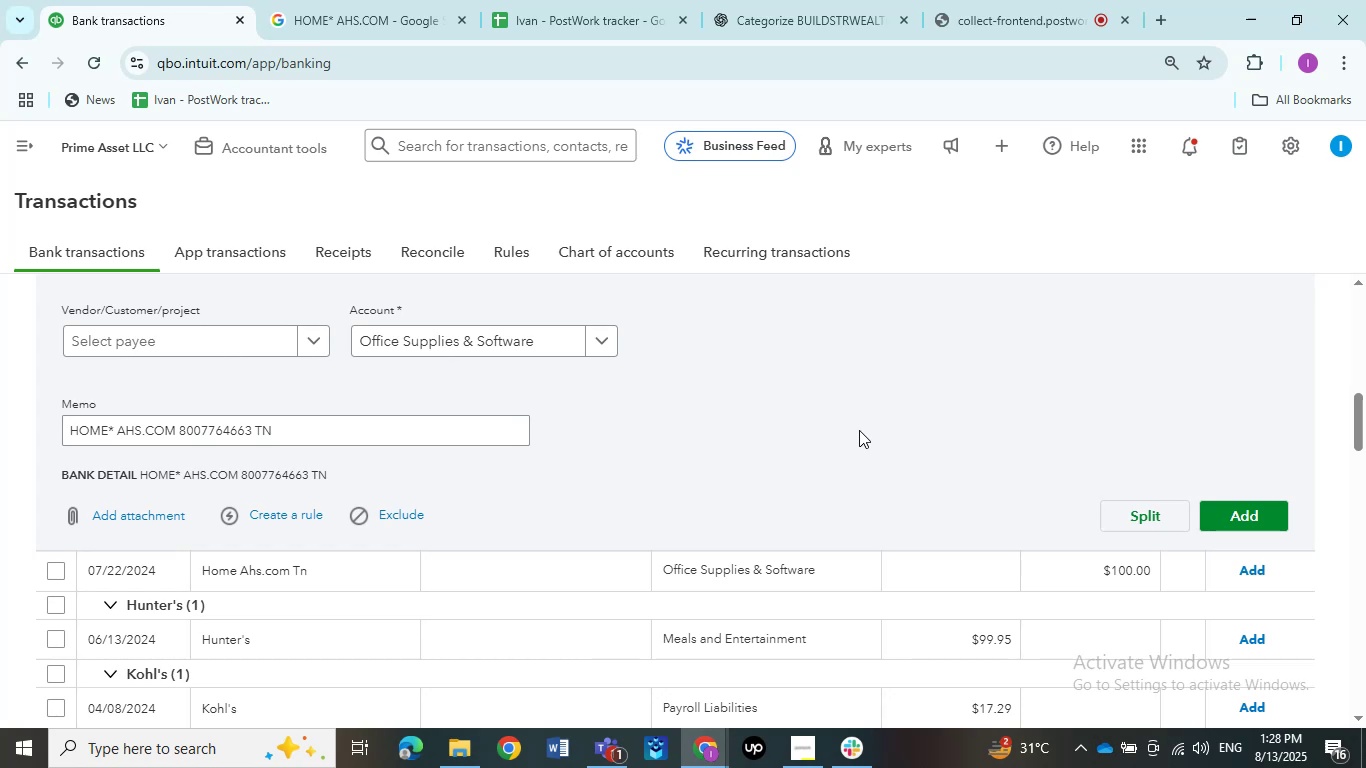 
wait(26.43)
 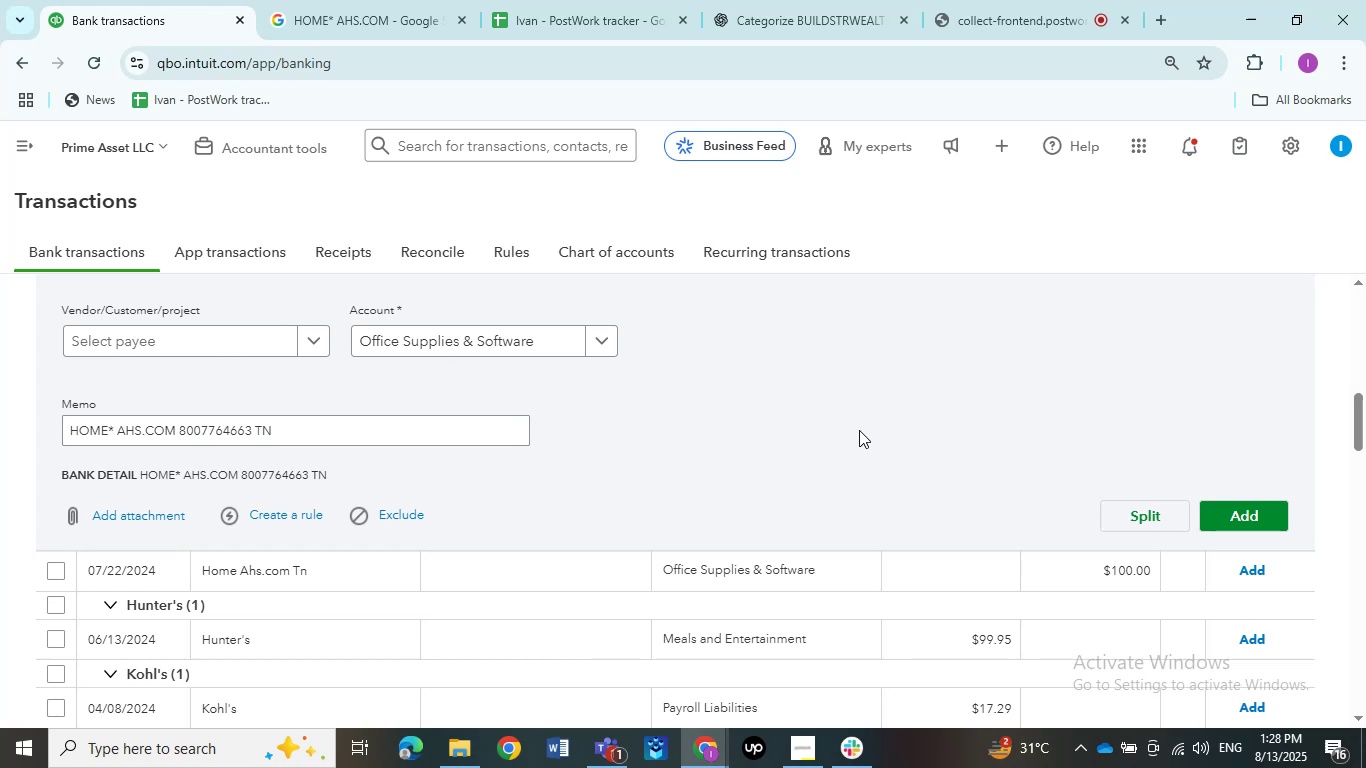 
left_click([363, 13])
 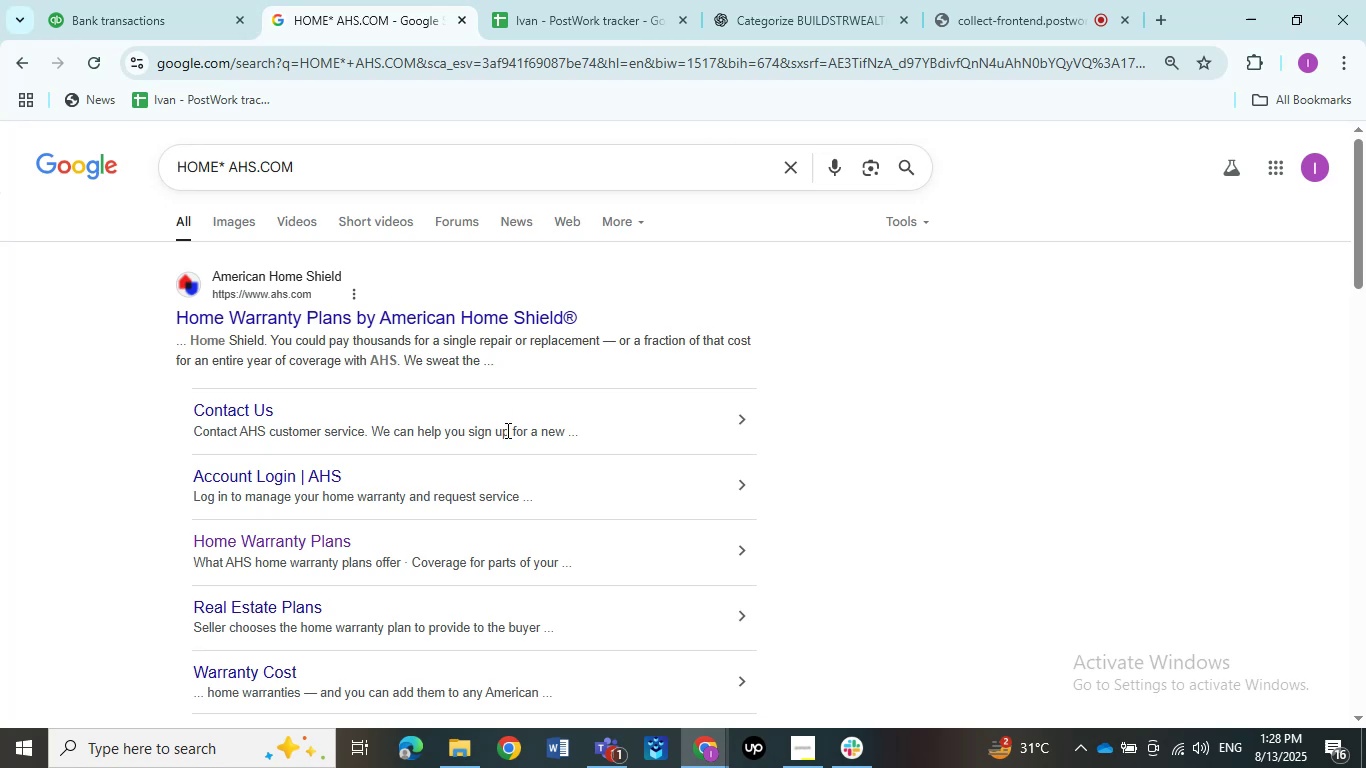 
left_click([162, 7])
 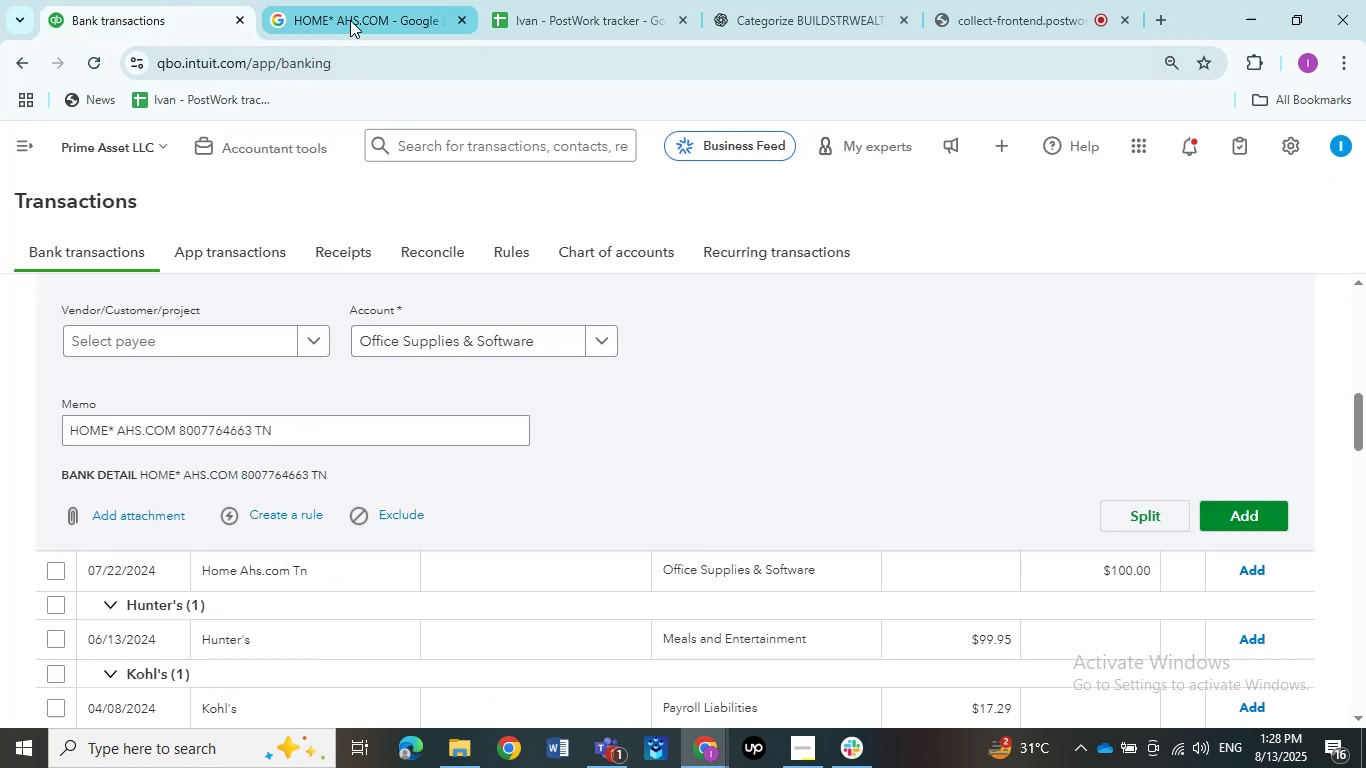 
scroll: coordinate [674, 453], scroll_direction: none, amount: 0.0
 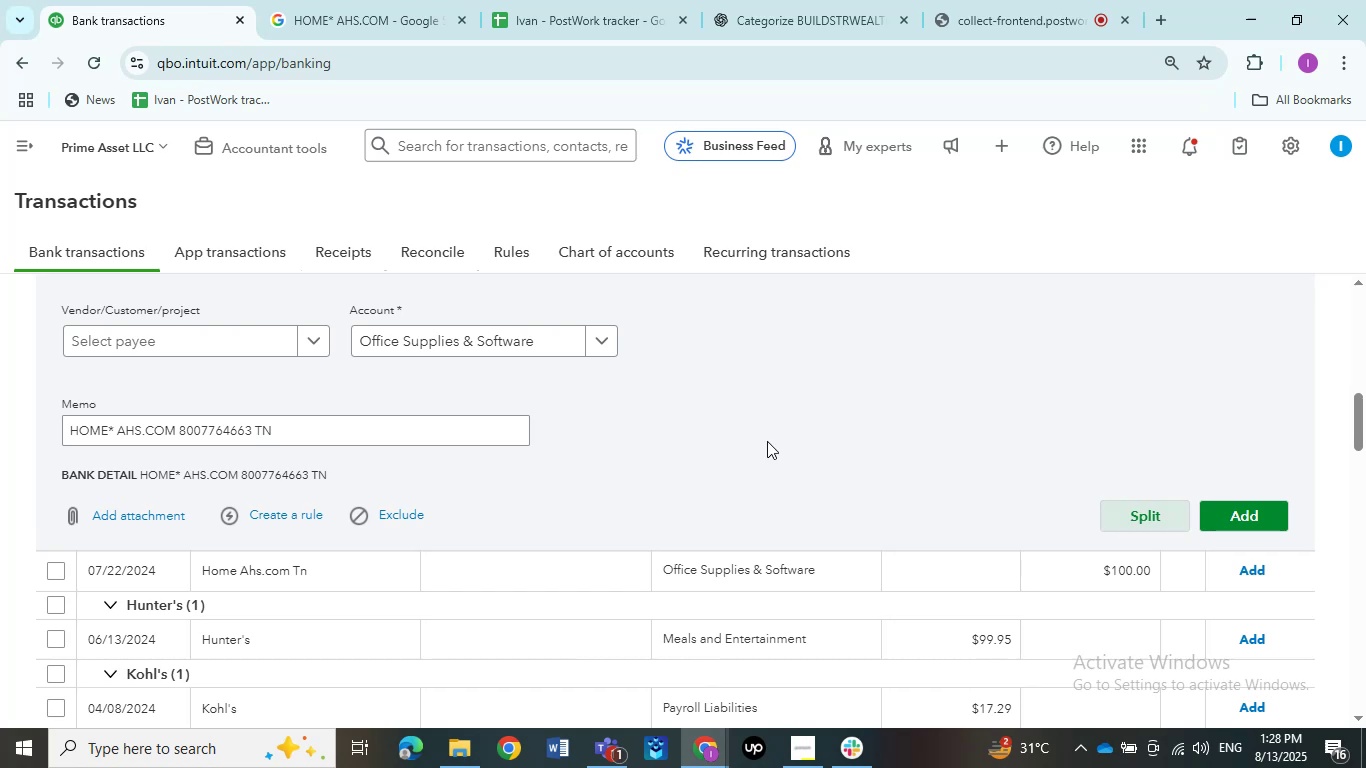 
left_click([596, 339])
 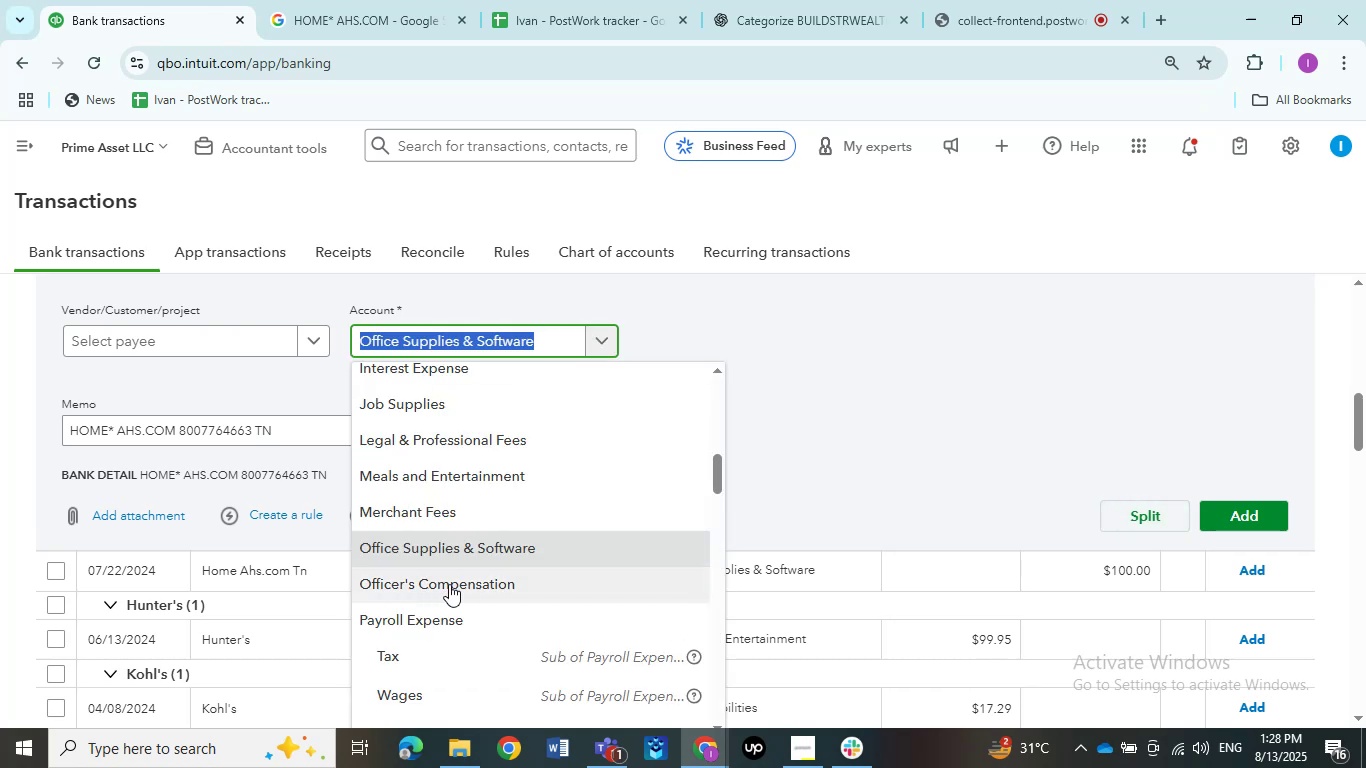 
scroll: coordinate [449, 584], scroll_direction: down, amount: 2.0
 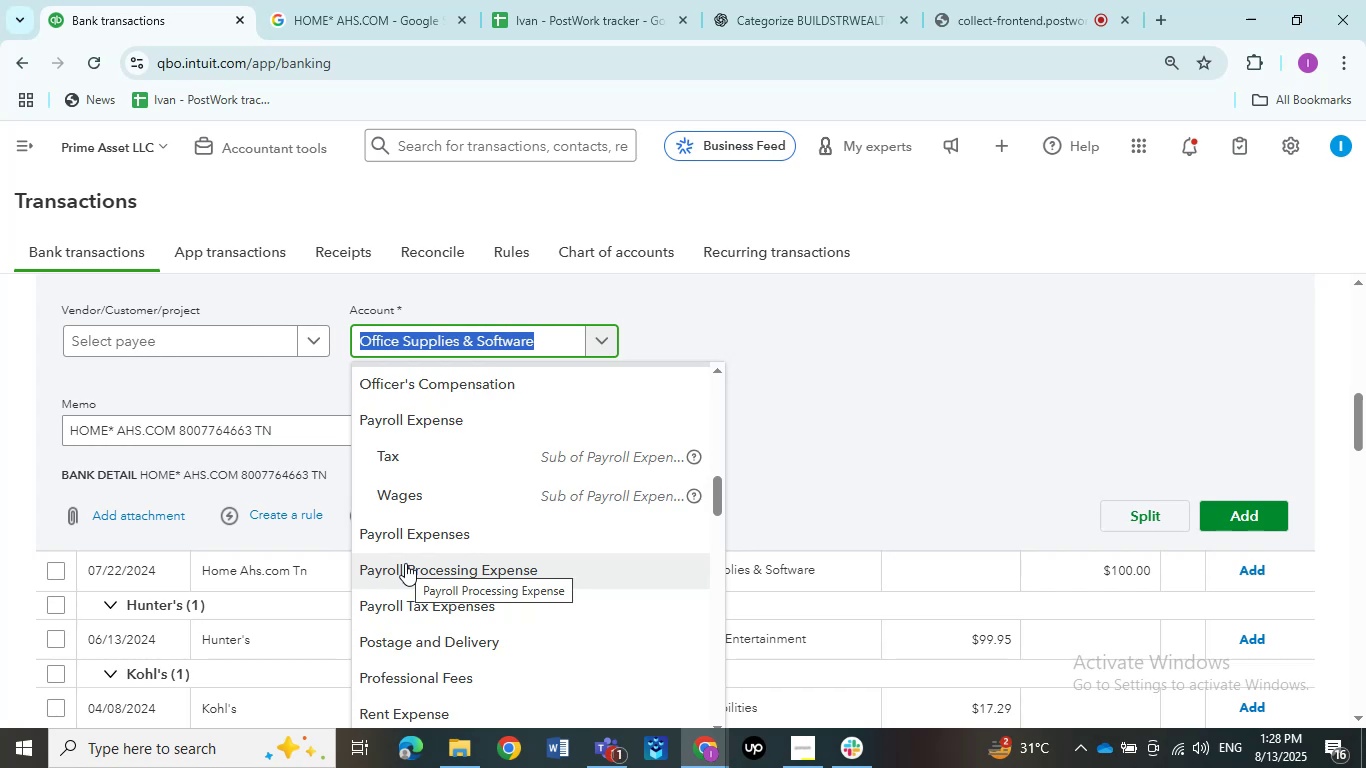 
wait(6.85)
 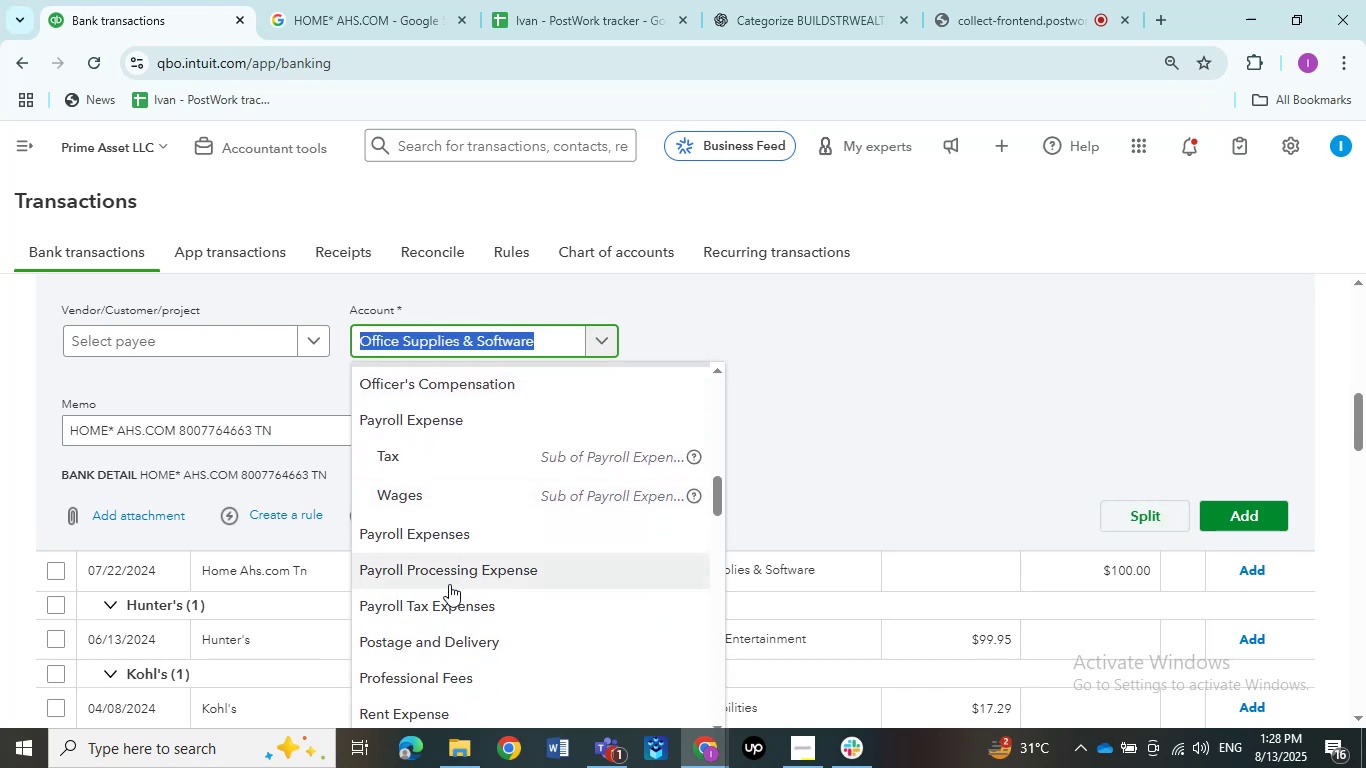 
scroll: coordinate [405, 563], scroll_direction: up, amount: 1.0
 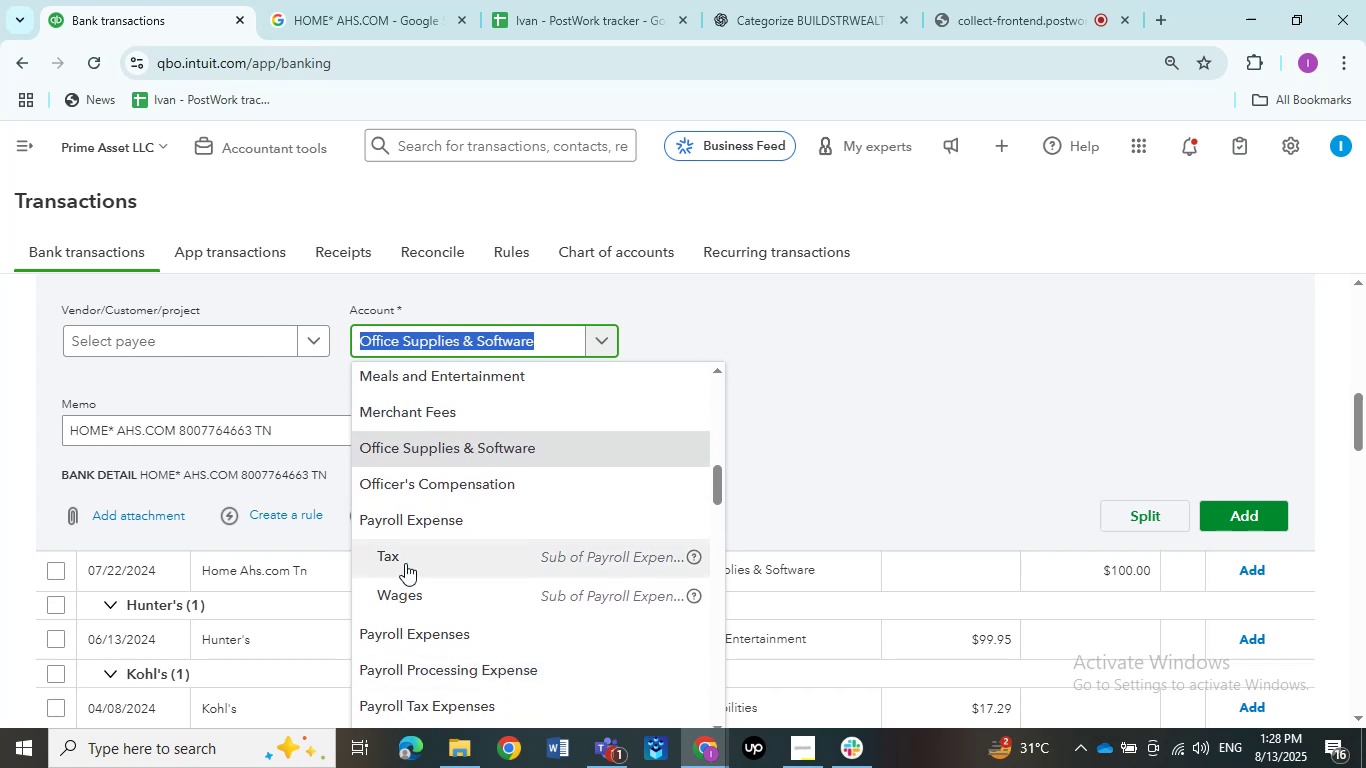 
wait(8.77)
 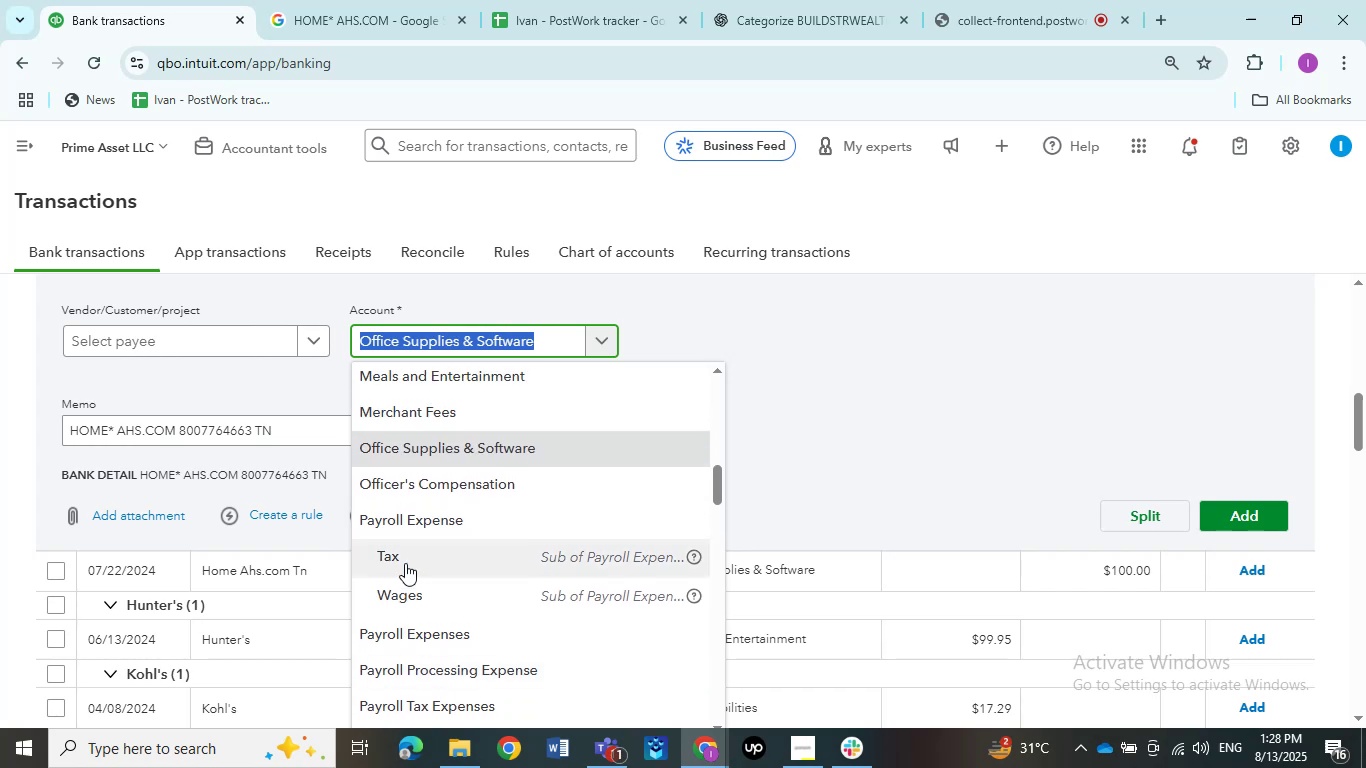 
scroll: coordinate [408, 563], scroll_direction: down, amount: 1.0
 